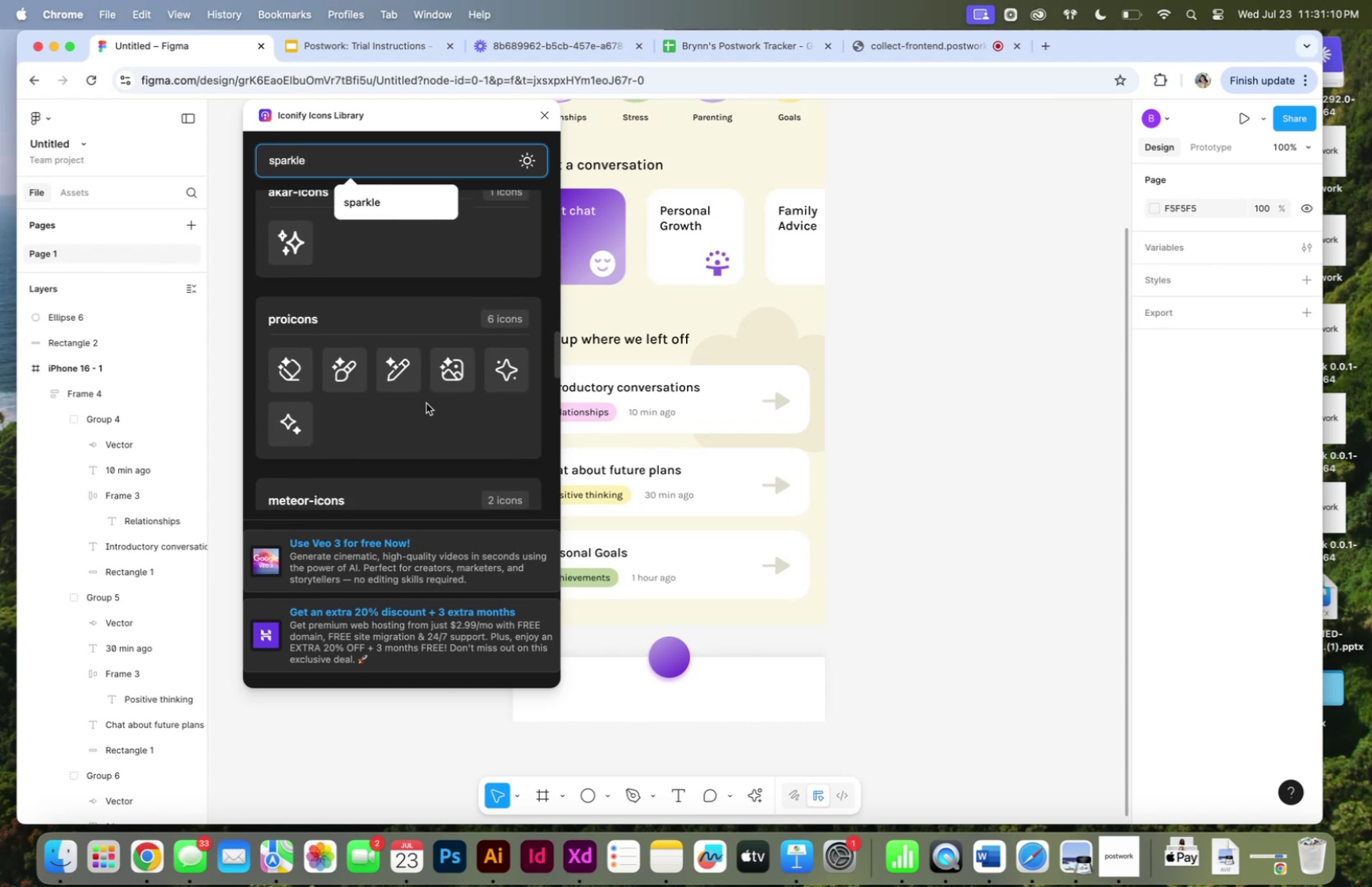 
scroll: coordinate [412, 341], scroll_direction: down, amount: 31.0
 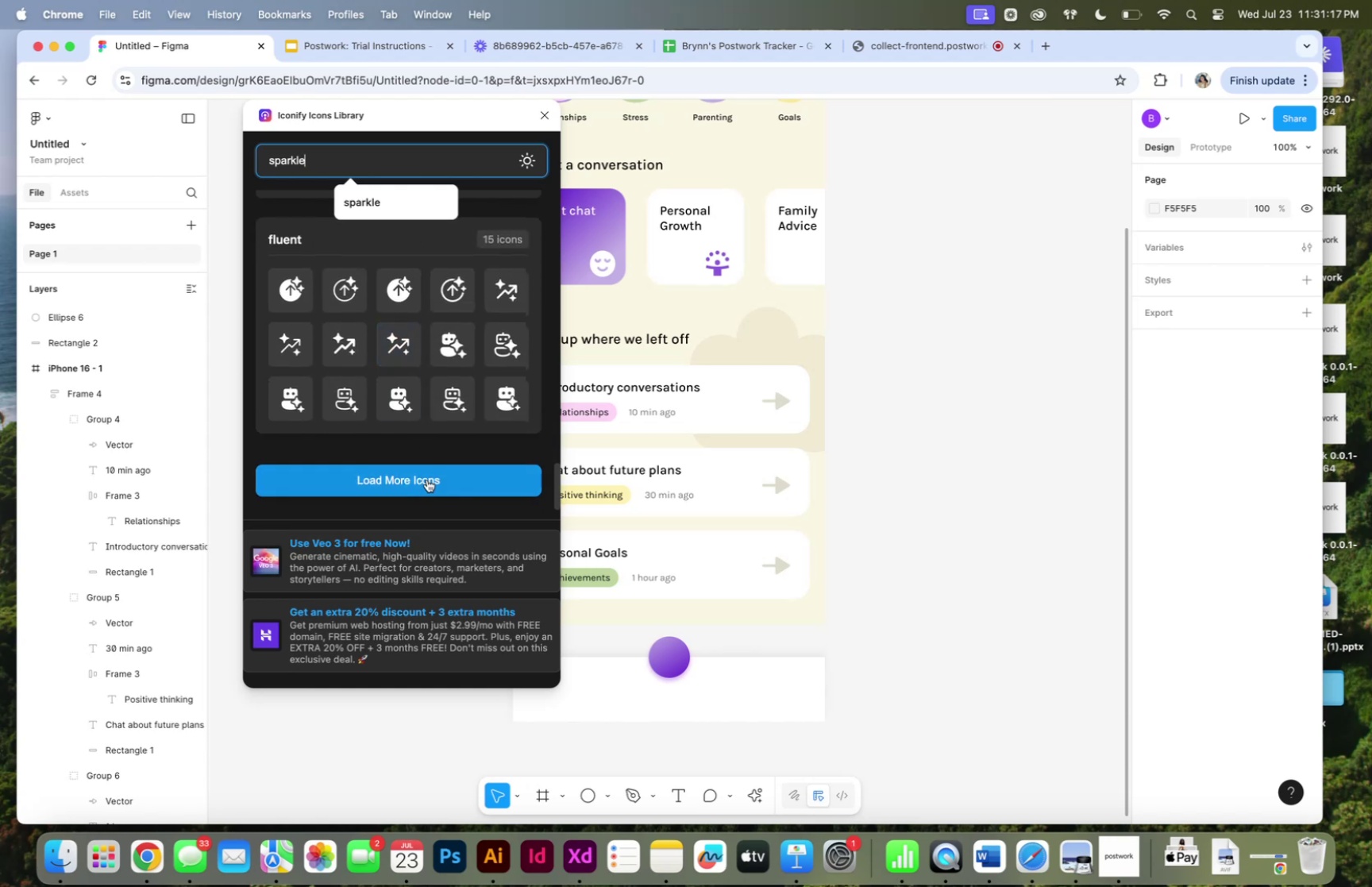 
left_click([427, 479])
 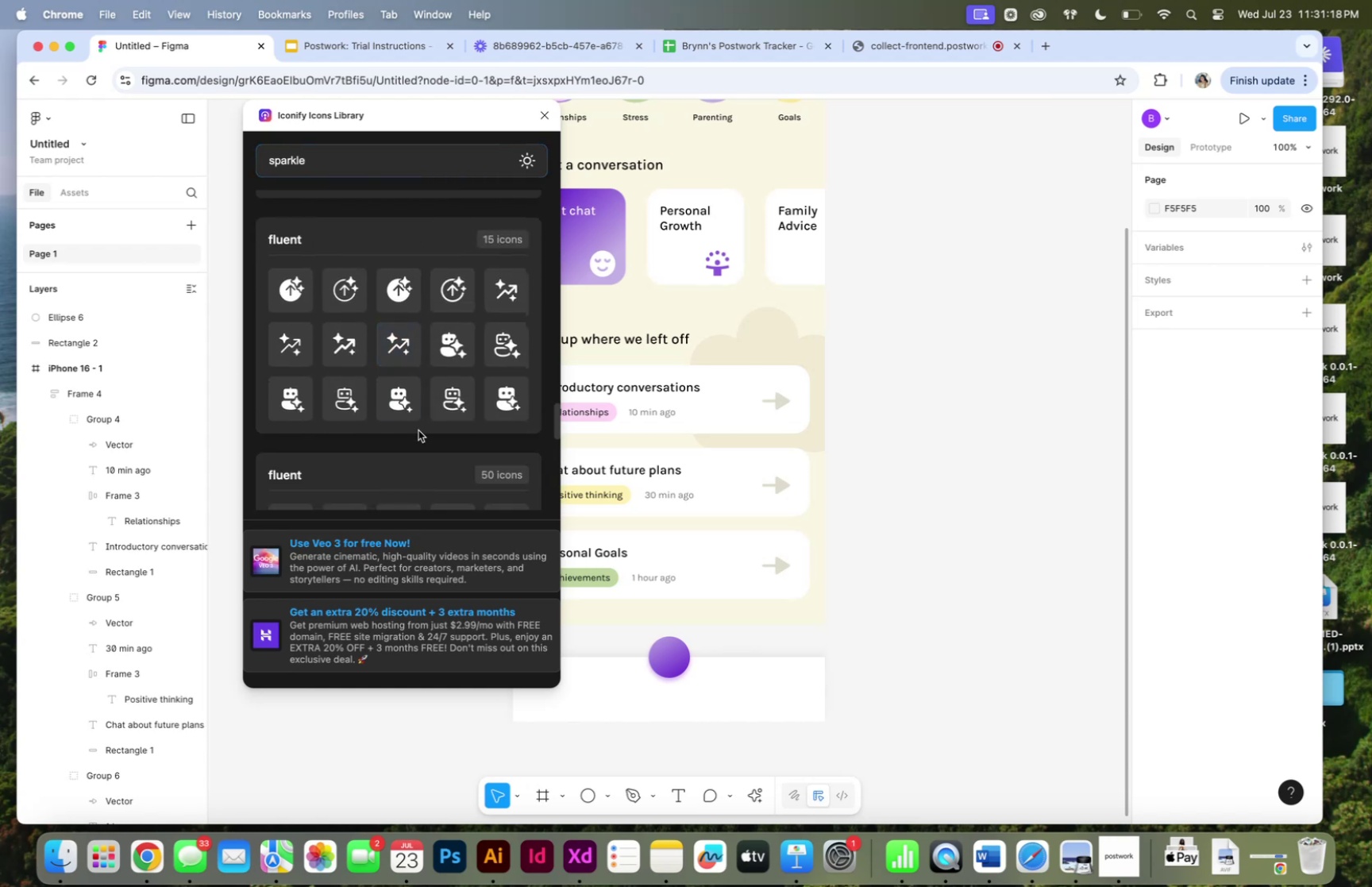 
scroll: coordinate [418, 445], scroll_direction: down, amount: 42.0
 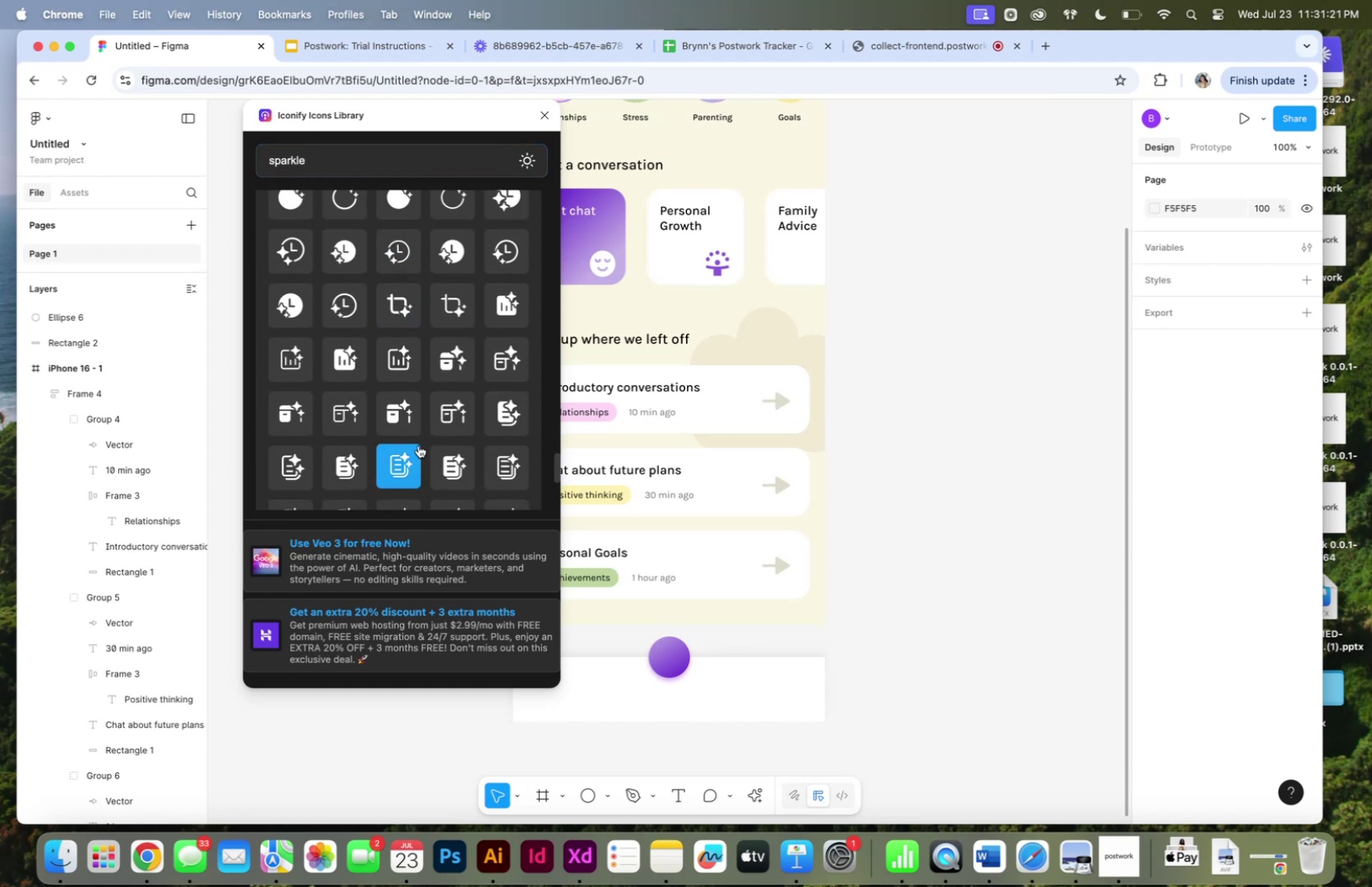 
scroll: coordinate [435, 407], scroll_direction: up, amount: 111.0
 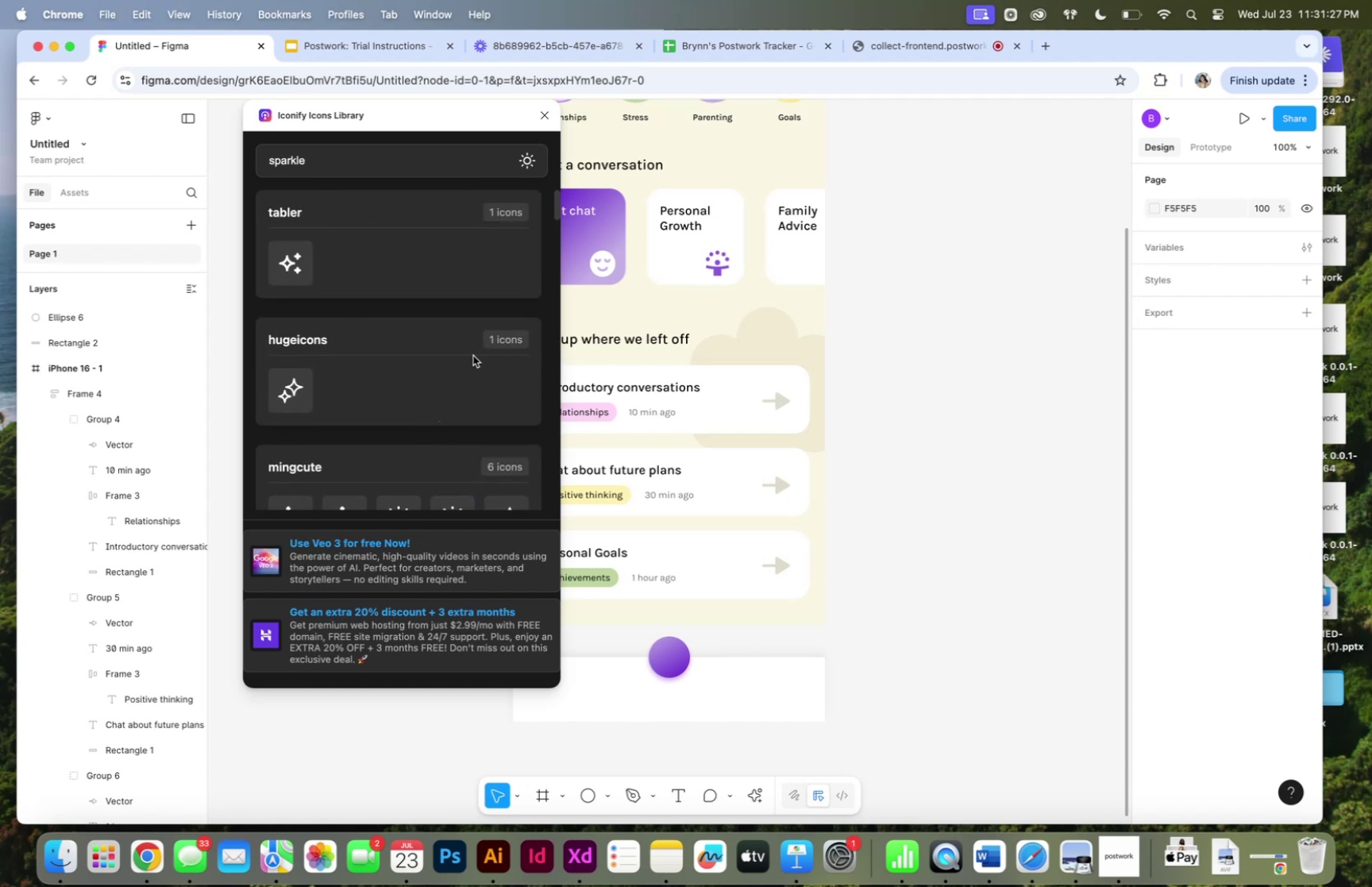 
scroll: coordinate [449, 372], scroll_direction: down, amount: 10.0
 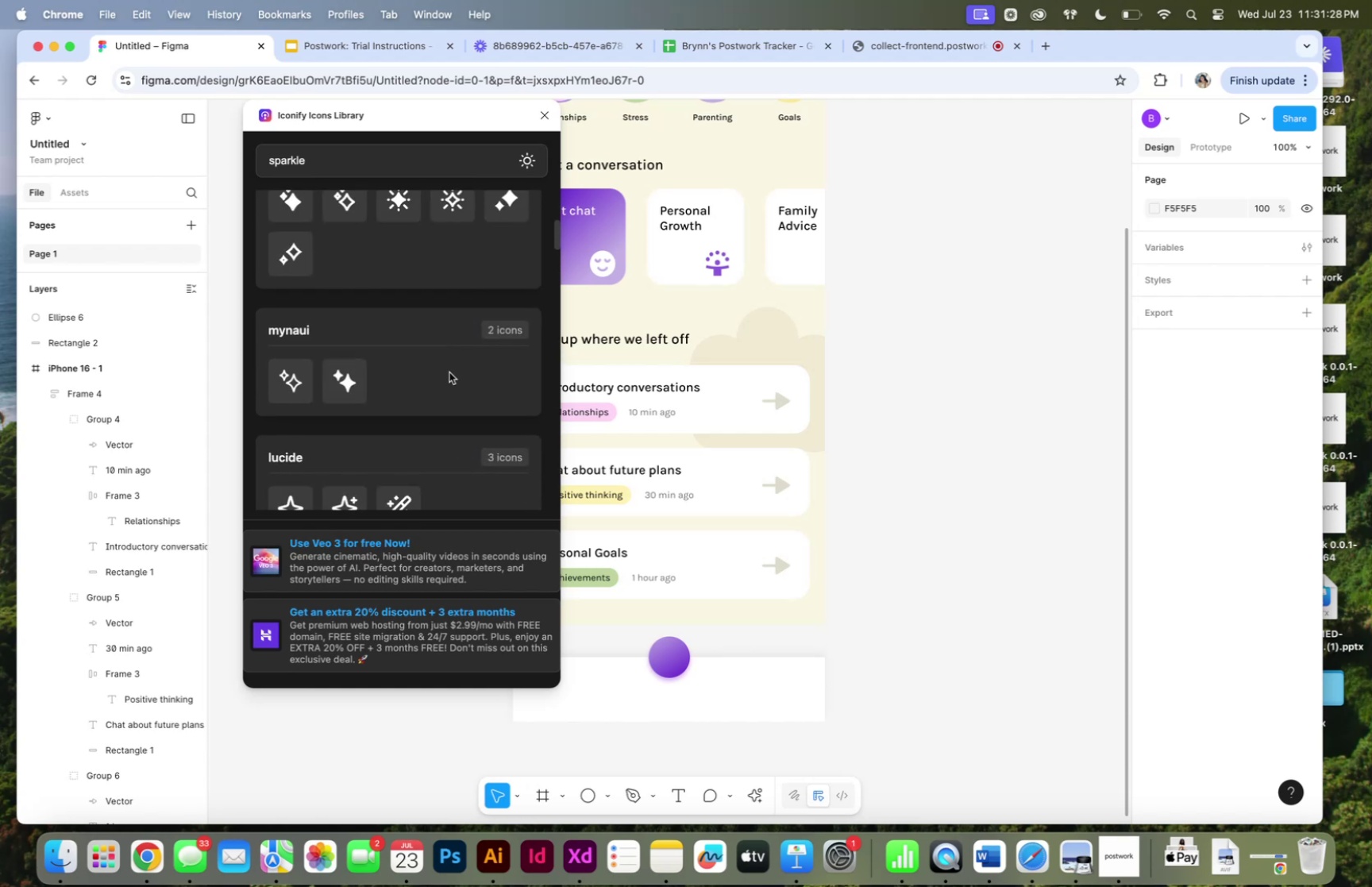 
scroll: coordinate [449, 372], scroll_direction: up, amount: 3.0
 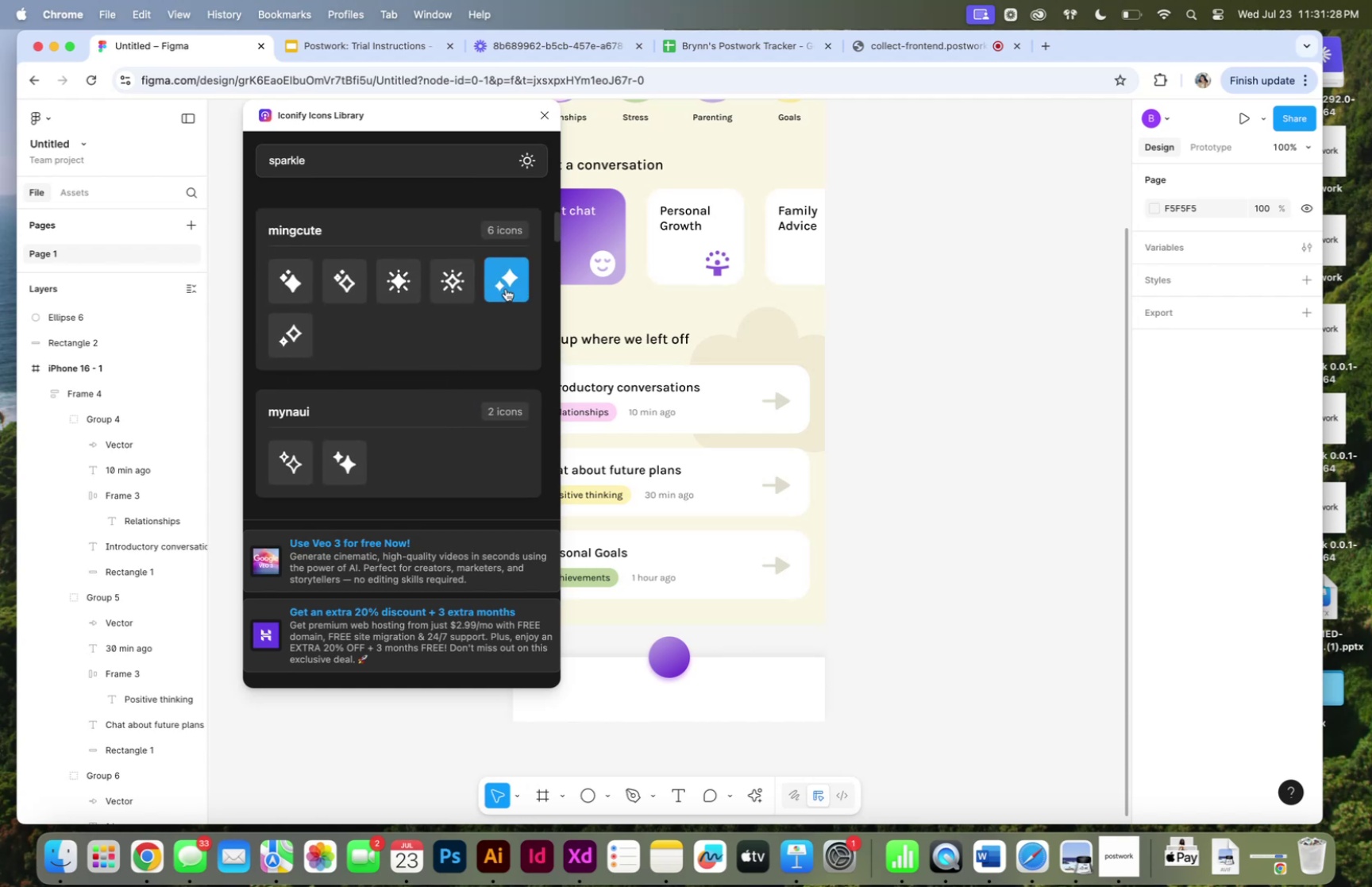 
left_click([506, 287])
 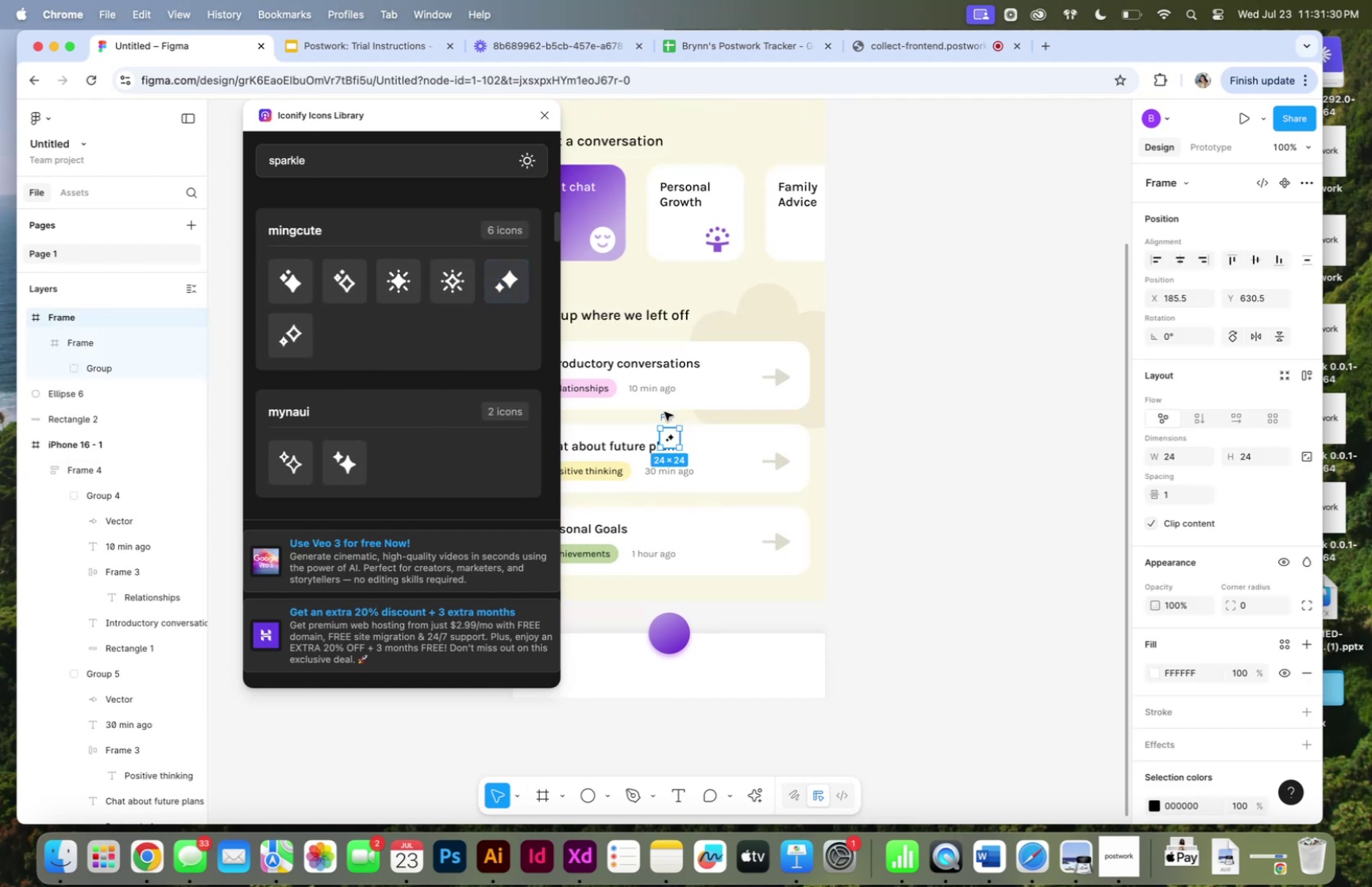 
right_click([665, 411])
 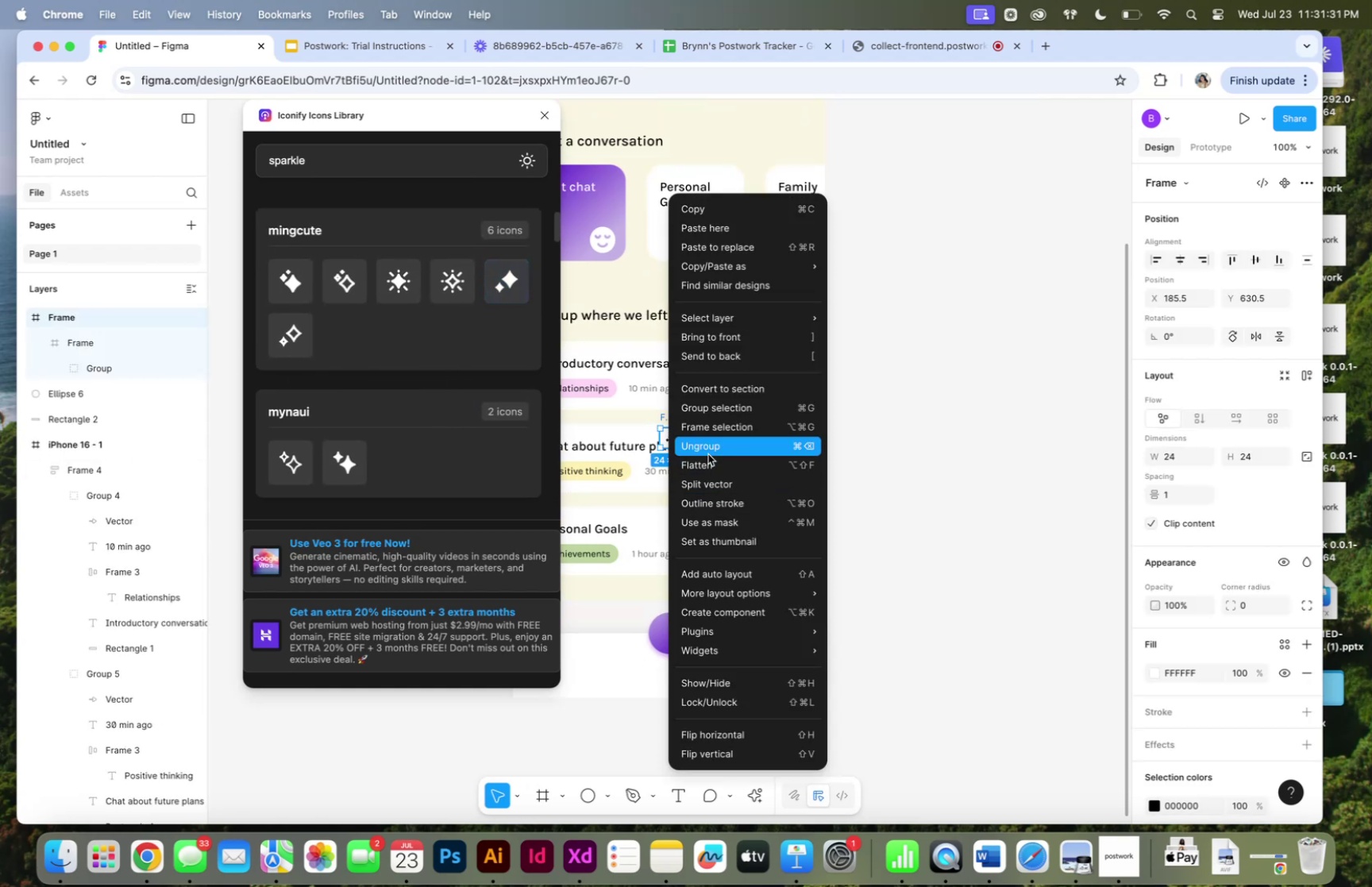 
left_click([707, 448])
 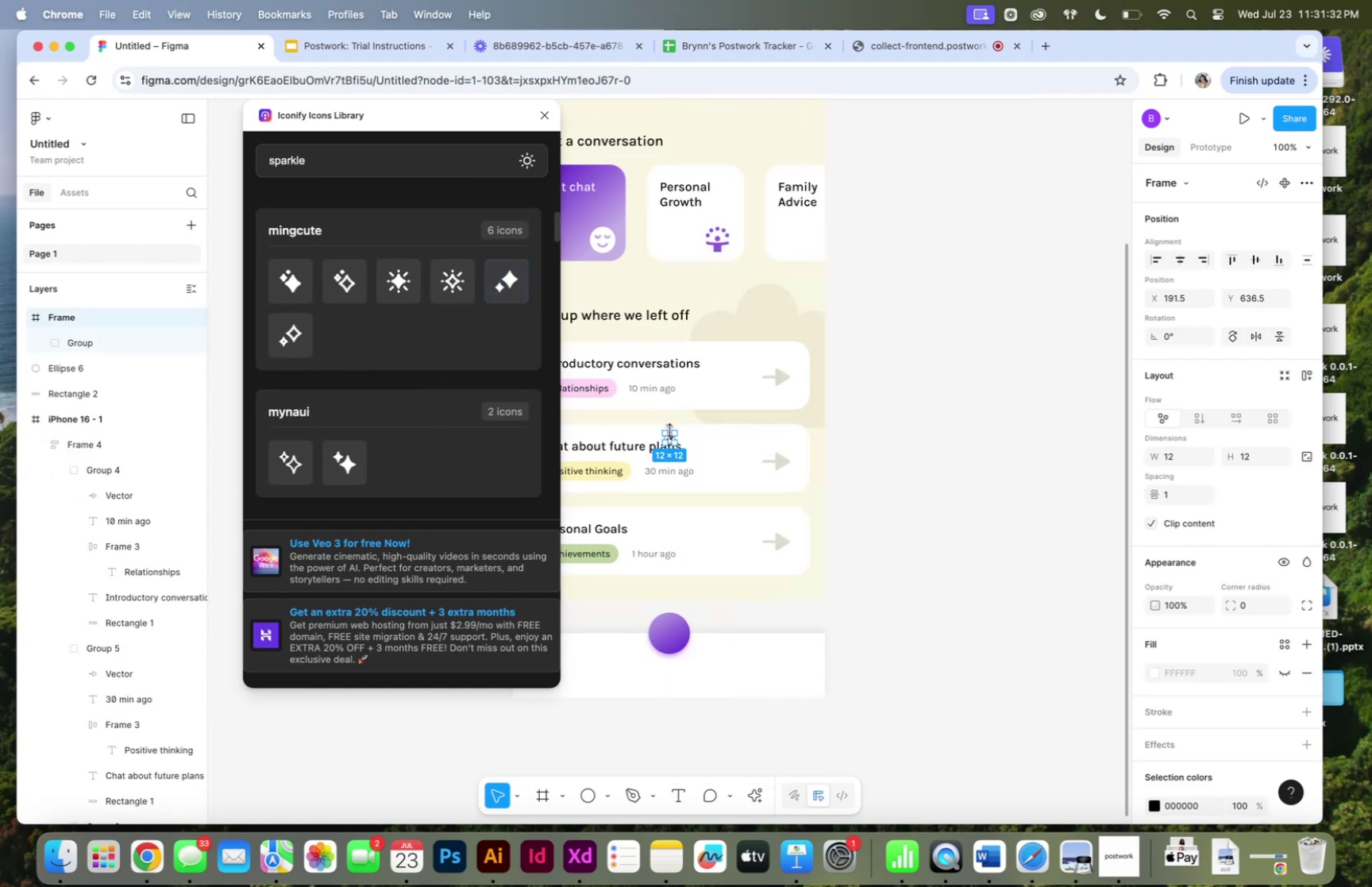 
hold_key(key=ShiftLeft, duration=0.92)
left_click_drag(start_coordinate=[678, 429], to_coordinate=[689, 420])
 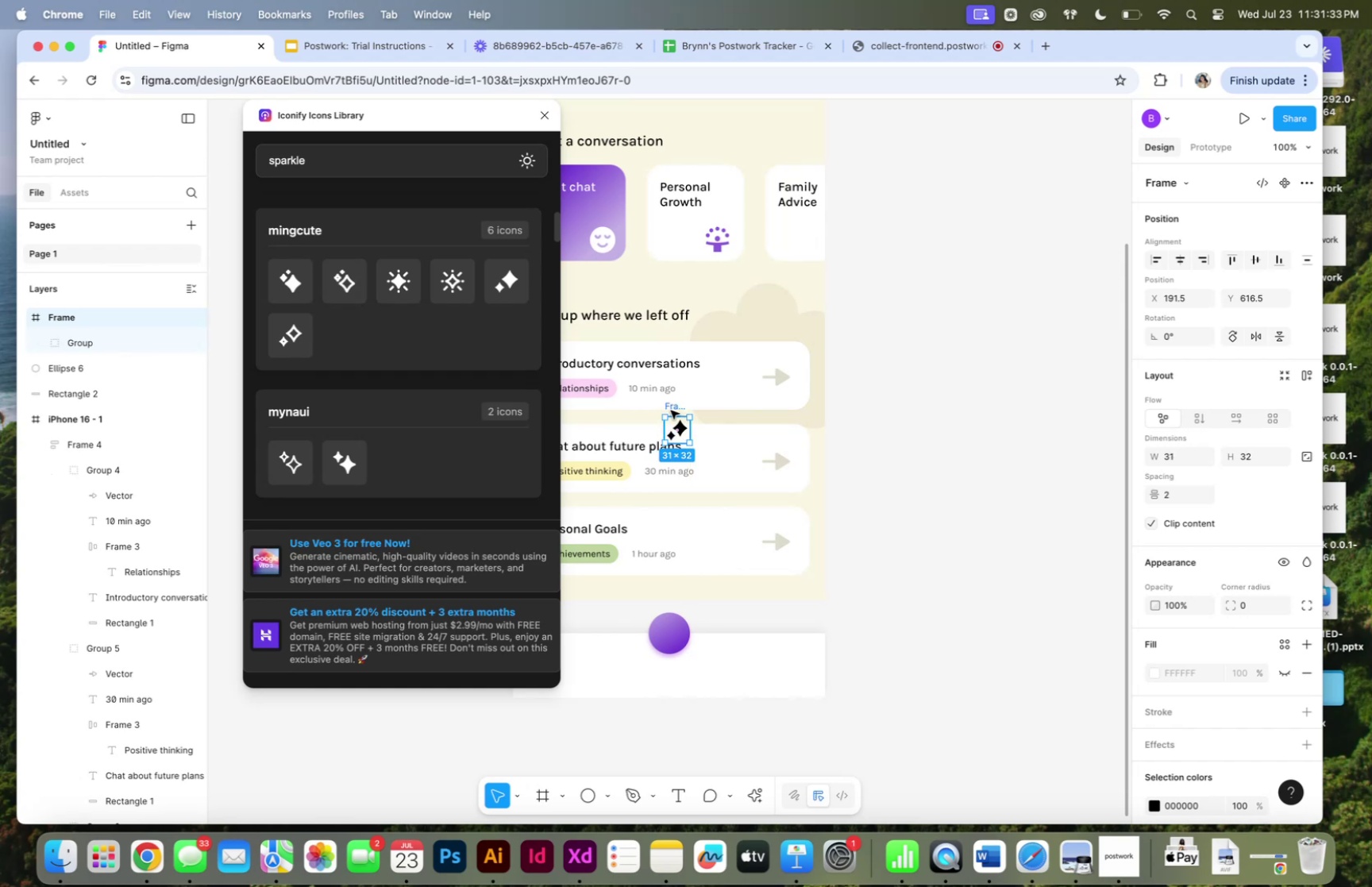 
right_click([671, 410])
 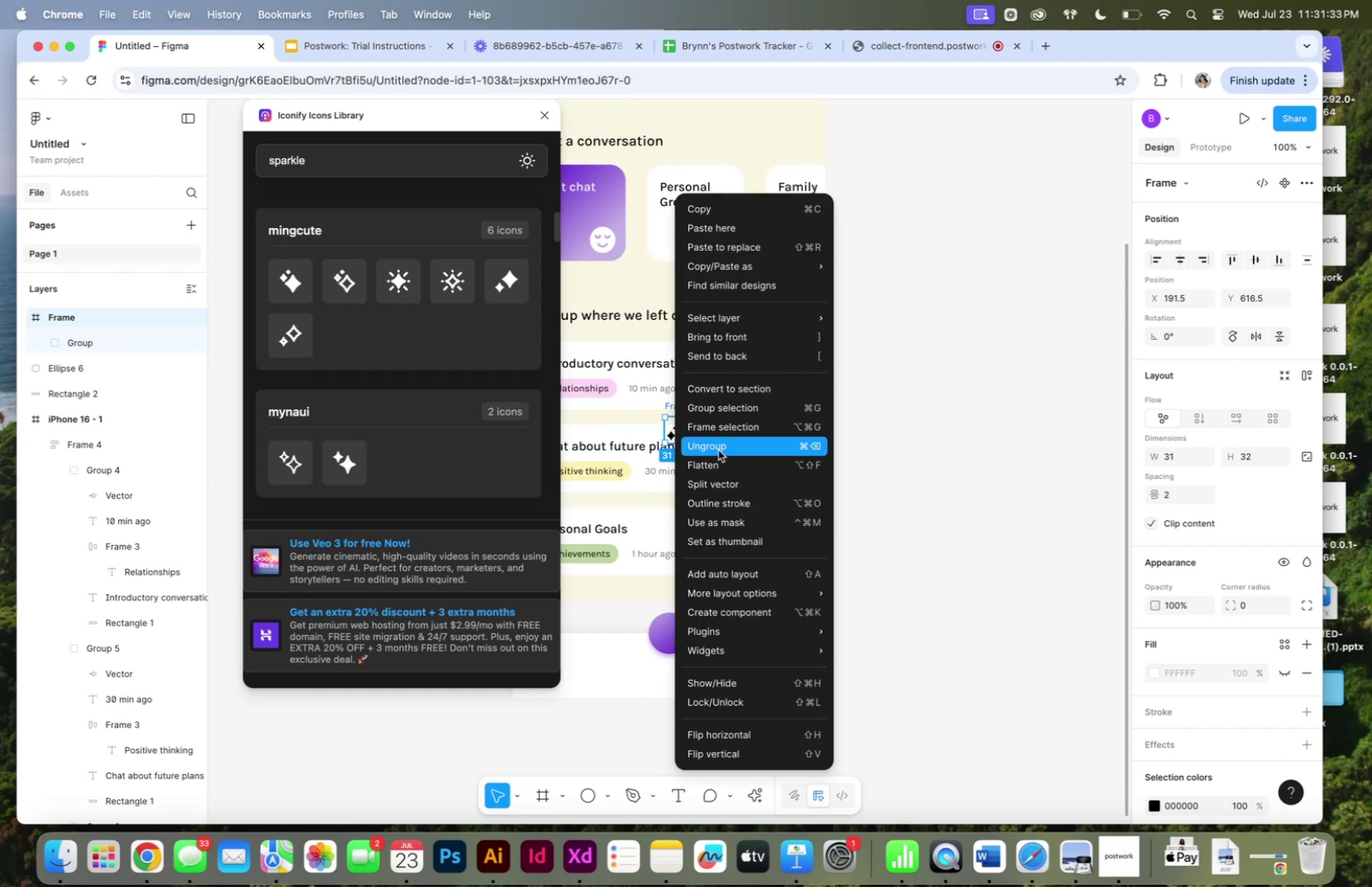 
left_click([719, 449])
 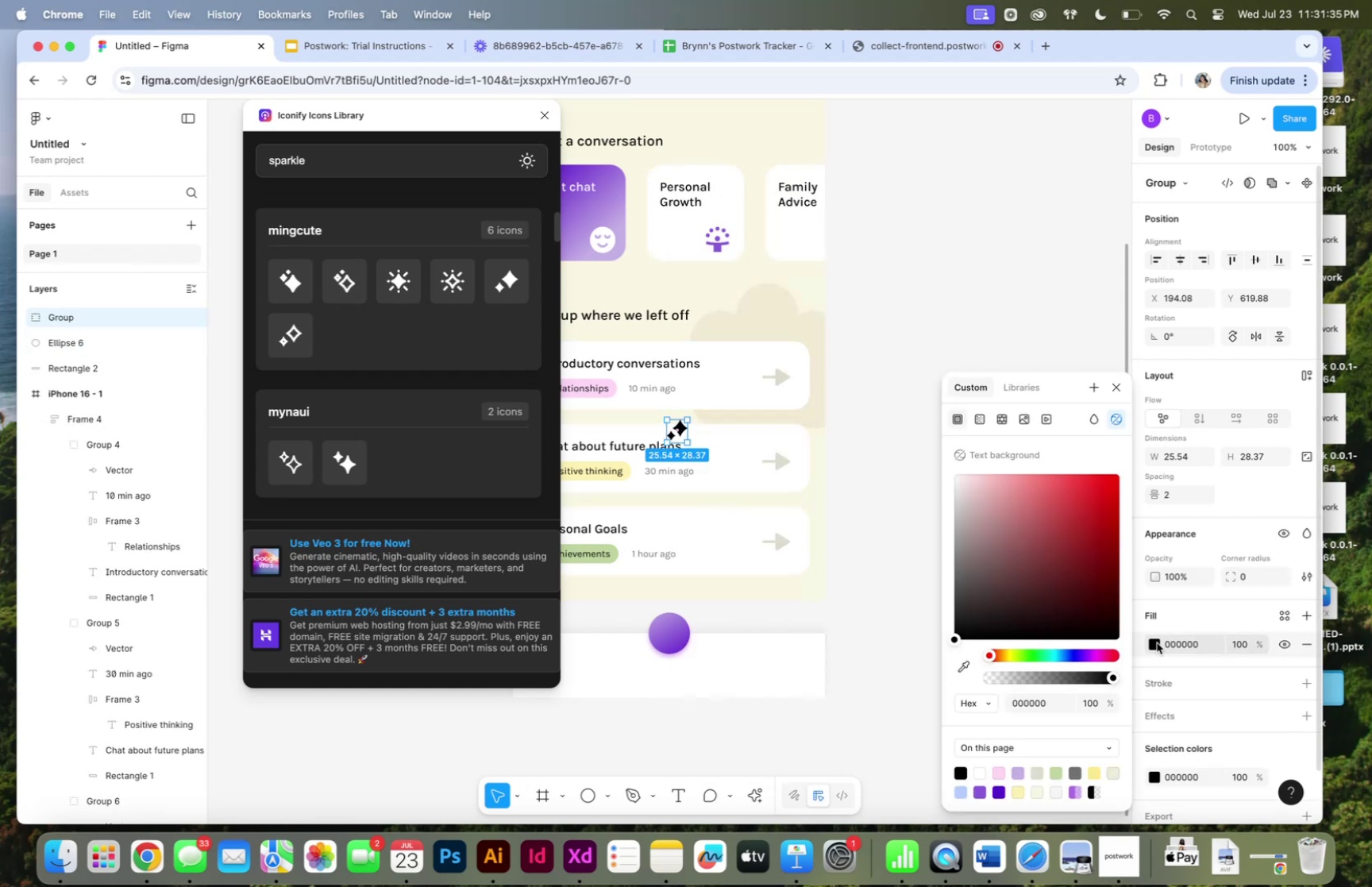 
left_click_drag(start_coordinate=[1014, 530], to_coordinate=[898, 409])
 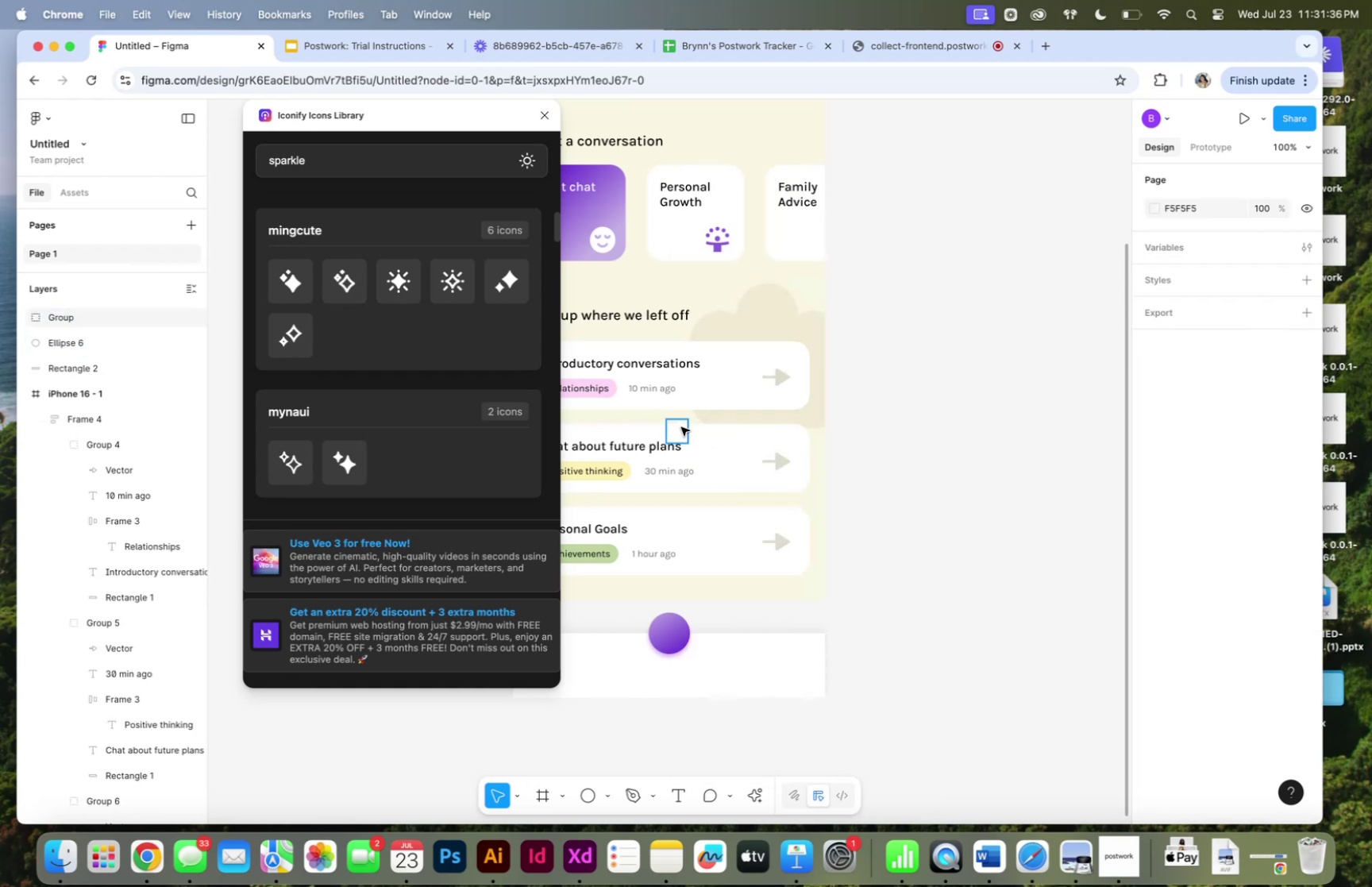 
left_click_drag(start_coordinate=[677, 424], to_coordinate=[670, 626])
 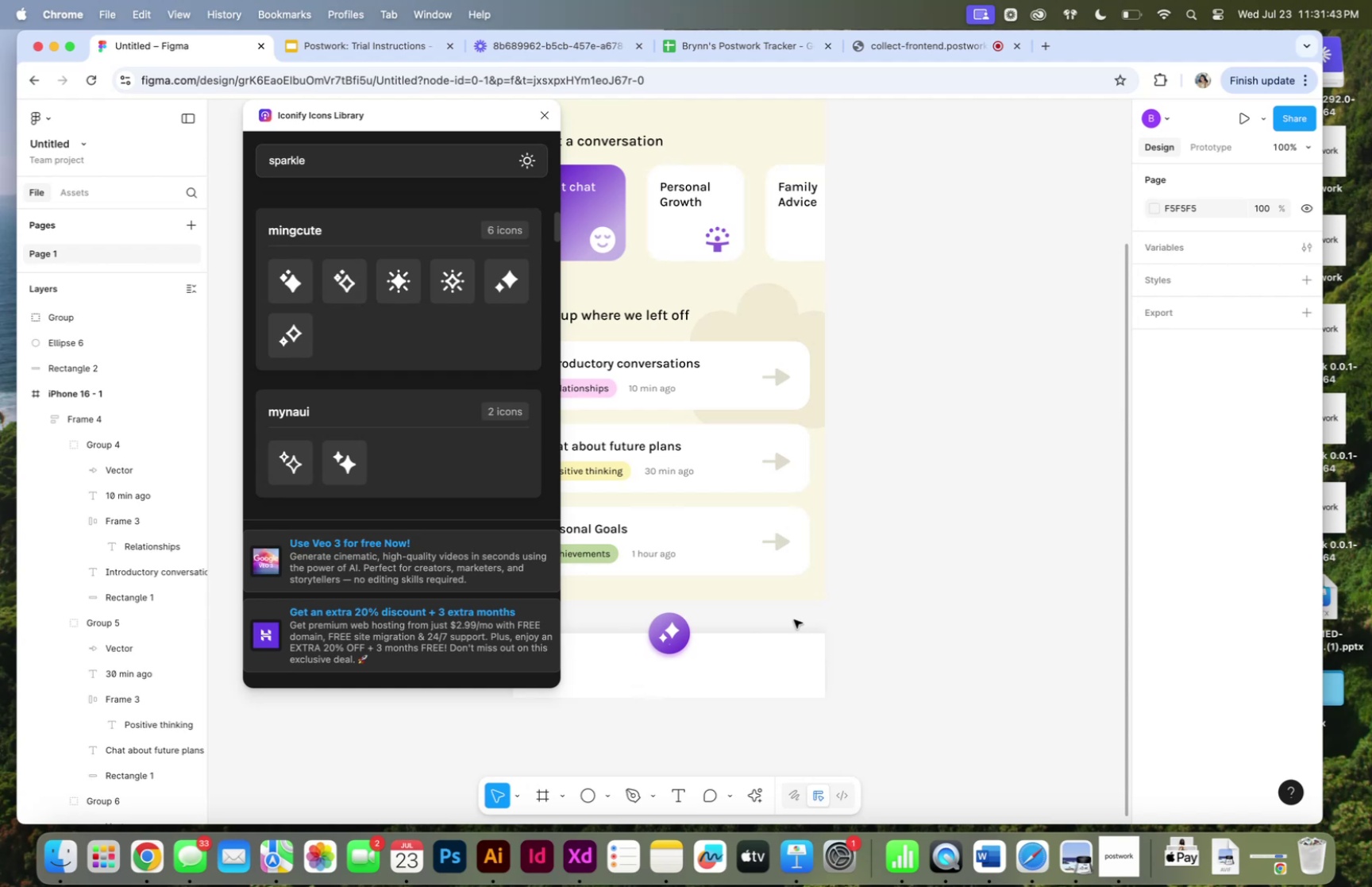 
wait(6.66)
 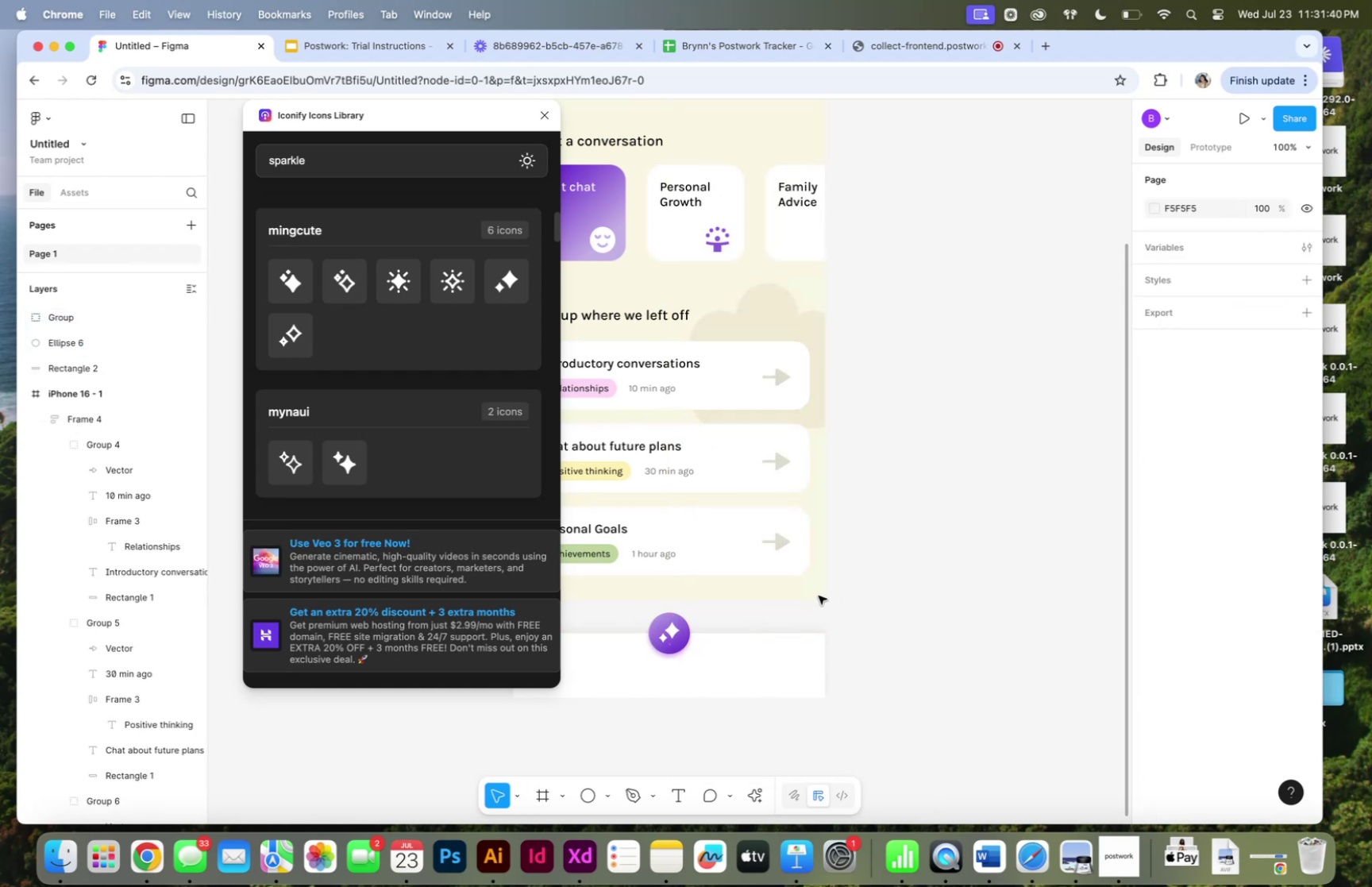 
left_click([464, 161])
 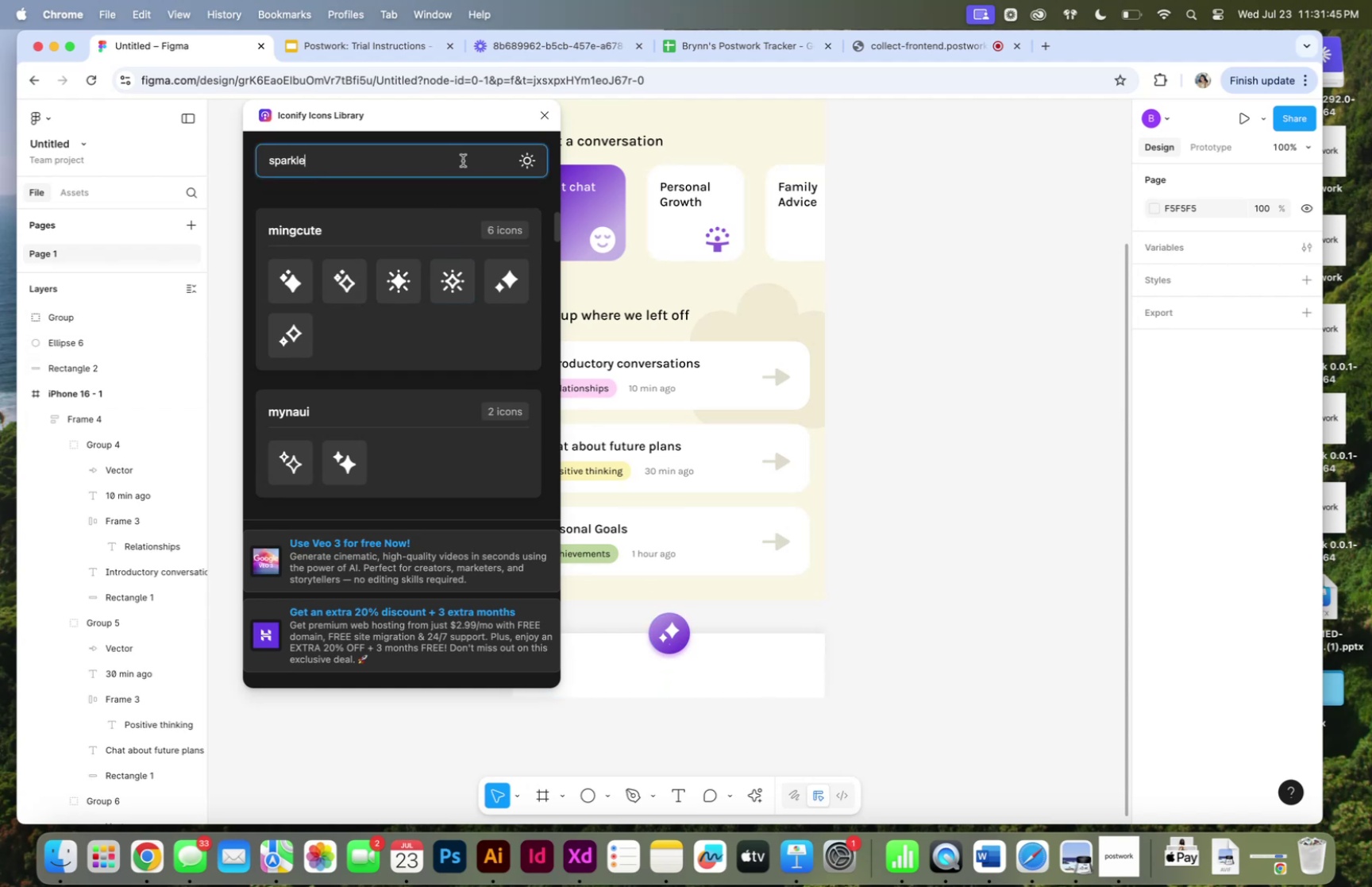 
key(Meta+CommandLeft)
 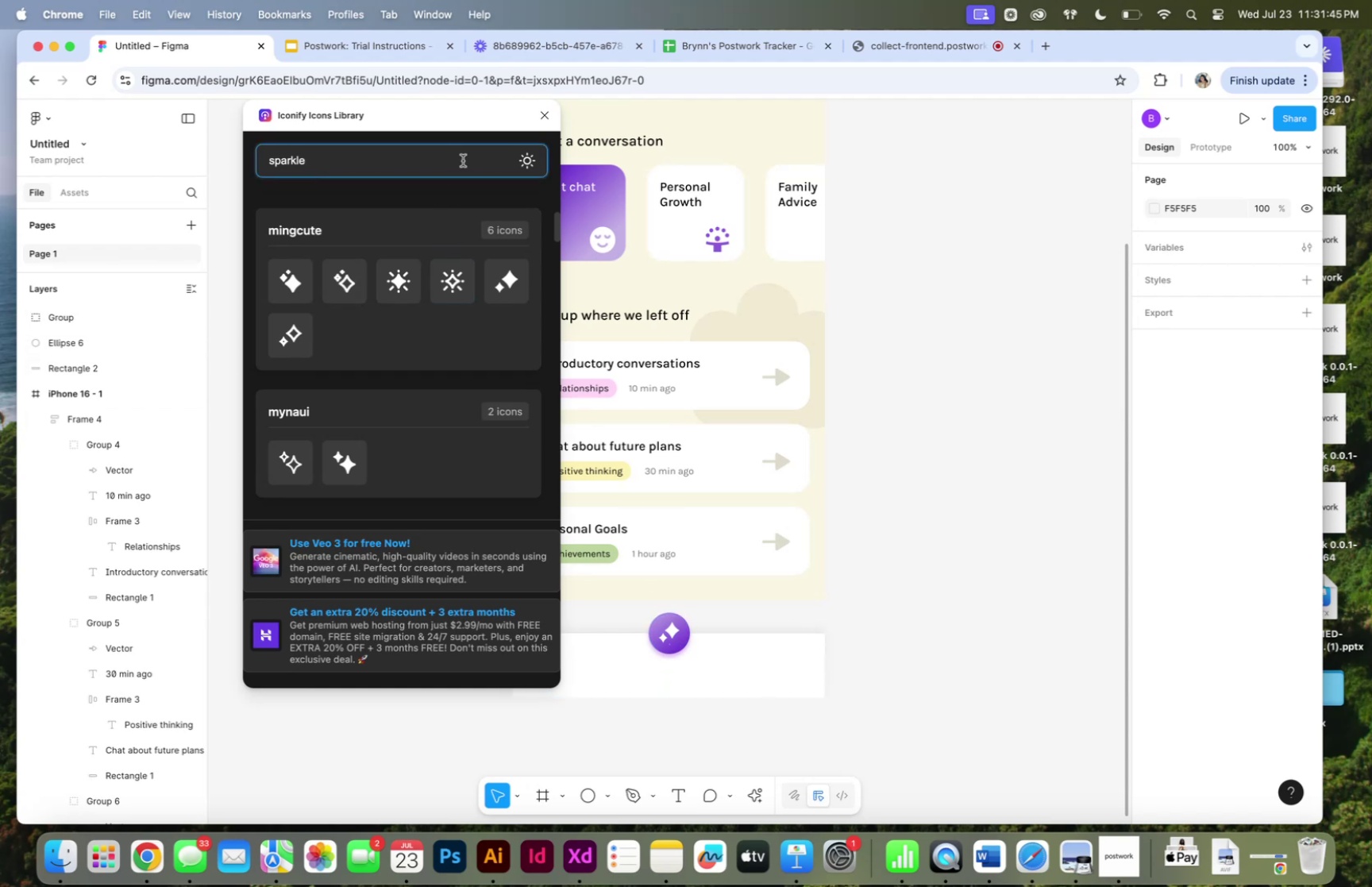 
key(Meta+A)
 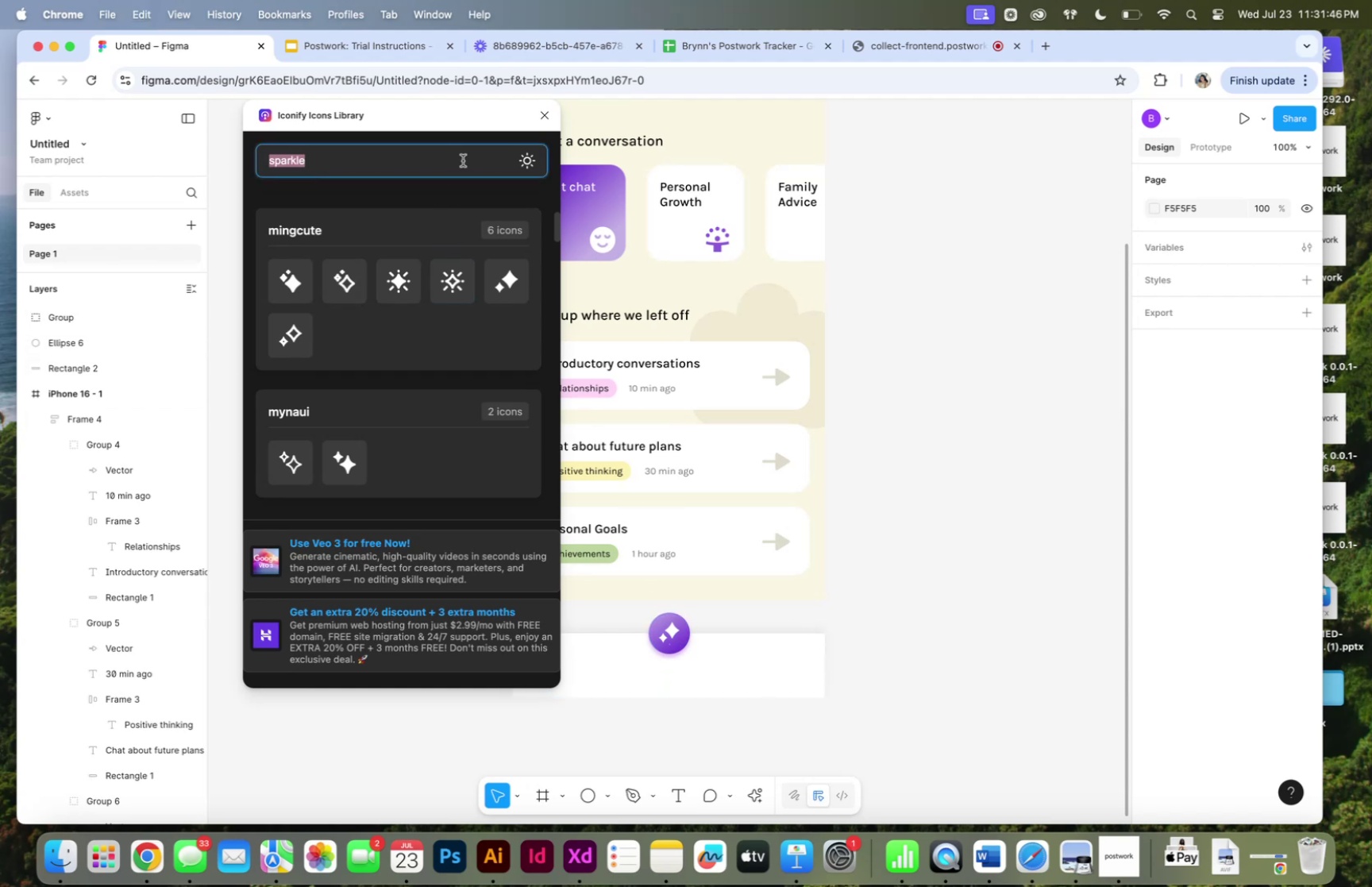 
type(home)
 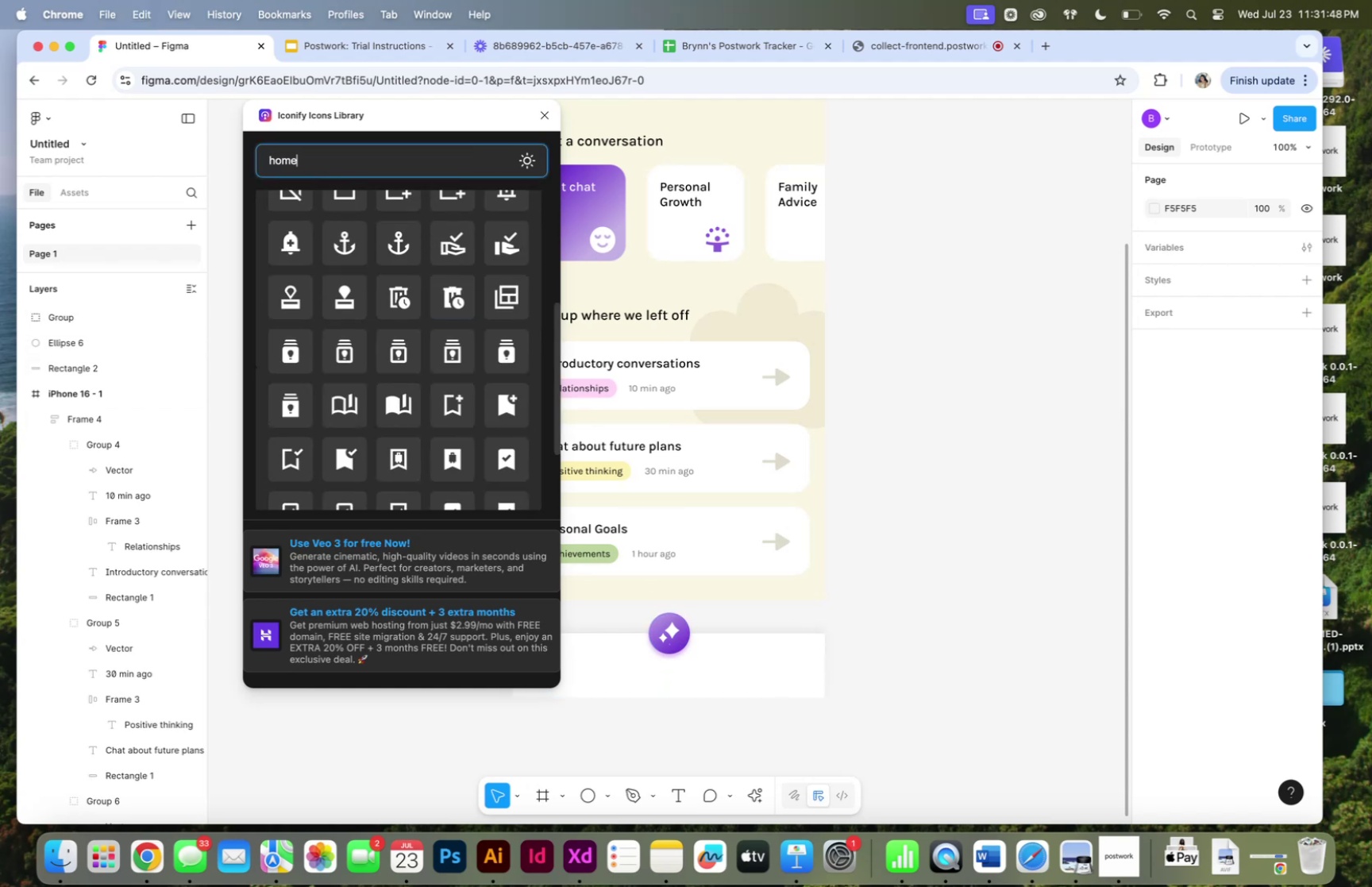 
key(Enter)
 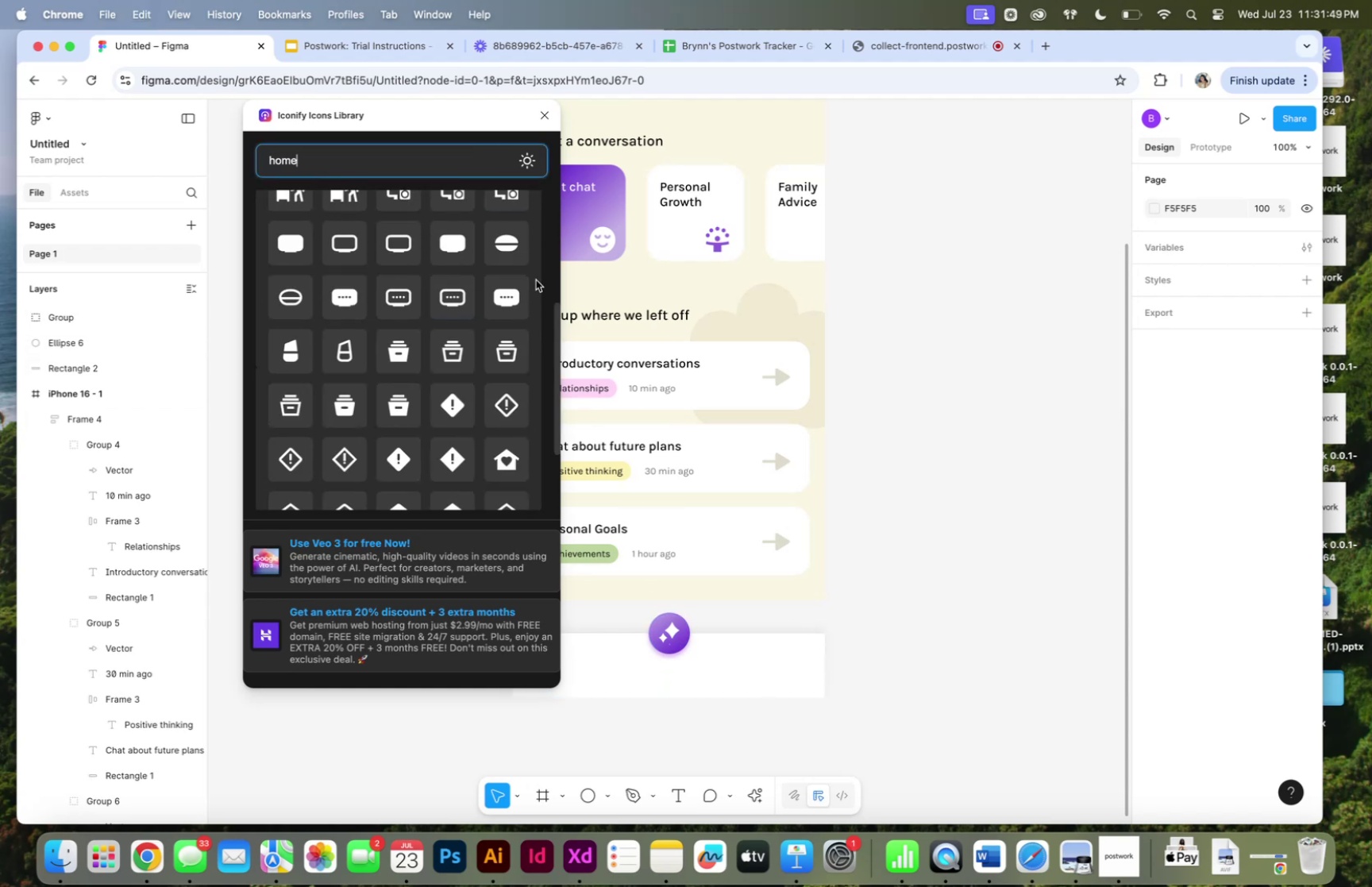 
scroll: coordinate [468, 418], scroll_direction: up, amount: 32.0
 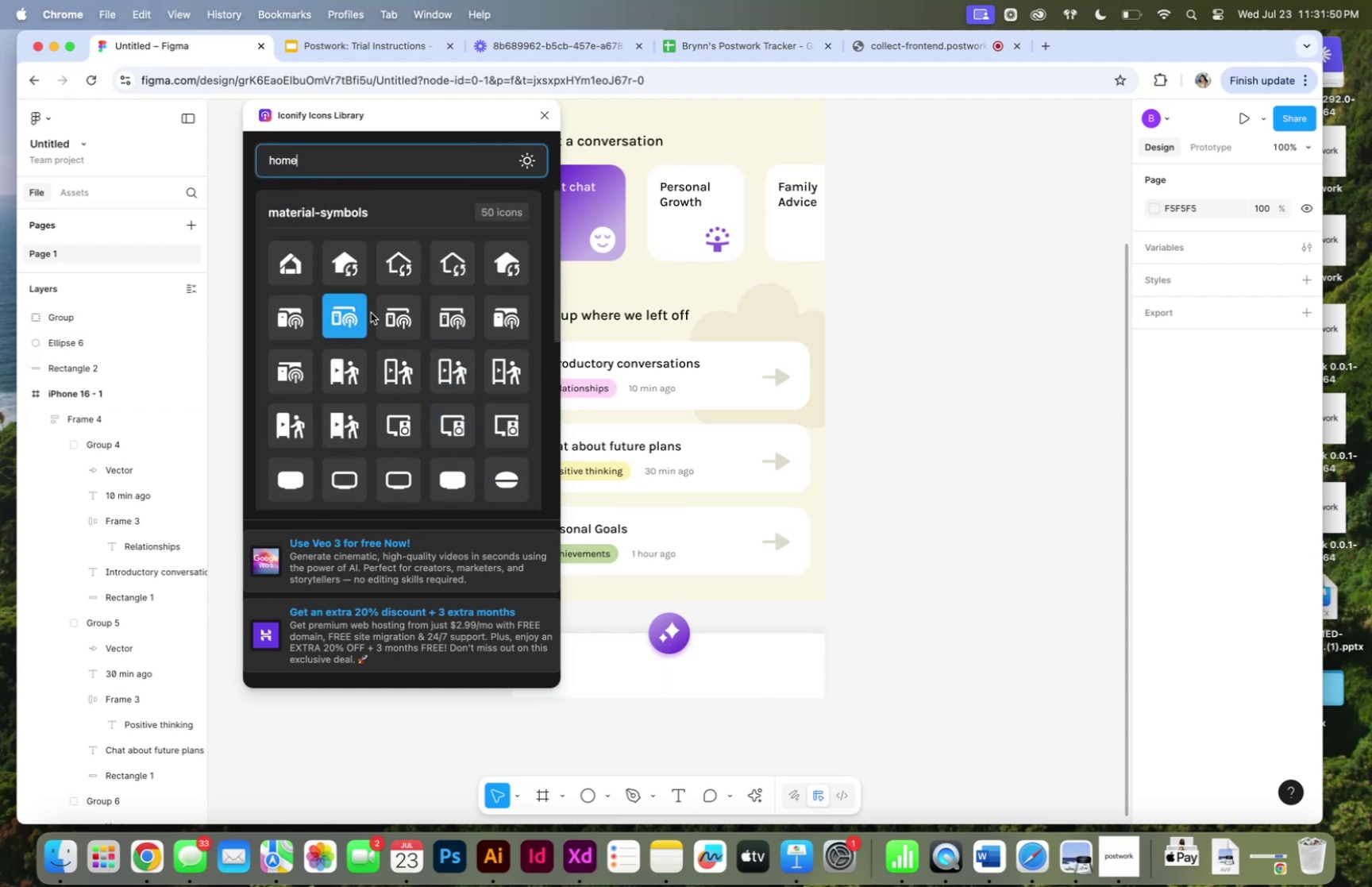 
scroll: coordinate [426, 336], scroll_direction: down, amount: 27.0
 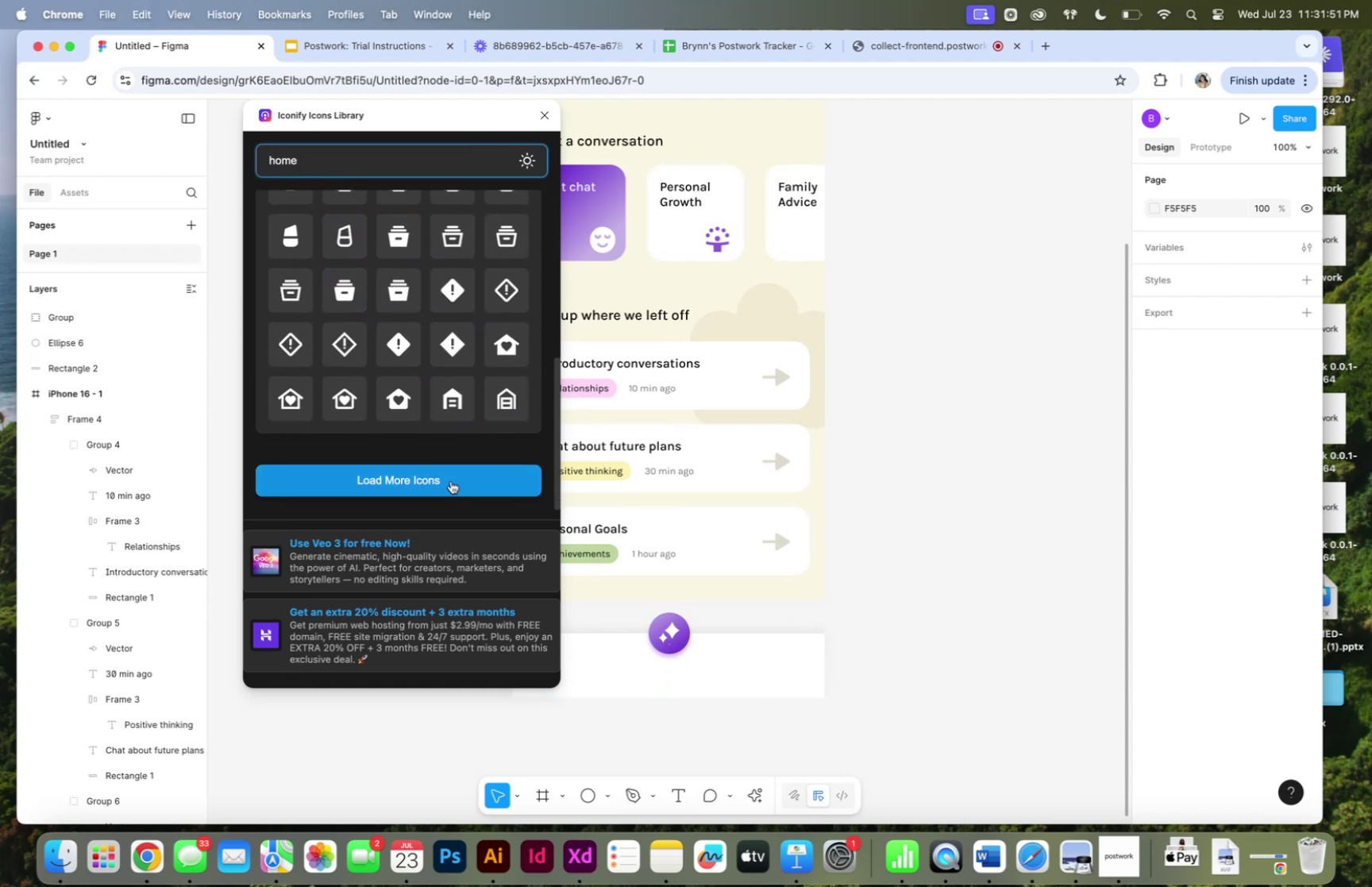 
left_click([451, 481])
 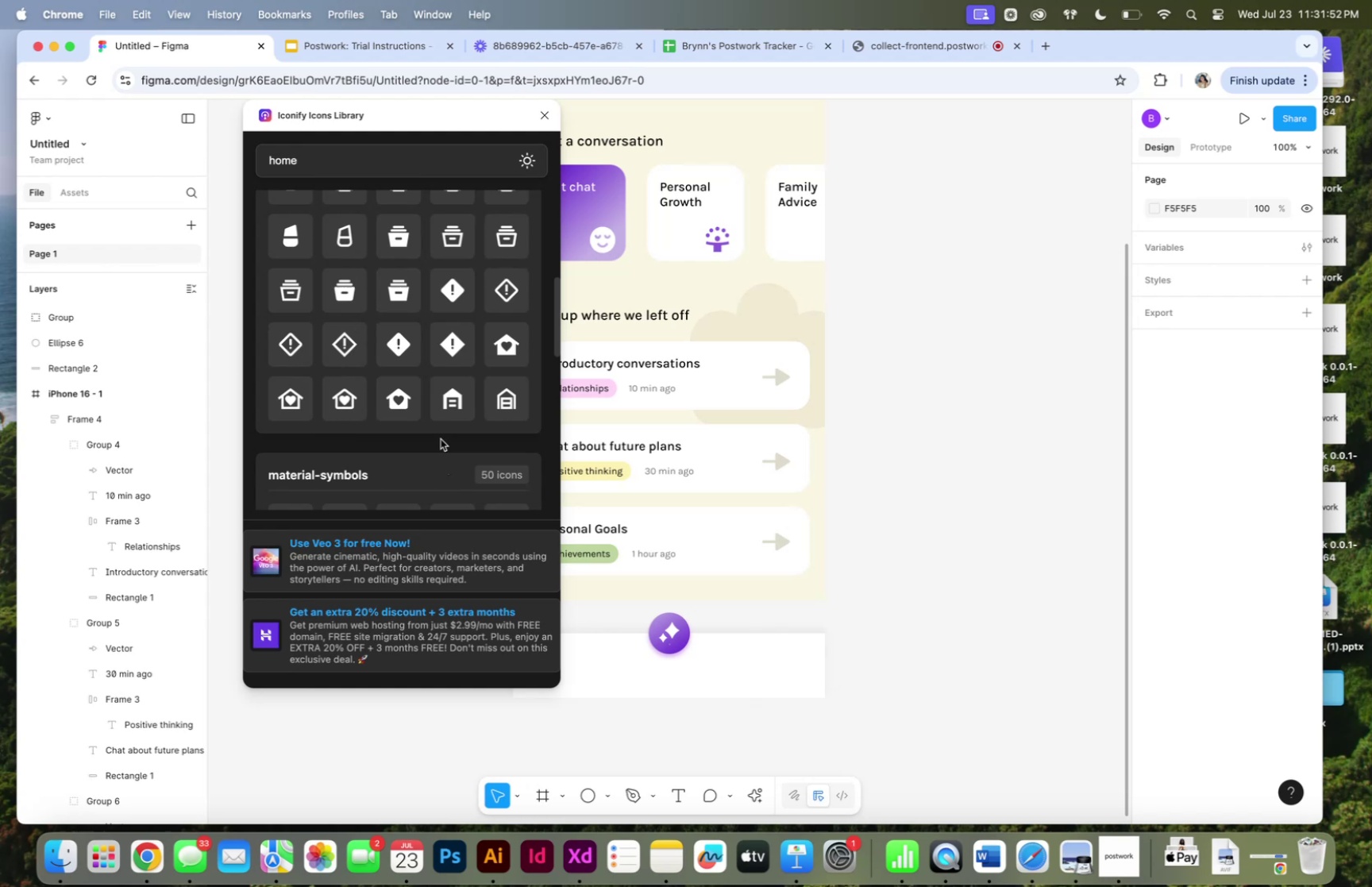 
scroll: coordinate [442, 442], scroll_direction: down, amount: 31.0
 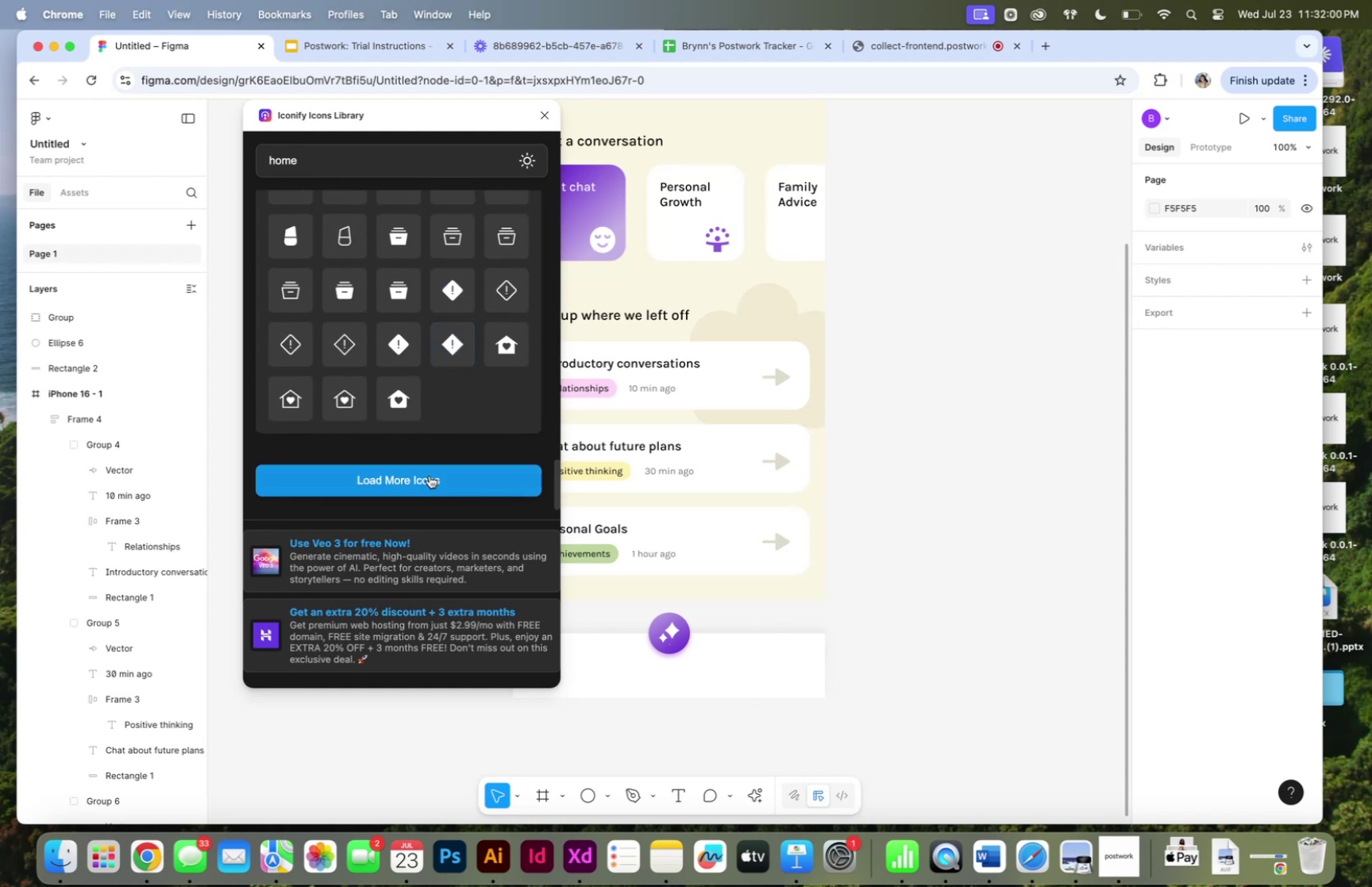 
left_click([430, 475])
 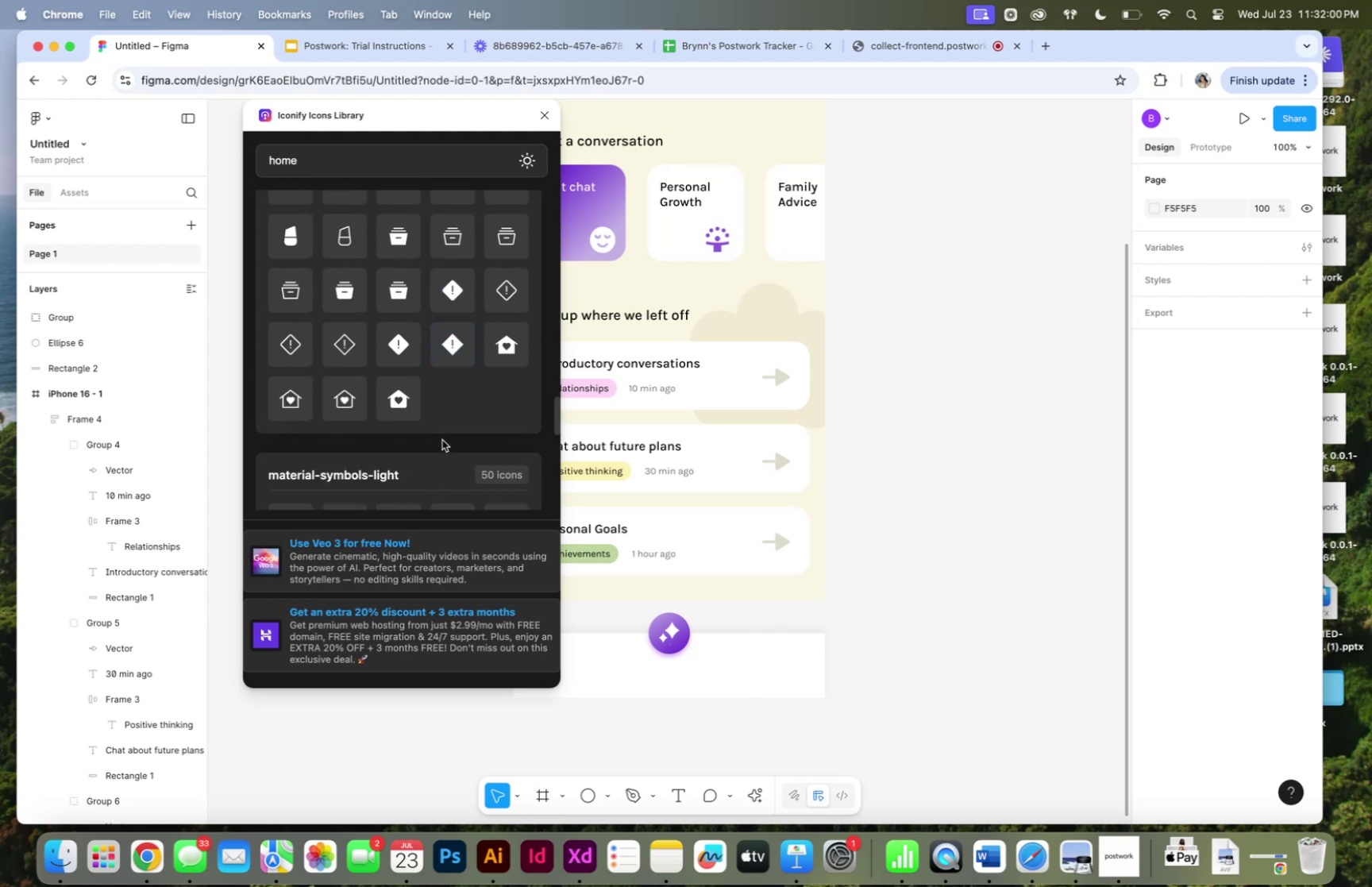 
scroll: coordinate [442, 439], scroll_direction: down, amount: 4.0
 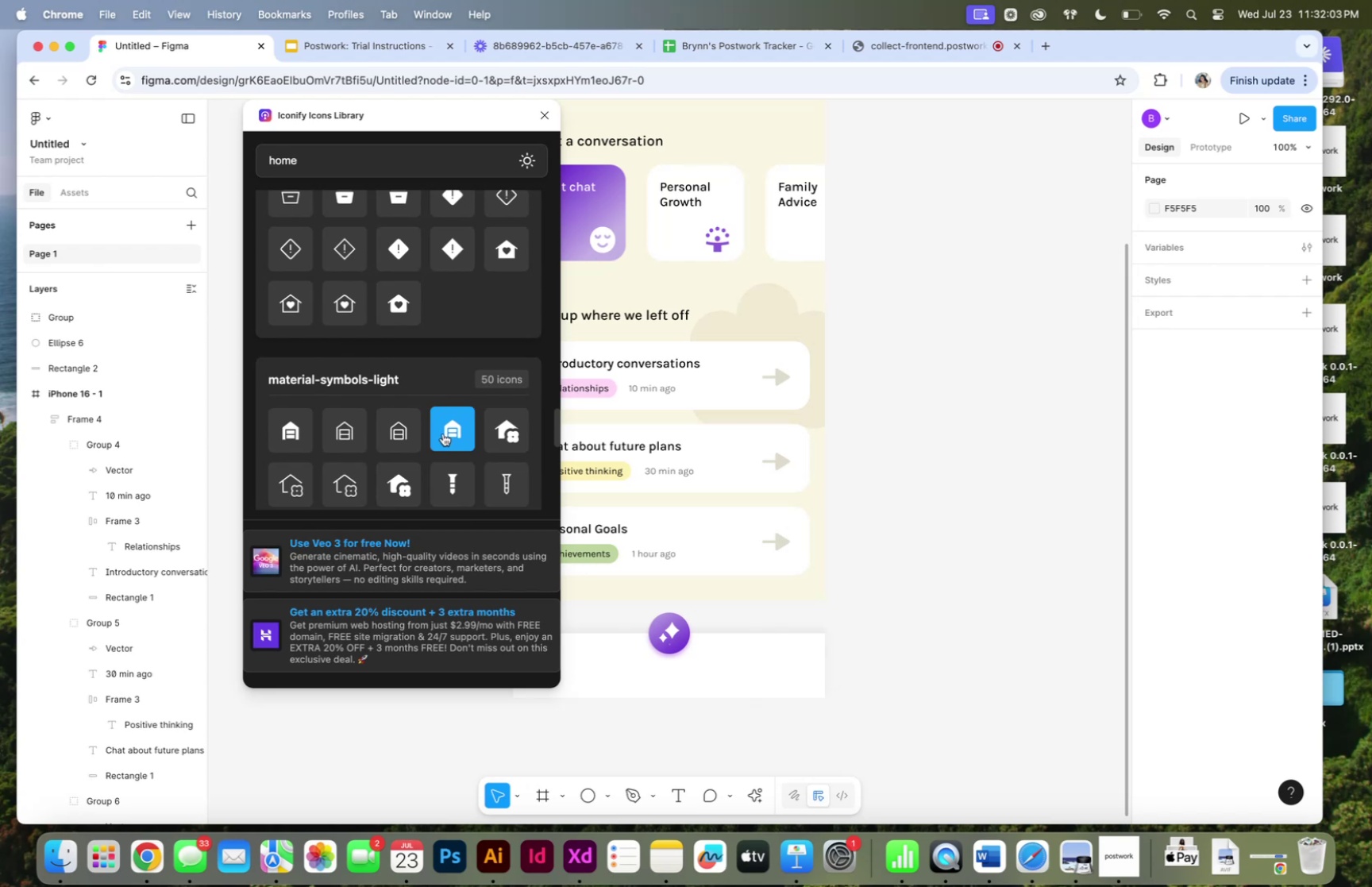 
left_click([404, 309])
 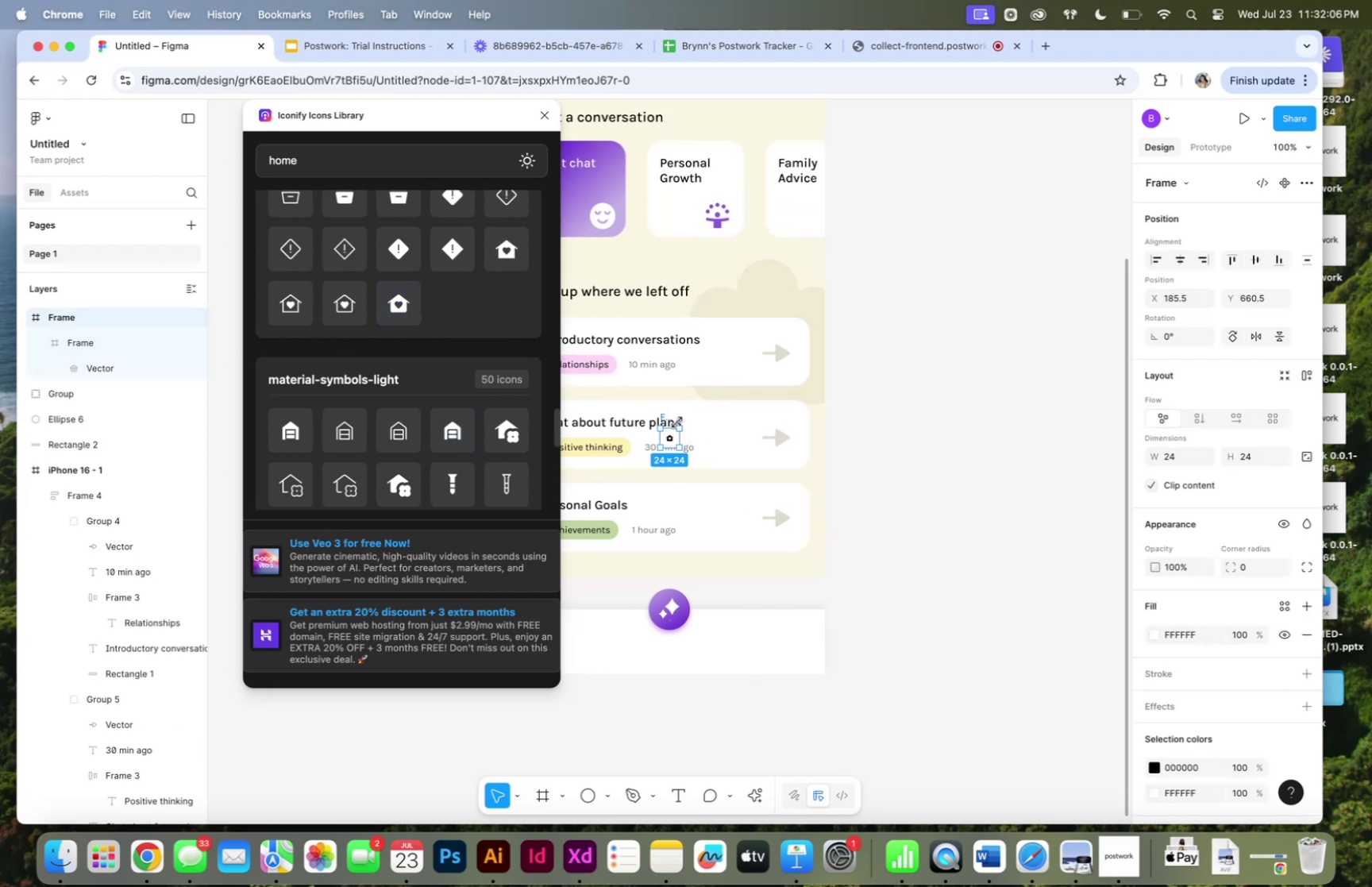 
right_click([663, 413])
 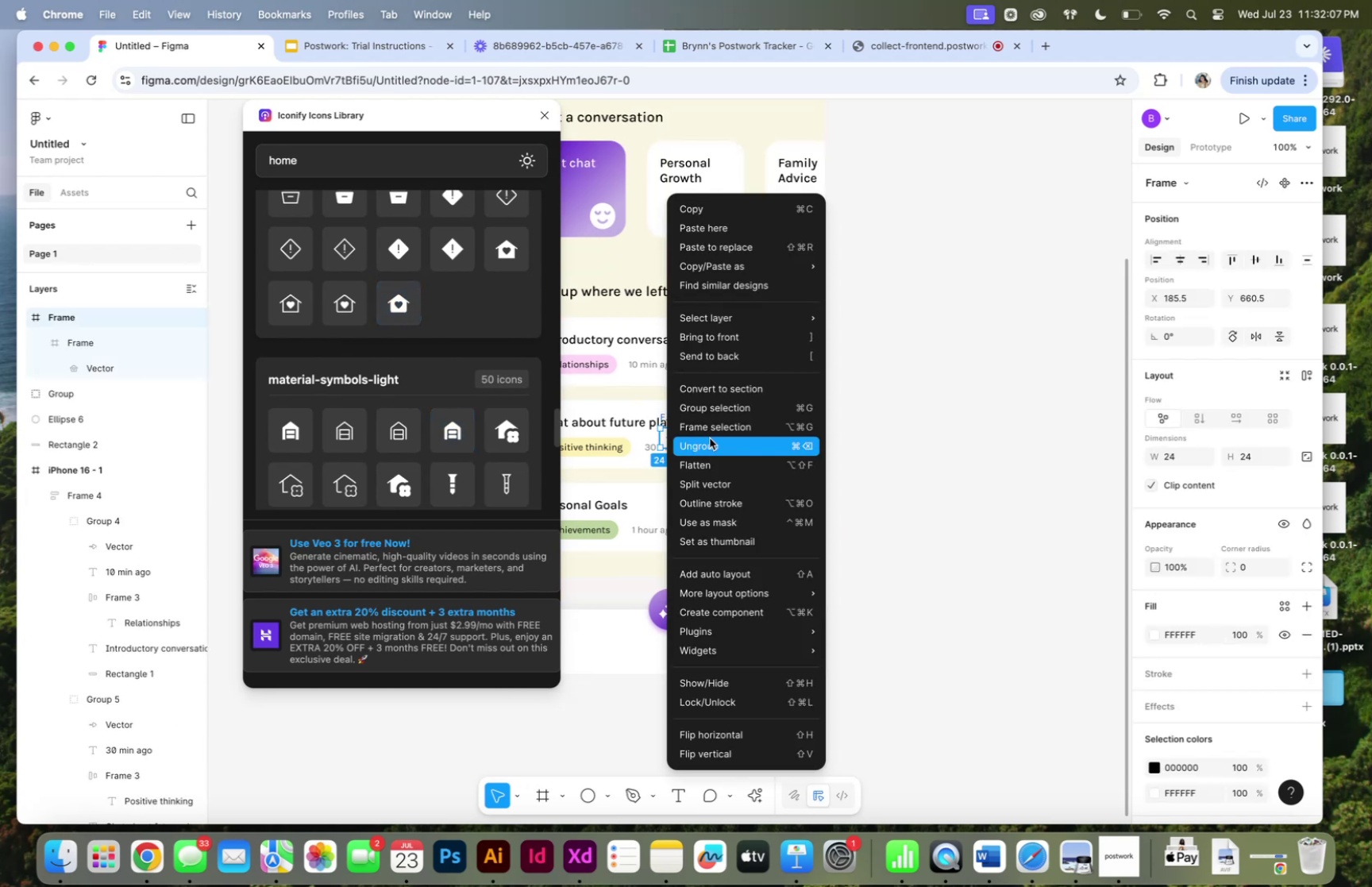 
left_click([710, 438])
 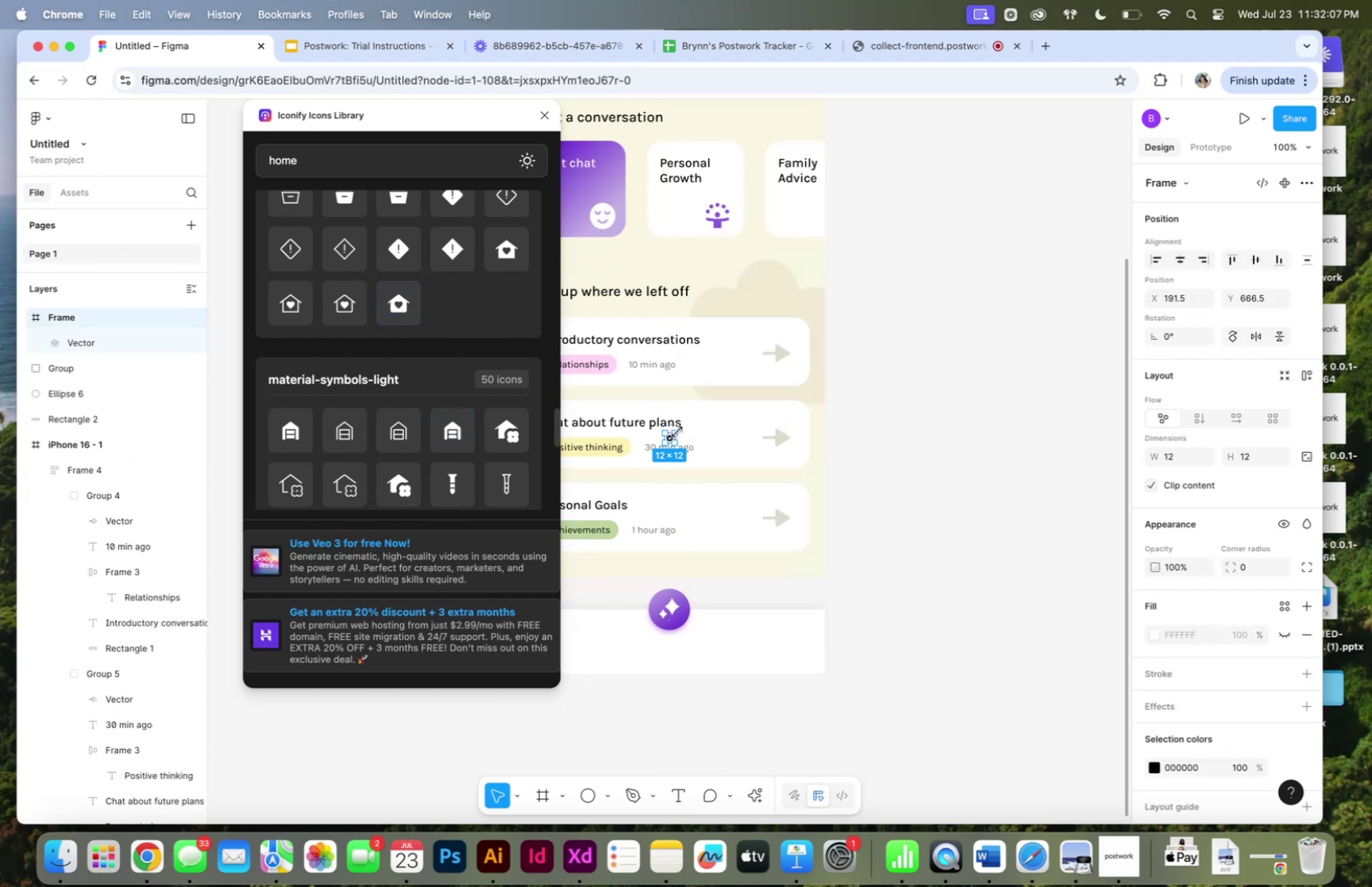 
hold_key(key=ShiftLeft, duration=0.78)
left_click_drag(start_coordinate=[677, 431], to_coordinate=[686, 421])
 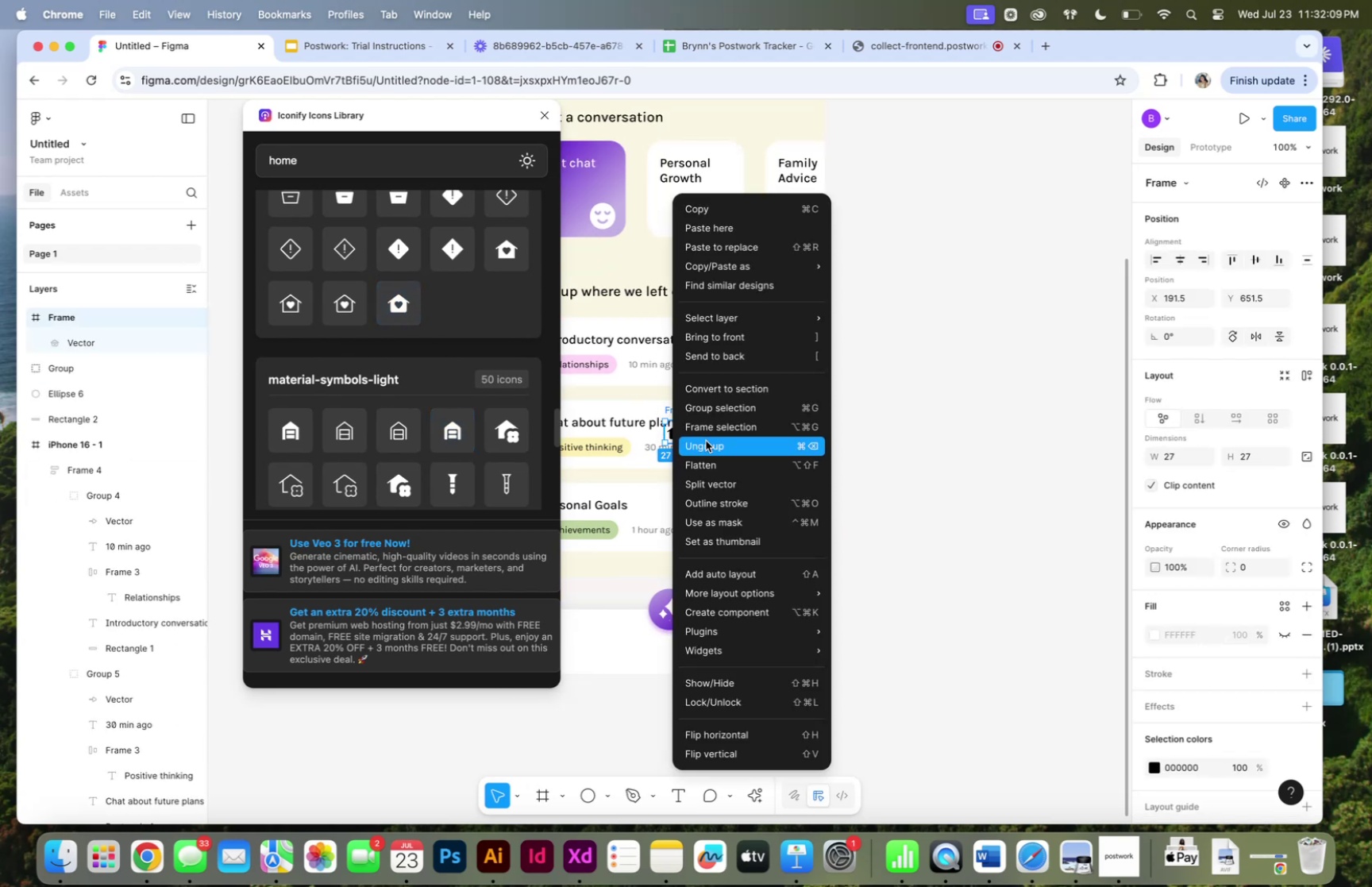 
left_click([707, 442])
 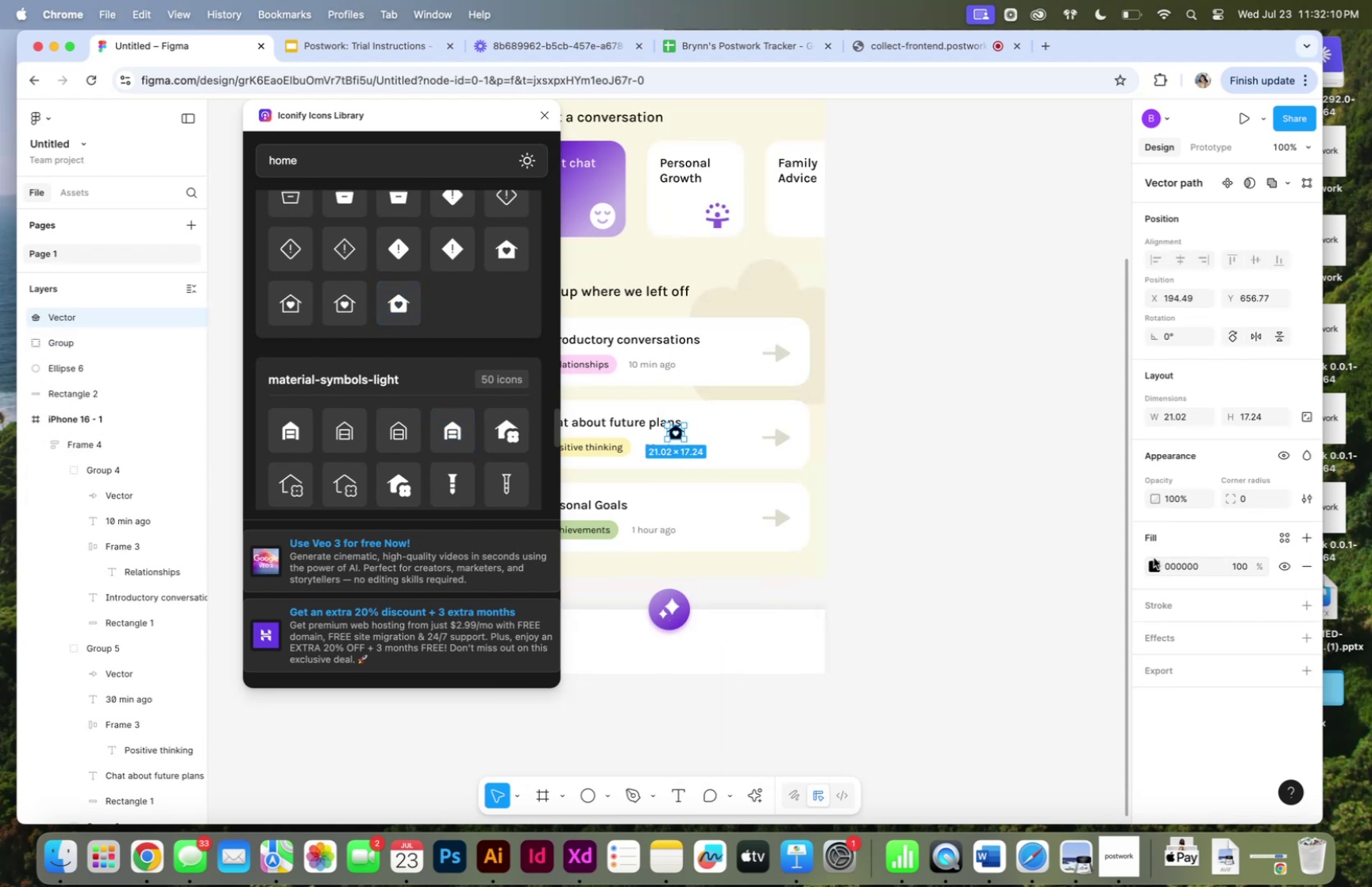 
left_click([1153, 563])
 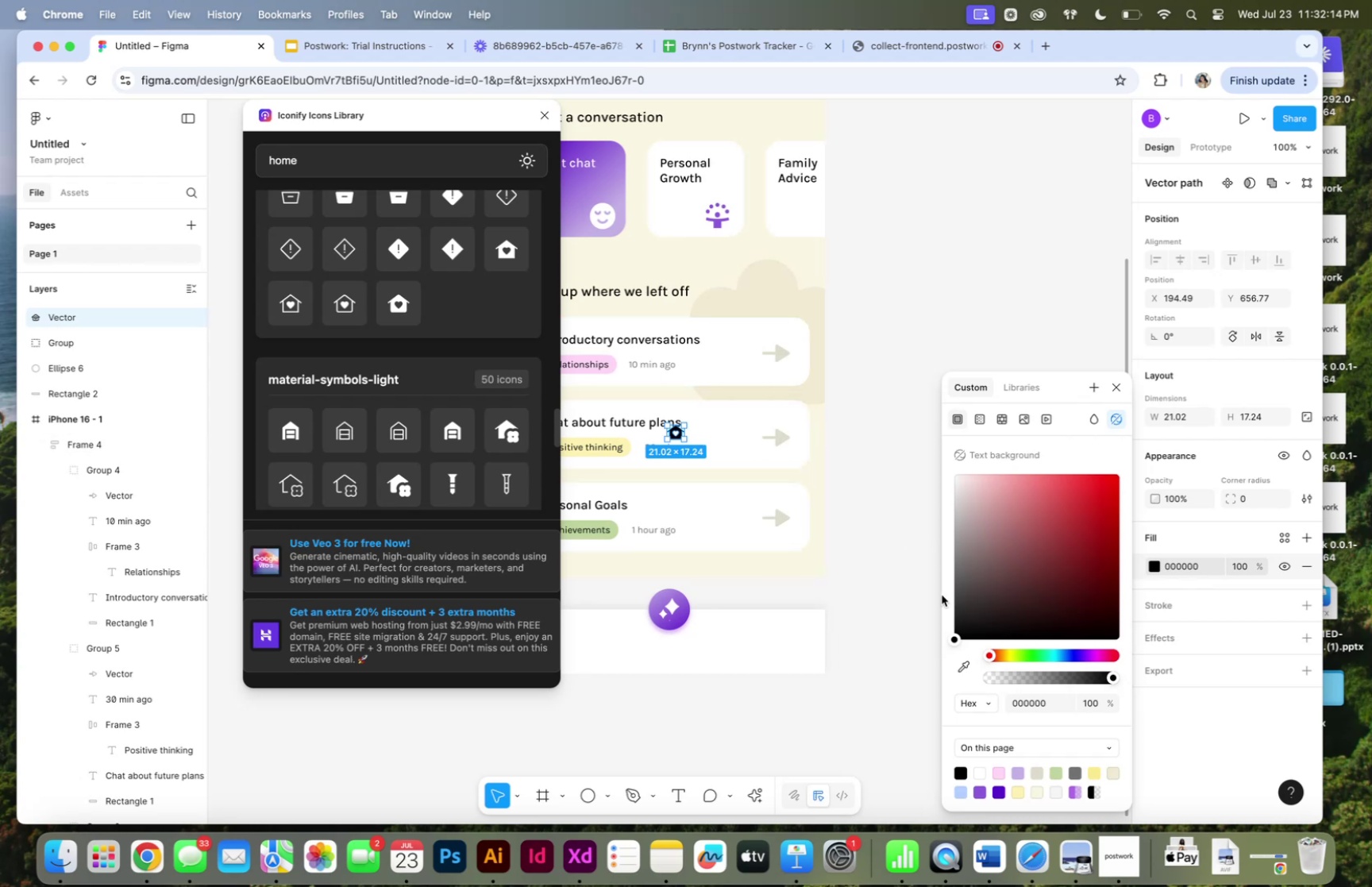 
hold_key(key=ShiftLeft, duration=0.49)
 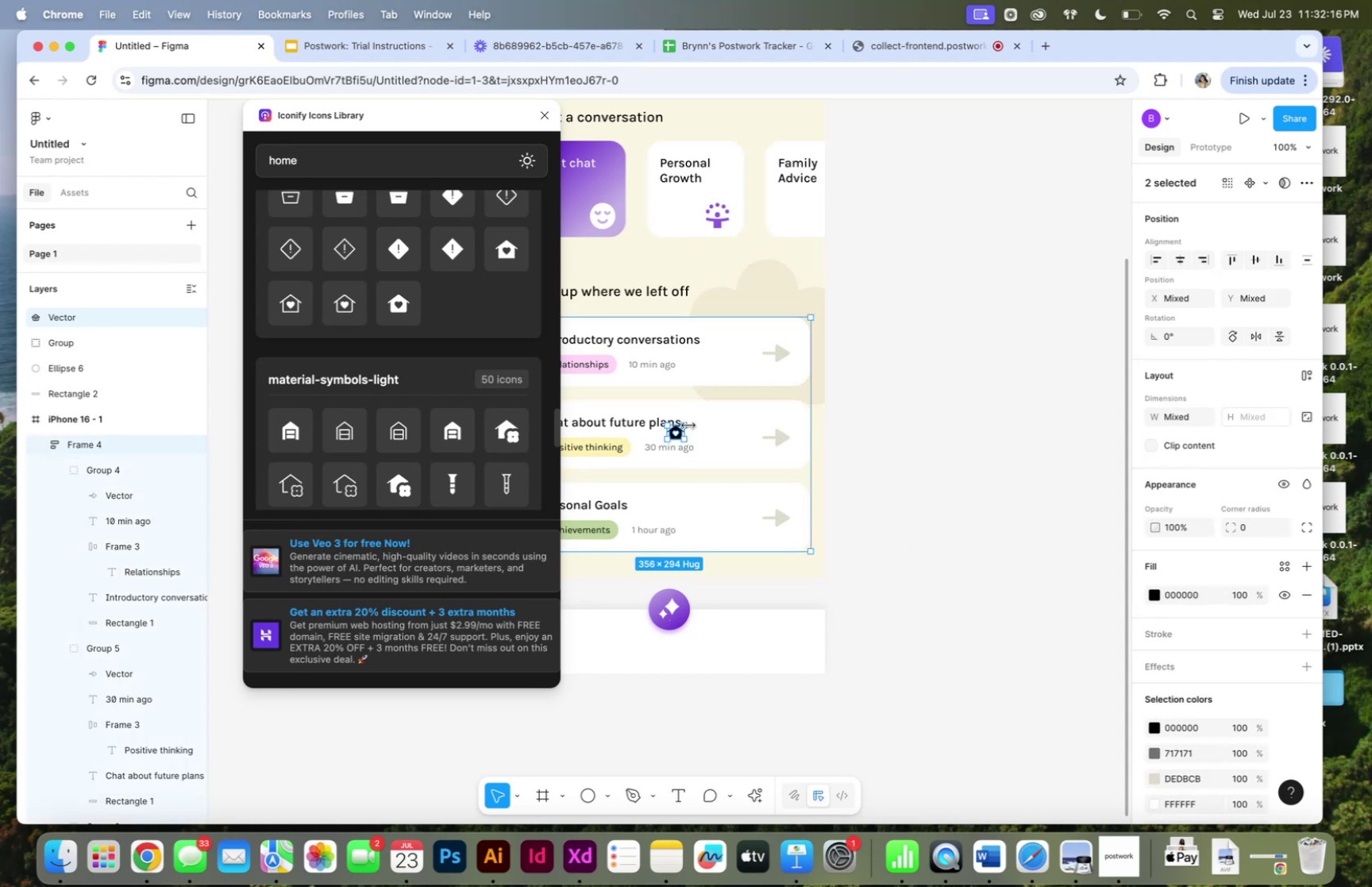 
hold_key(key=ShiftLeft, duration=0.67)
left_click_drag(start_coordinate=[688, 424], to_coordinate=[693, 419])
 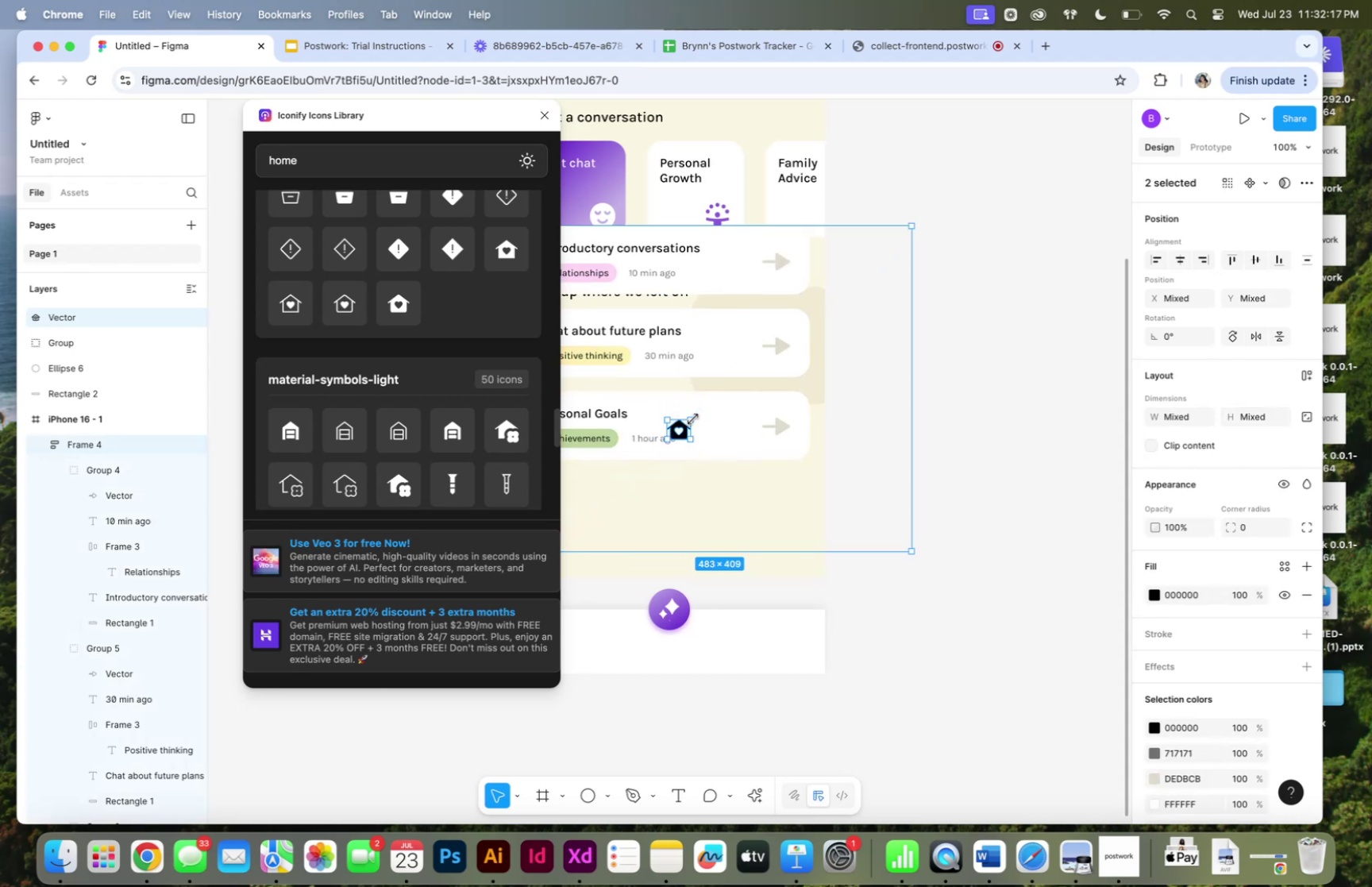 
key(Meta+CommandLeft)
 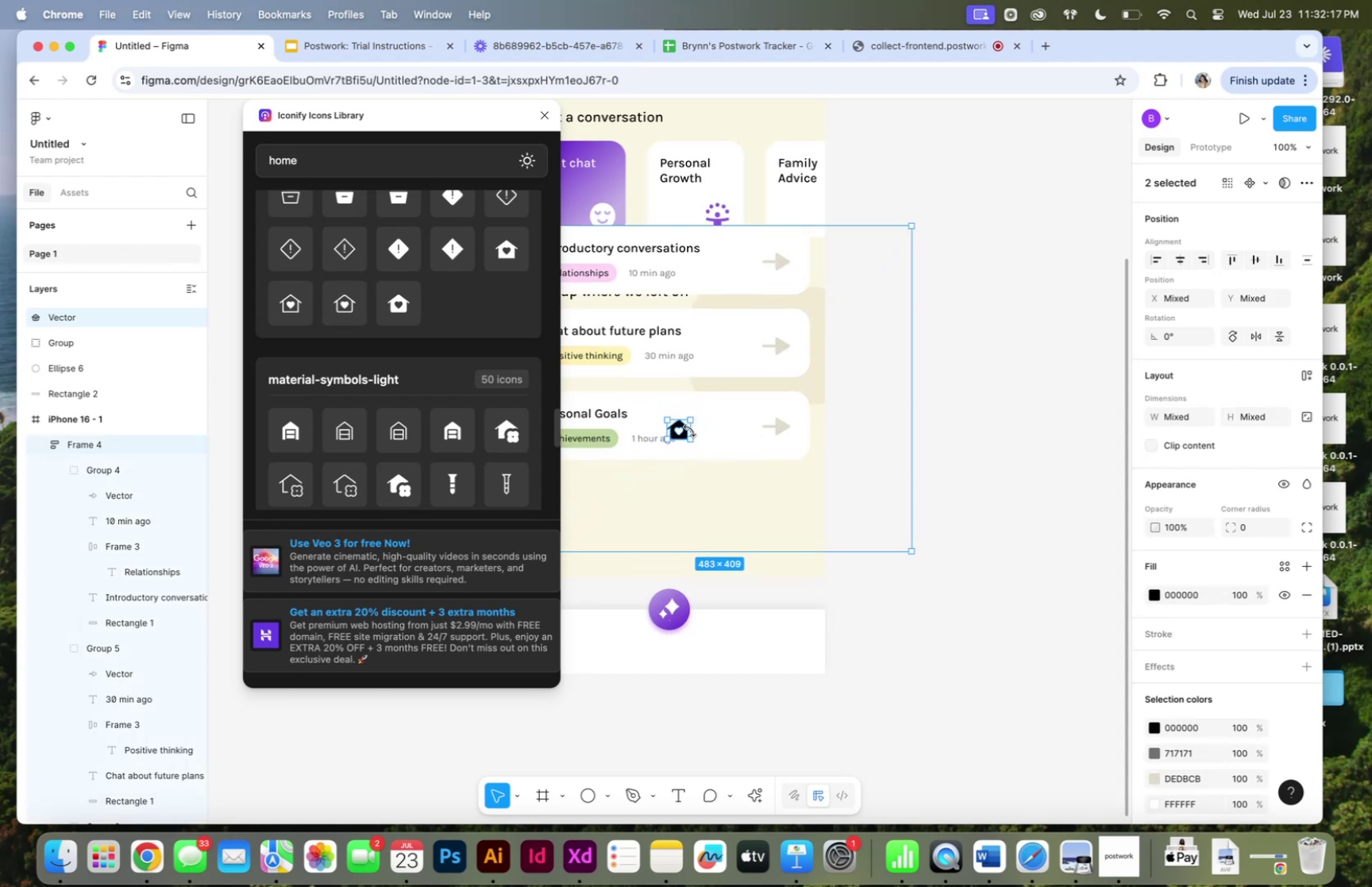 
key(Meta+Z)
 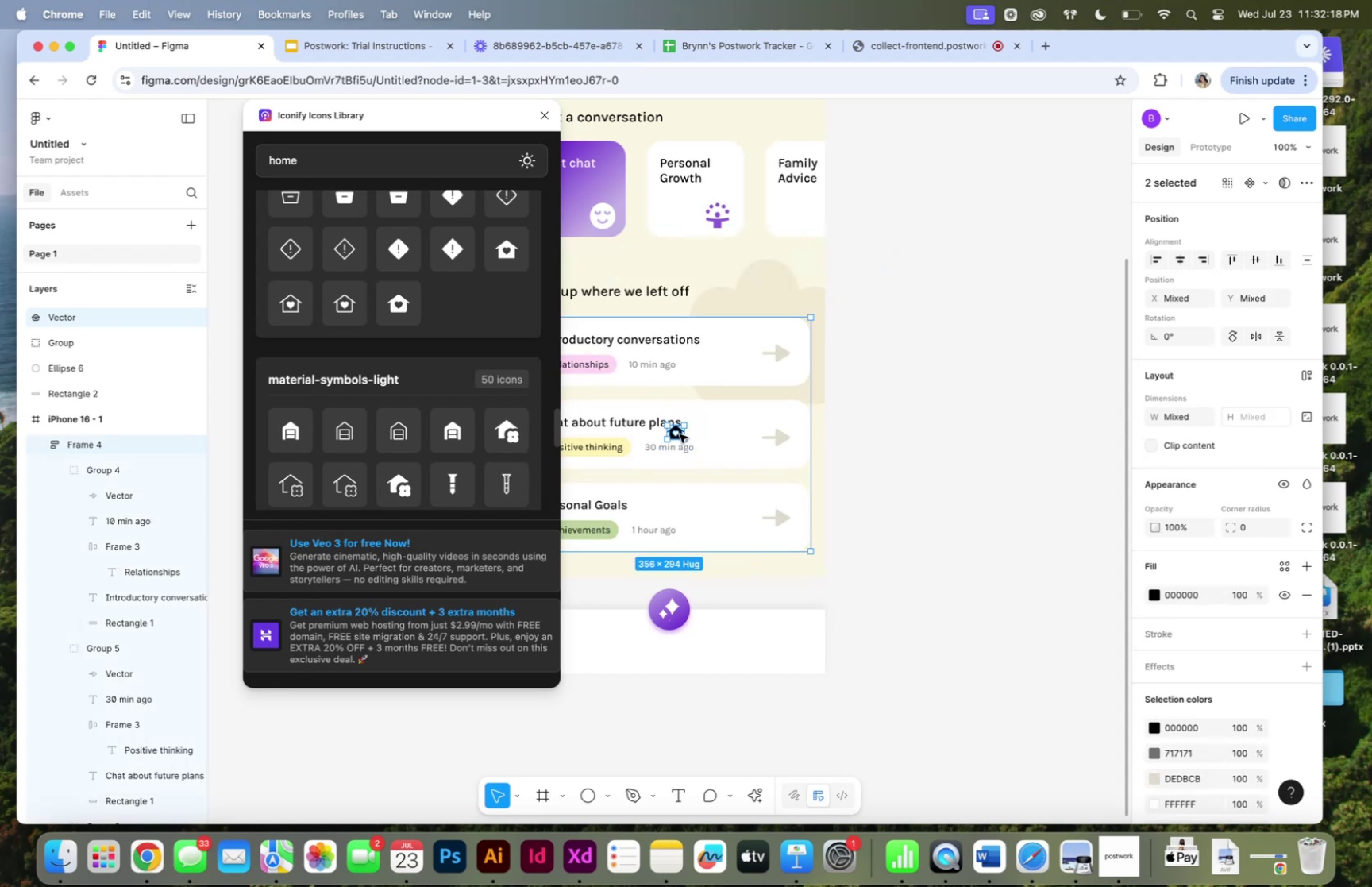 
left_click_drag(start_coordinate=[680, 434], to_coordinate=[734, 443])
 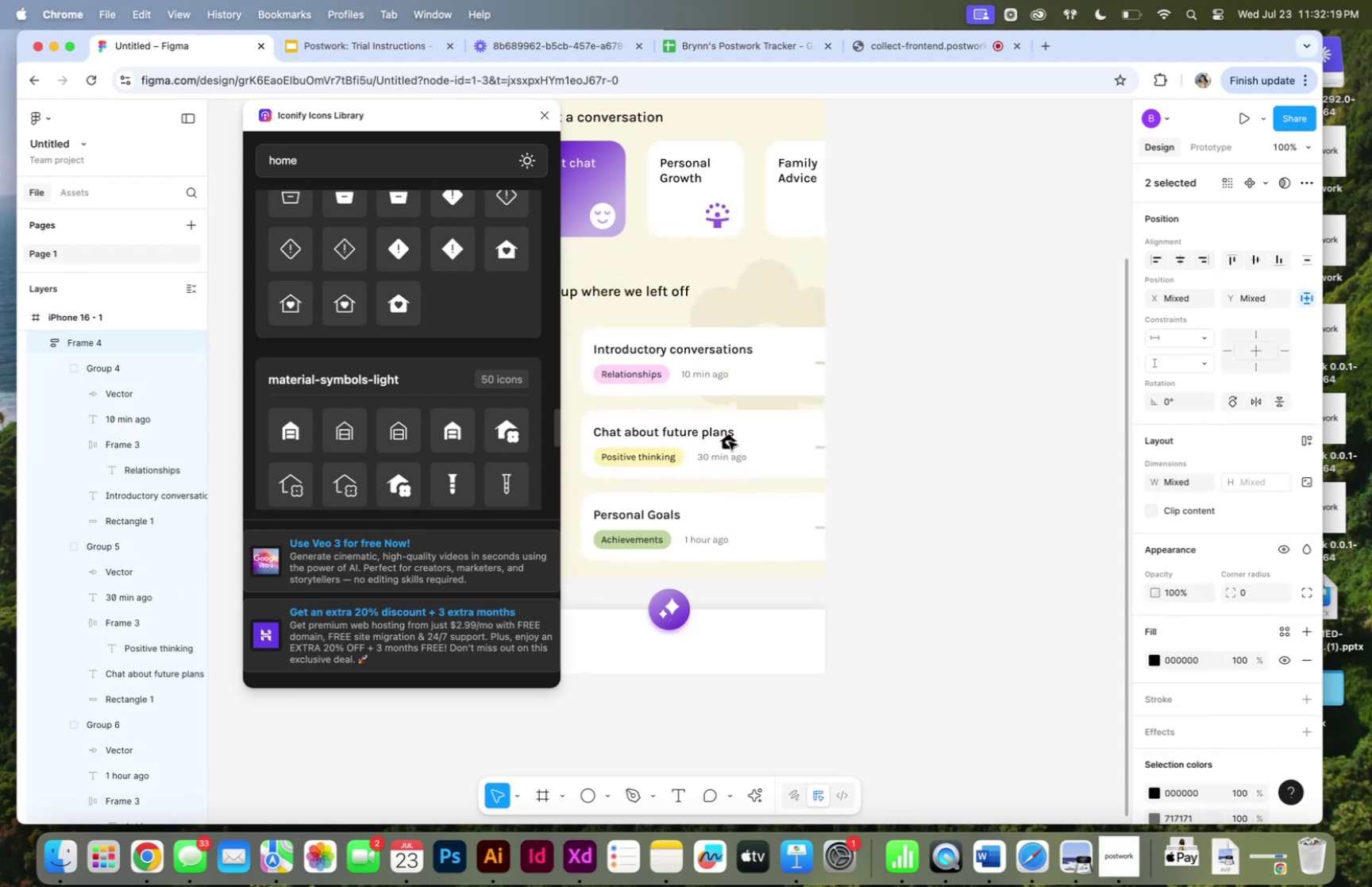 
key(Meta+Z)
 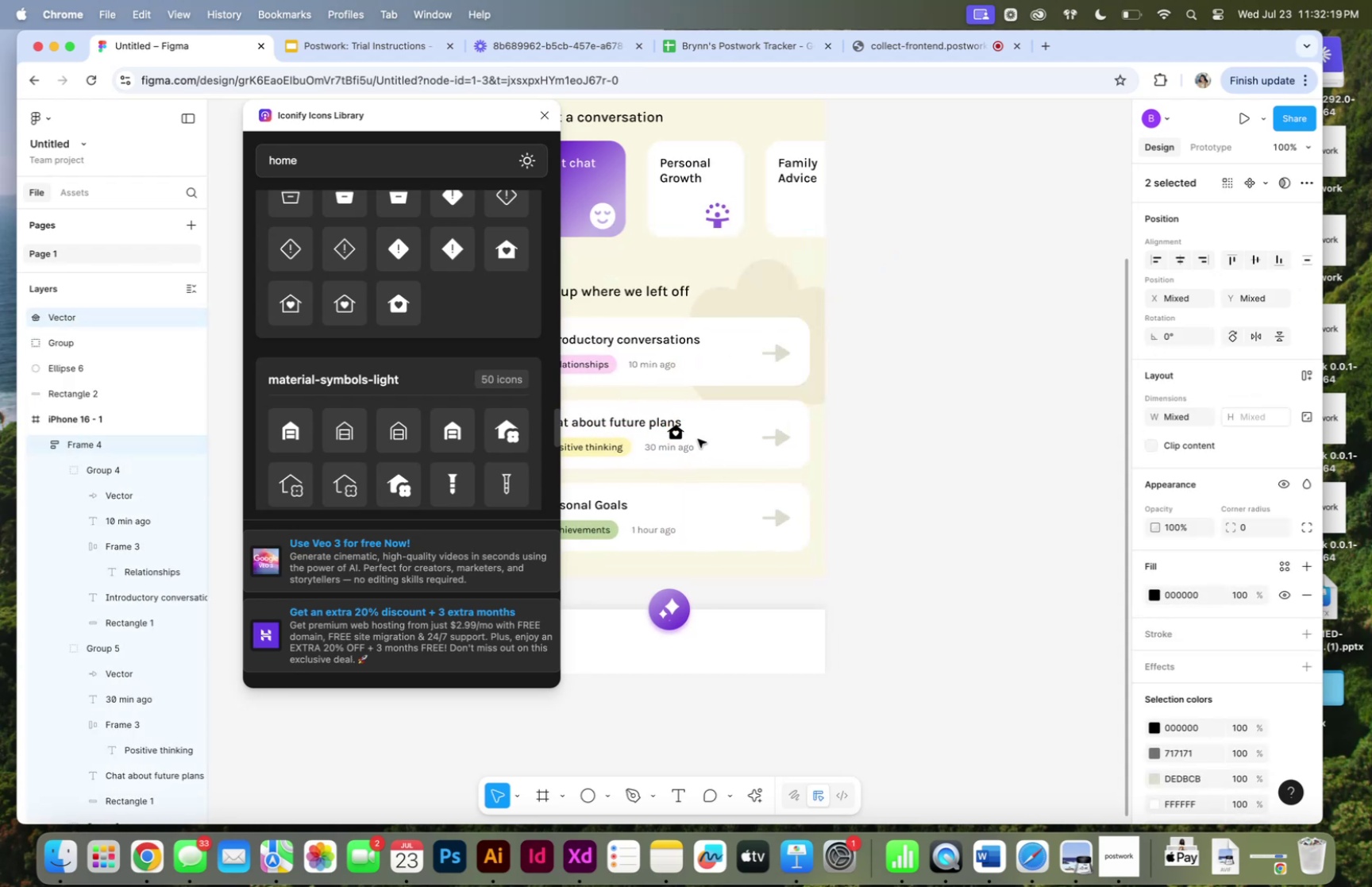 
left_click([699, 438])
 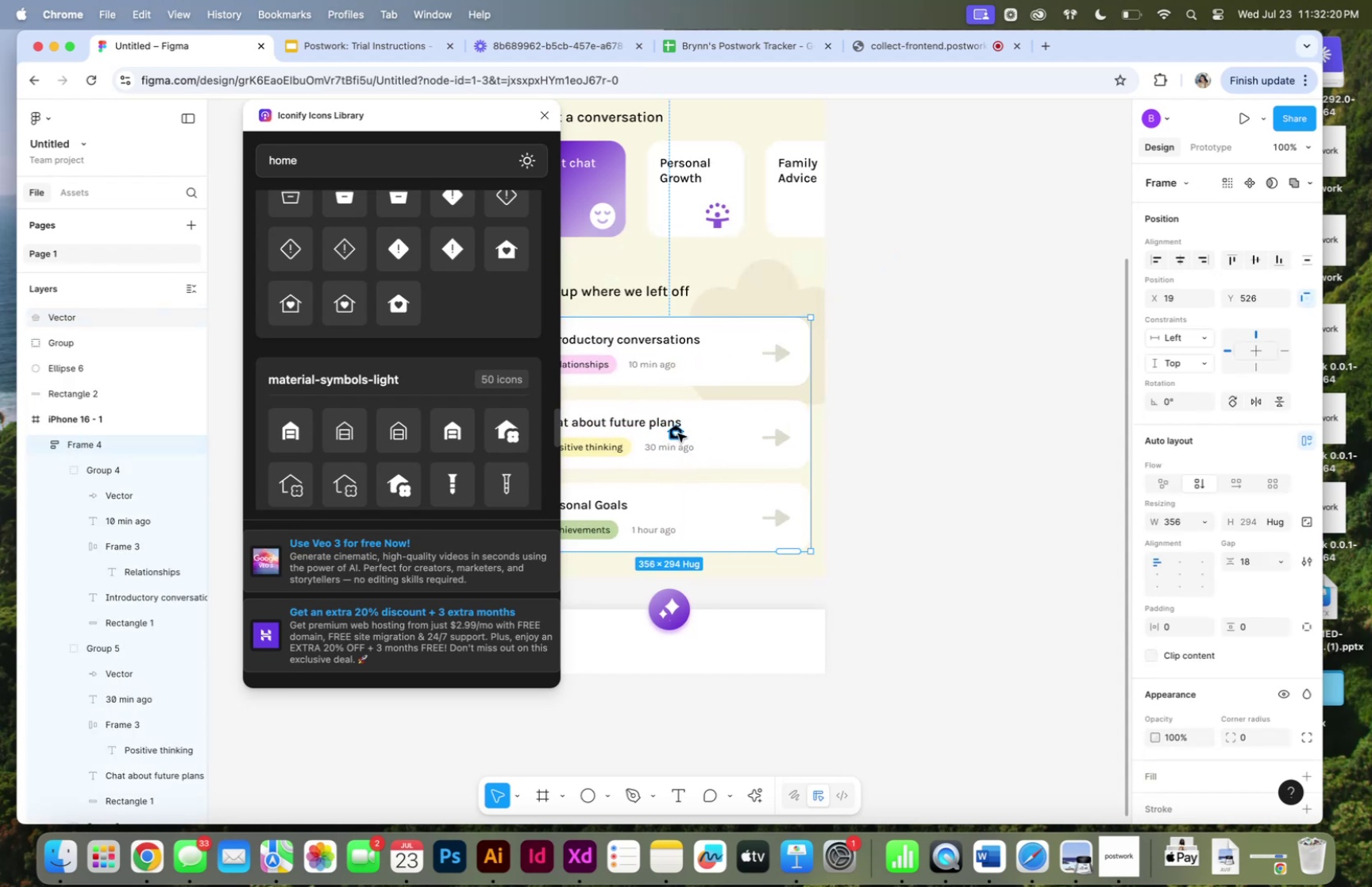 
left_click([678, 433])
 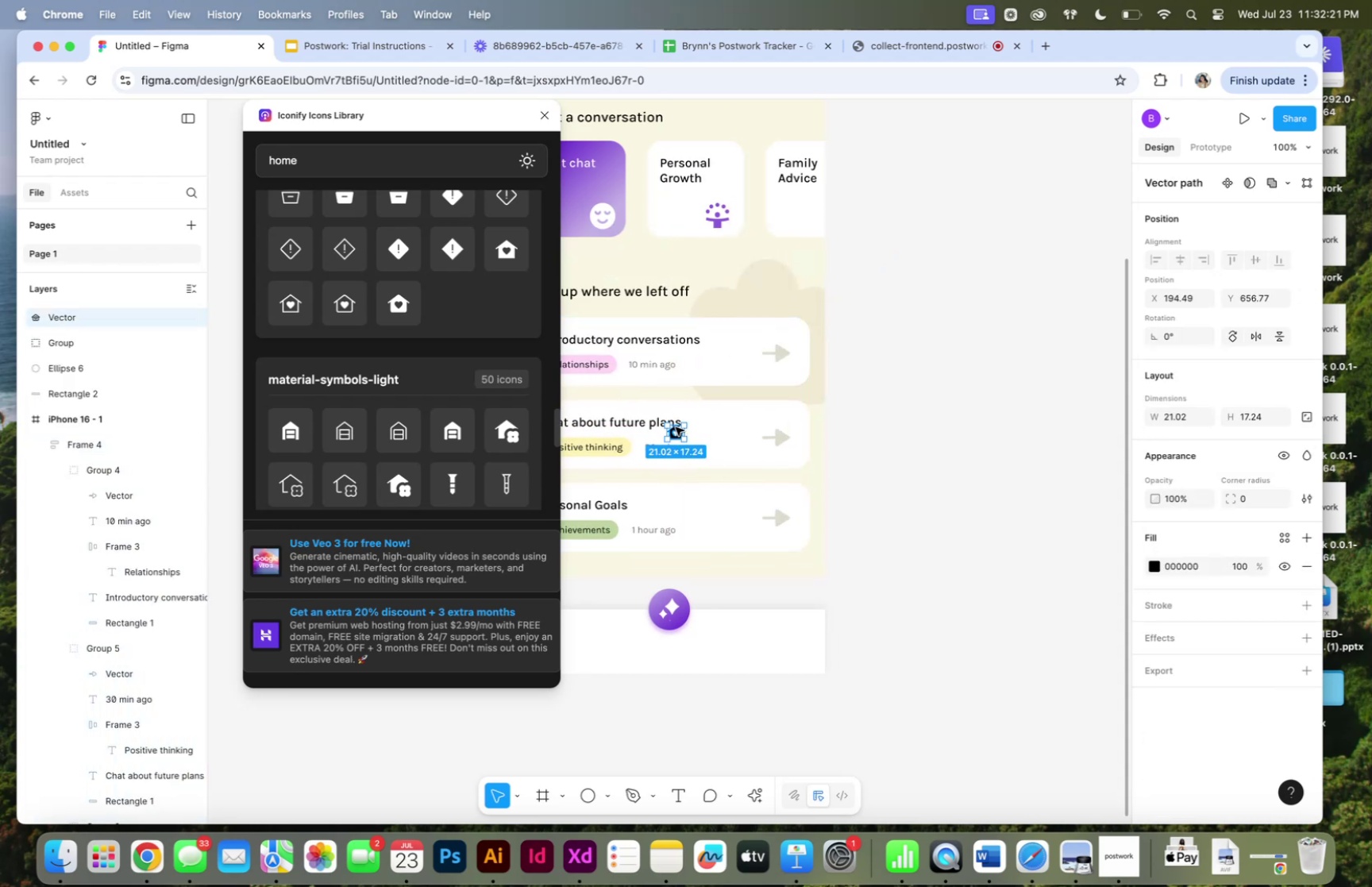 
left_click_drag(start_coordinate=[676, 426], to_coordinate=[578, 636])
 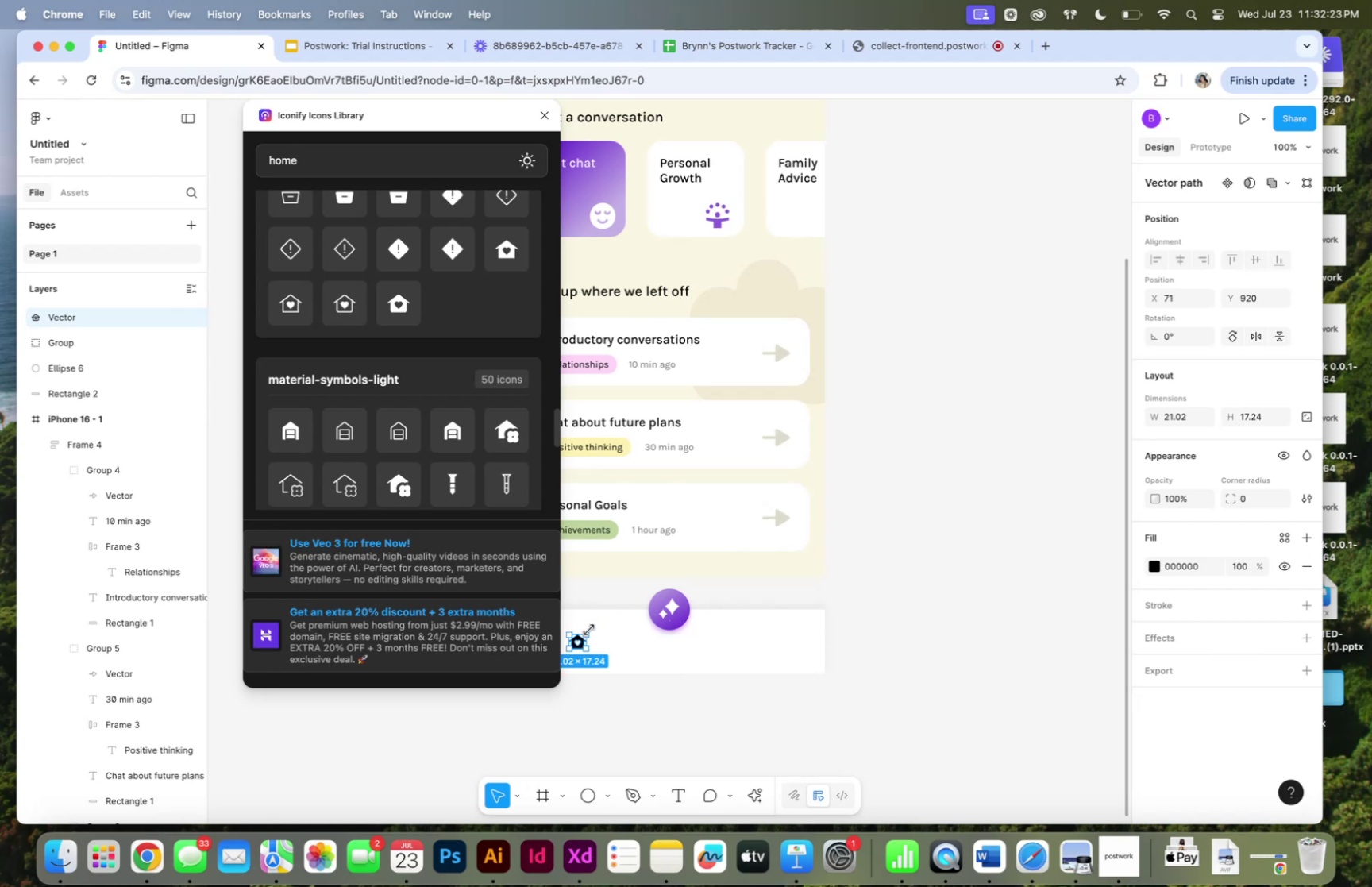 
hold_key(key=ShiftLeft, duration=1.73)
 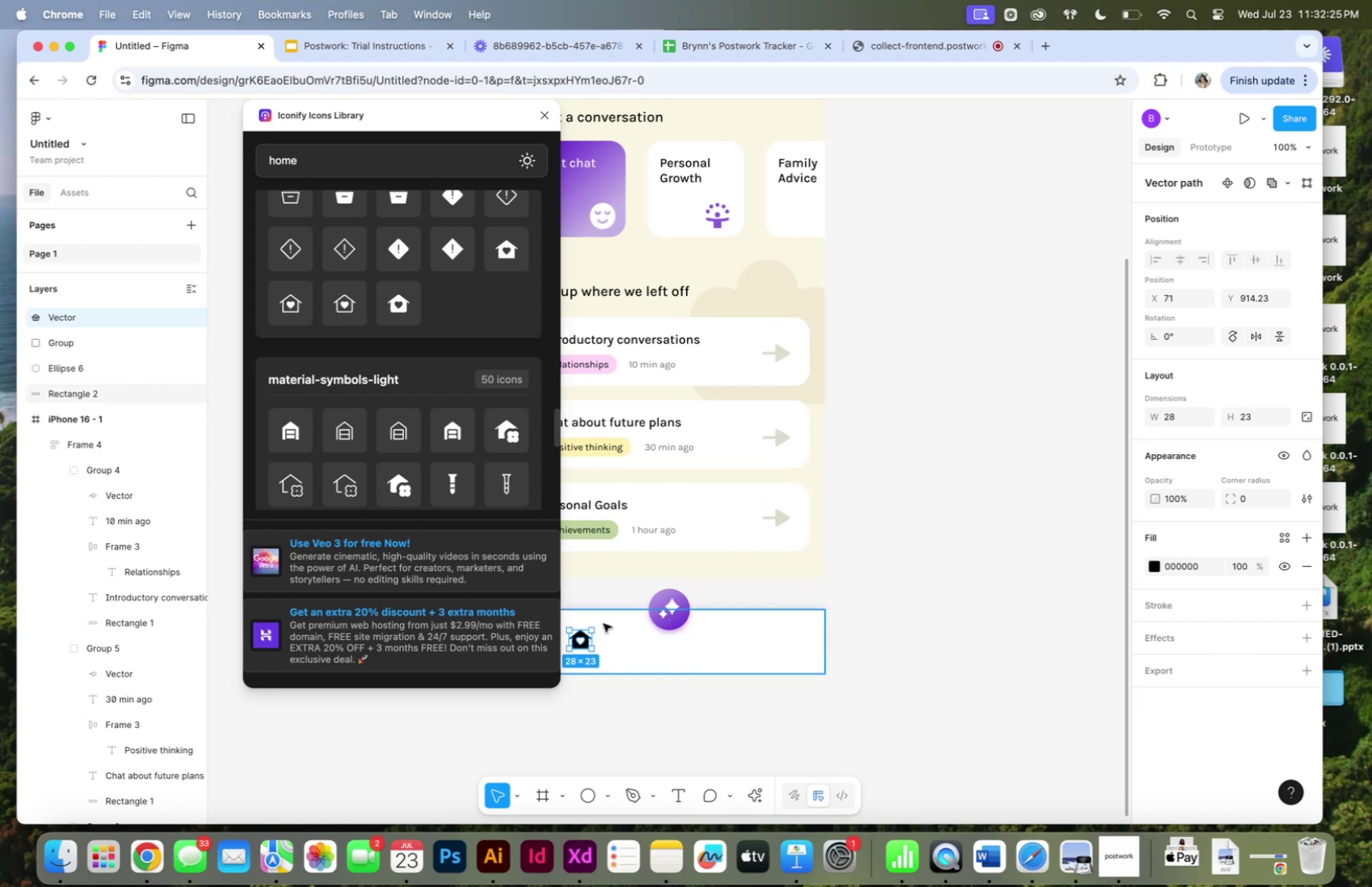 
left_click([603, 623])
 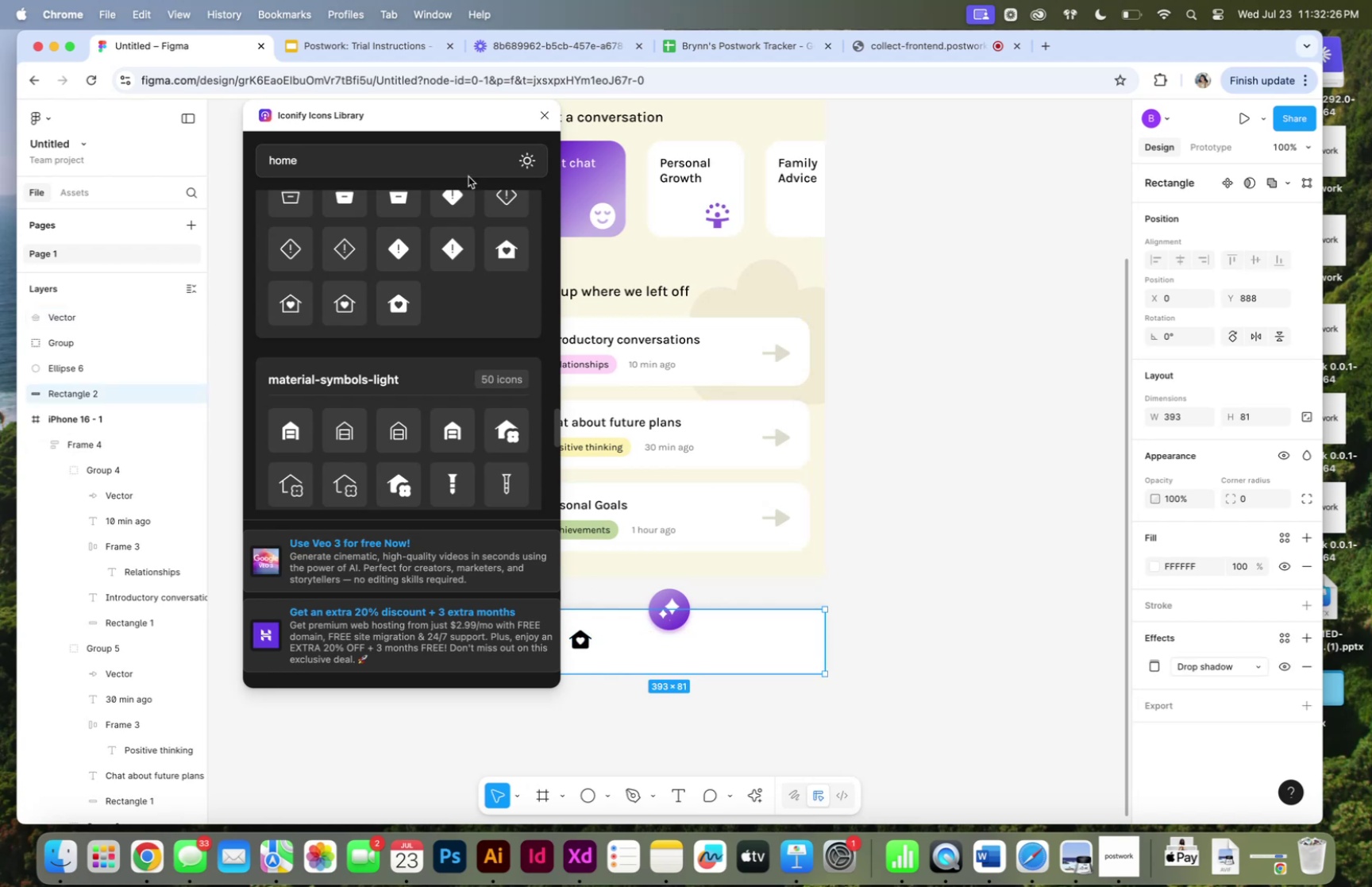 
double_click([464, 168])
 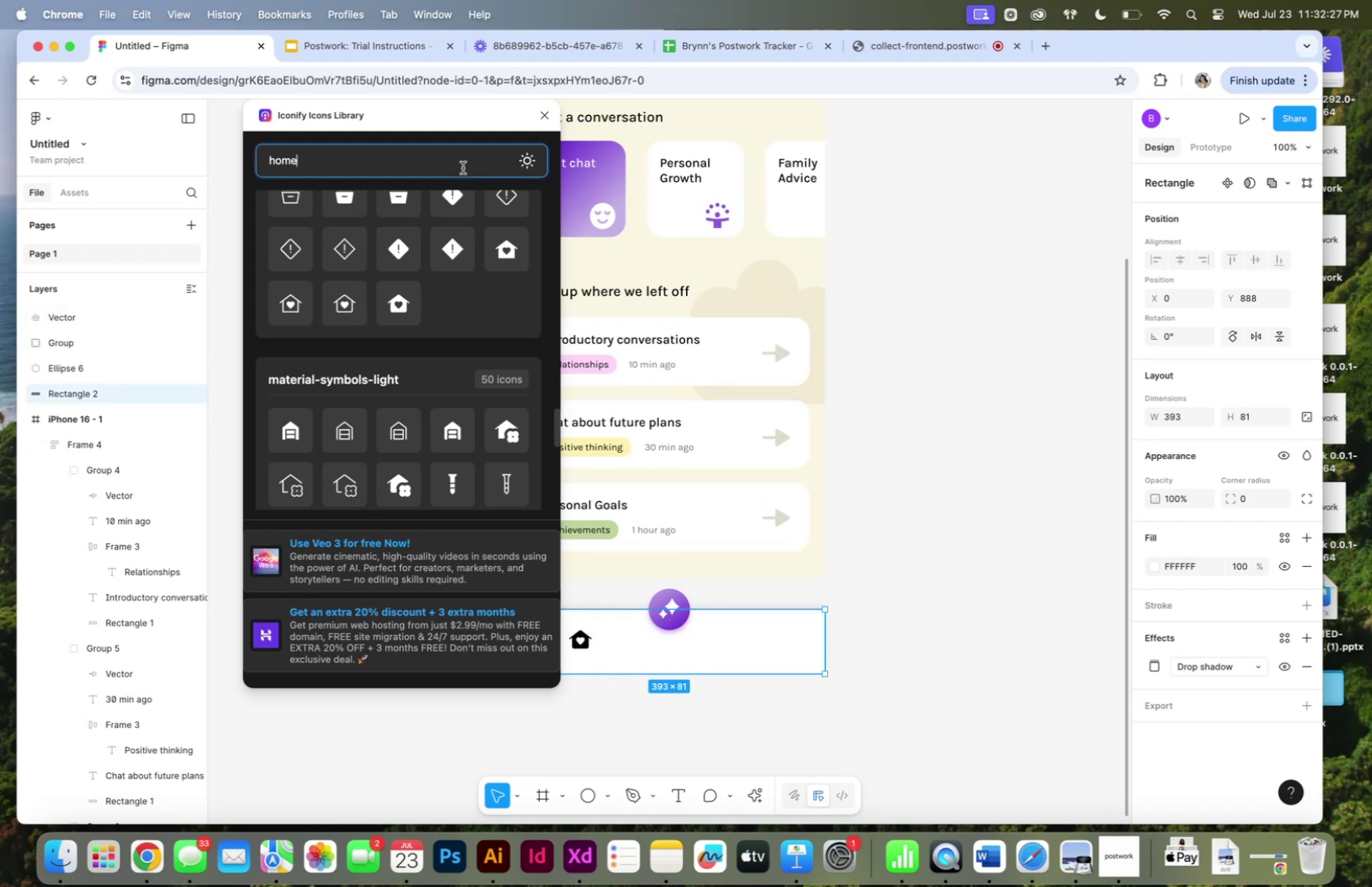 
key(Meta+CommandLeft)
 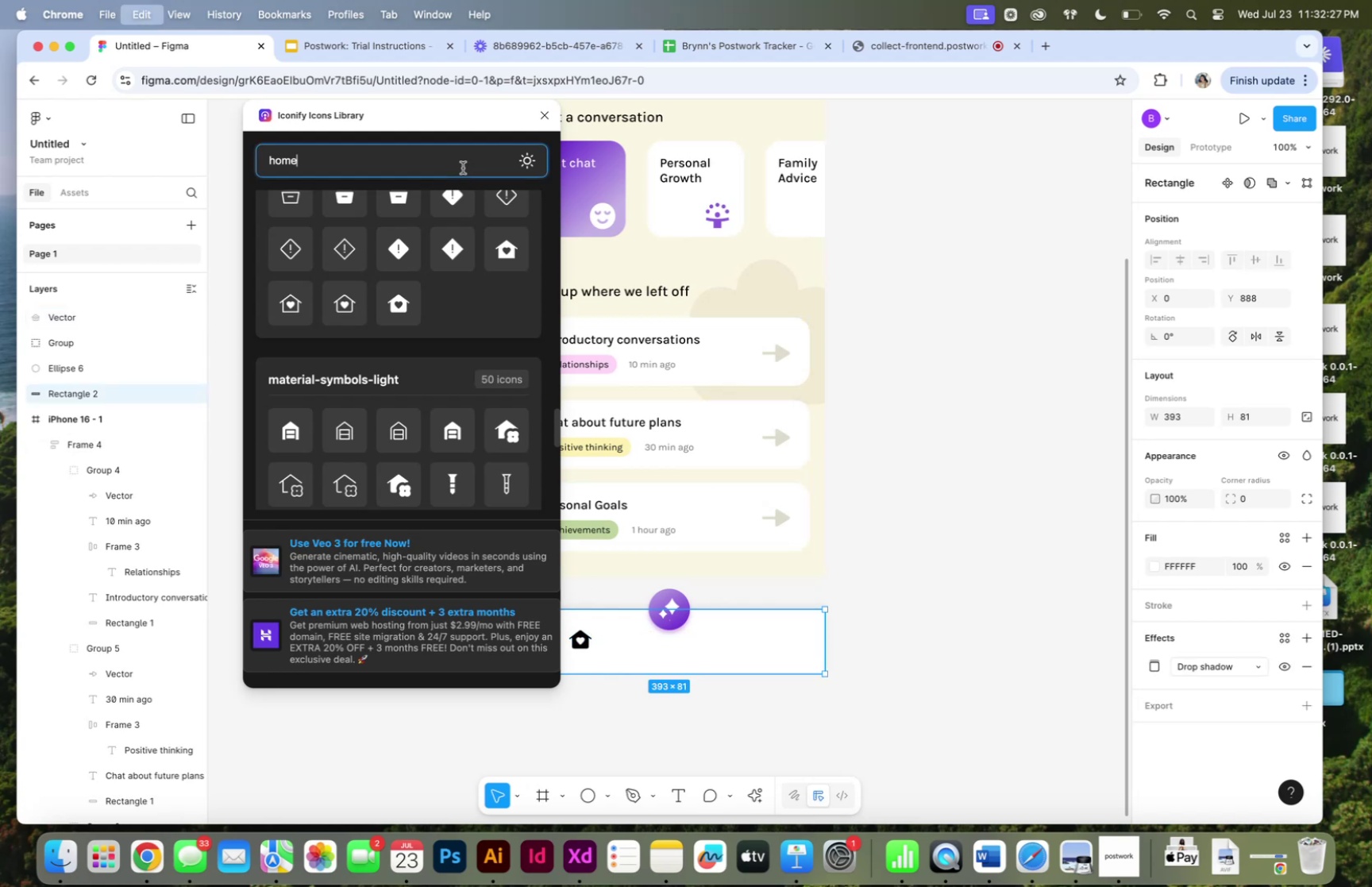 
key(Meta+A)
 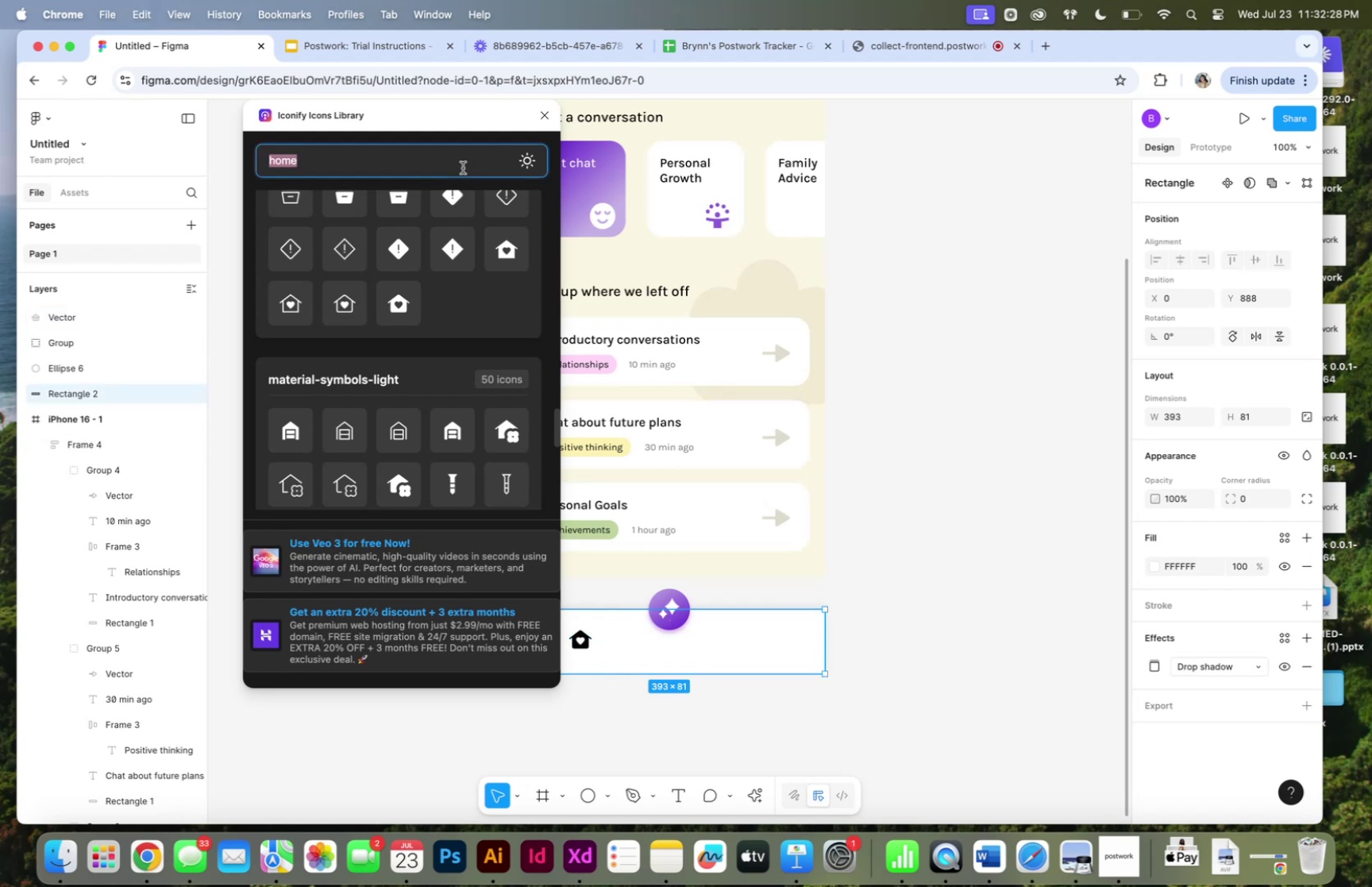 
type(text)
 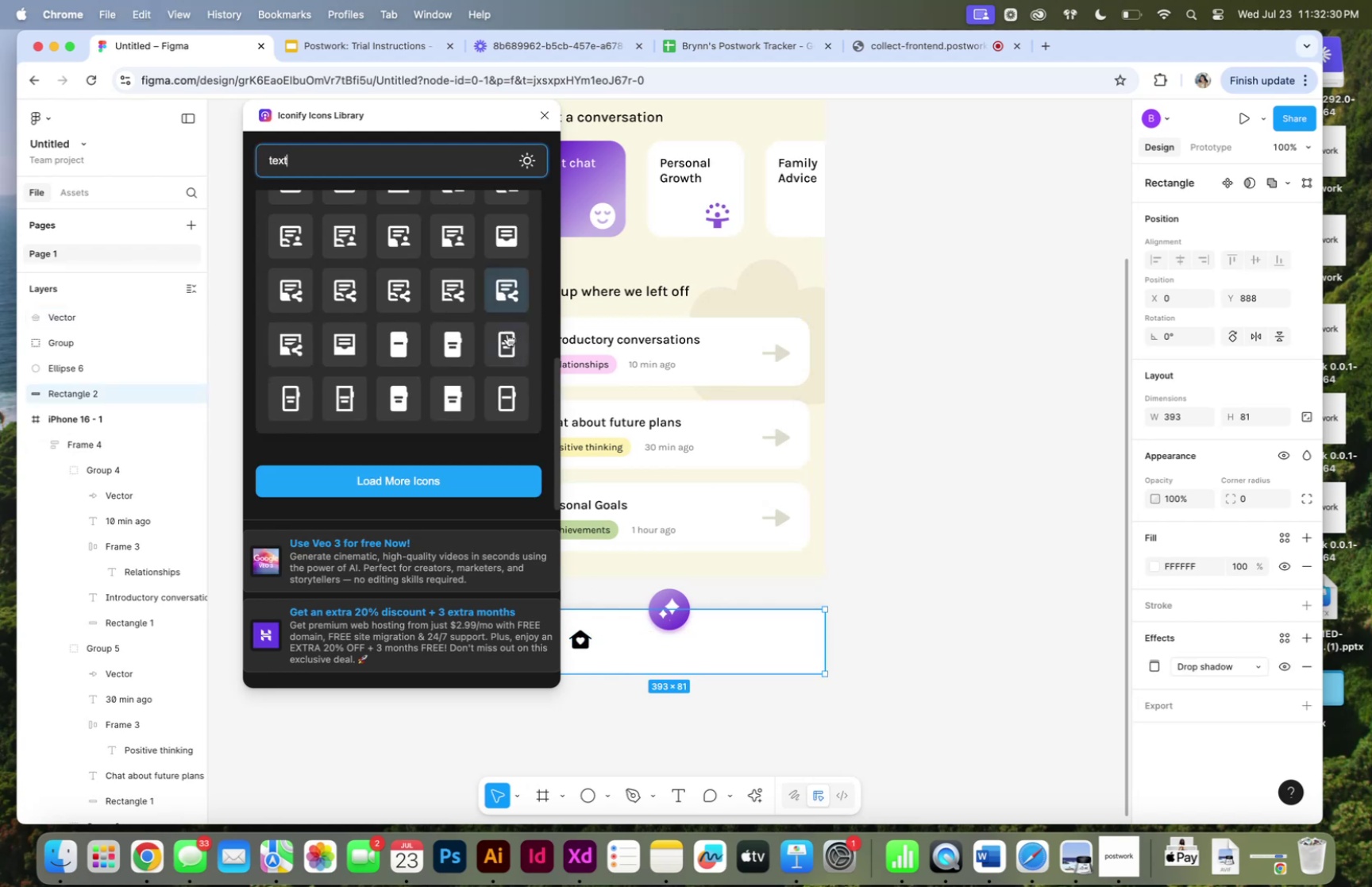 
scroll: coordinate [495, 364], scroll_direction: up, amount: 31.0
 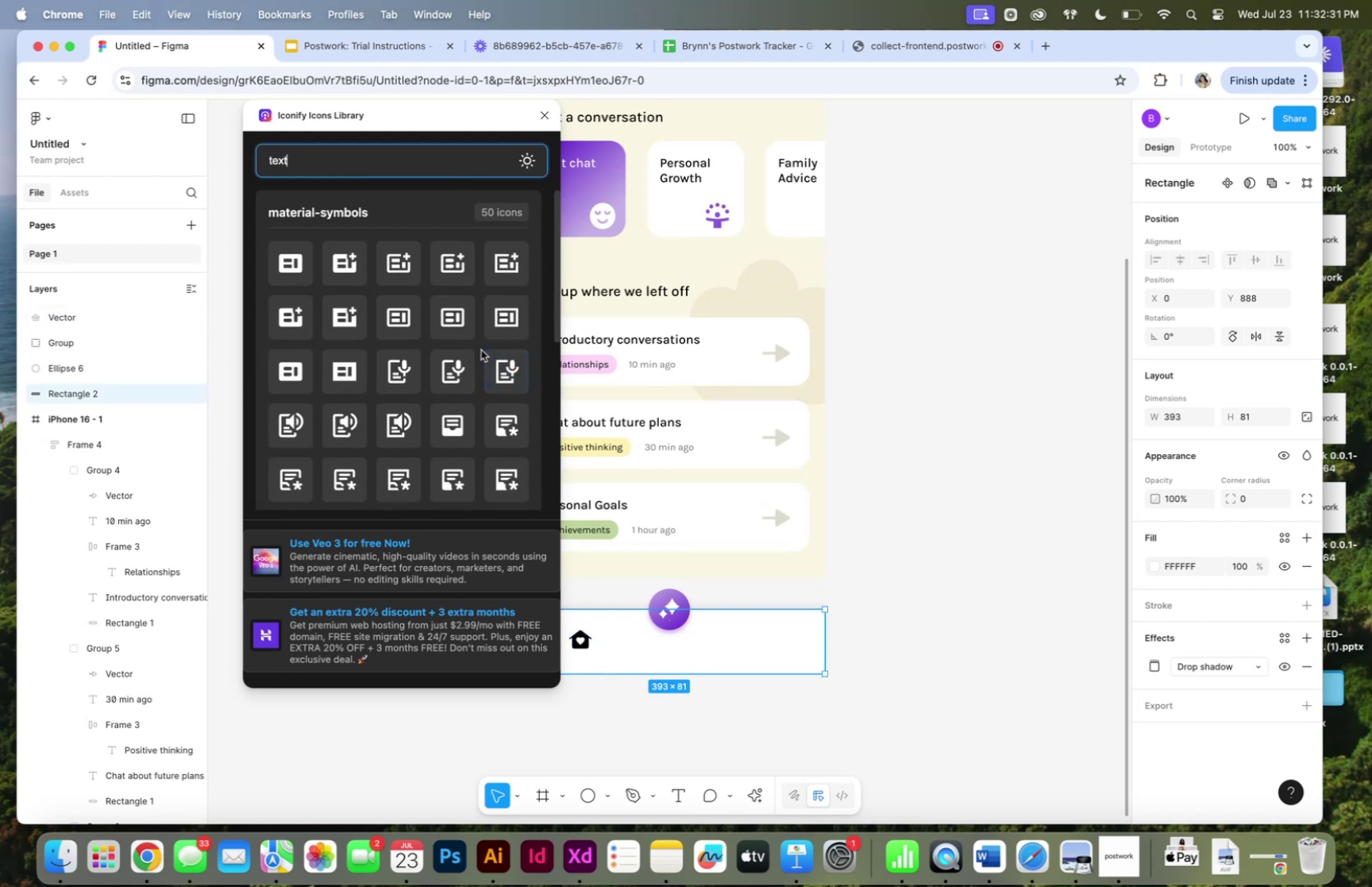 
scroll: coordinate [488, 363], scroll_direction: down, amount: 24.0
 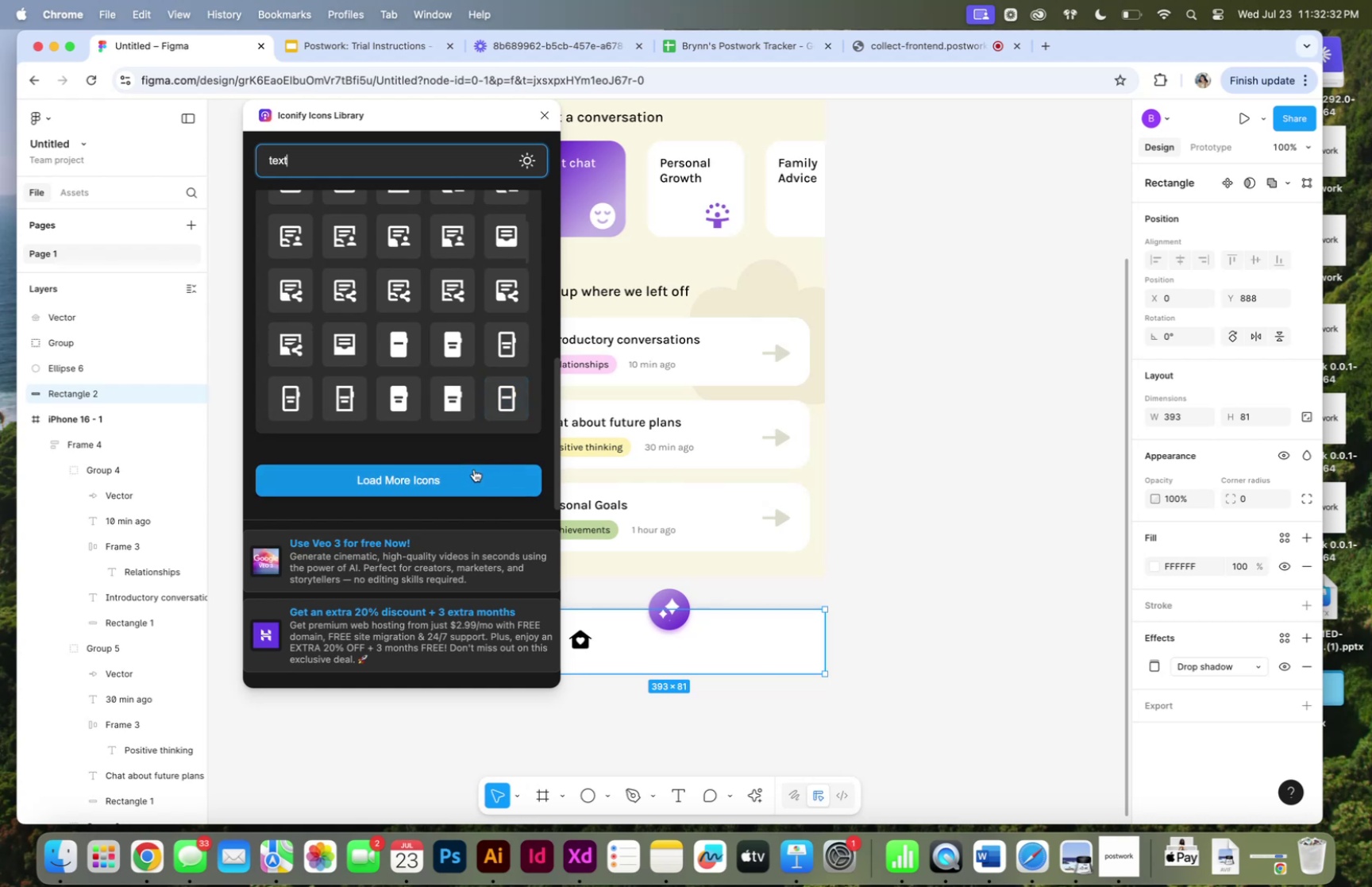 
left_click([474, 469])
 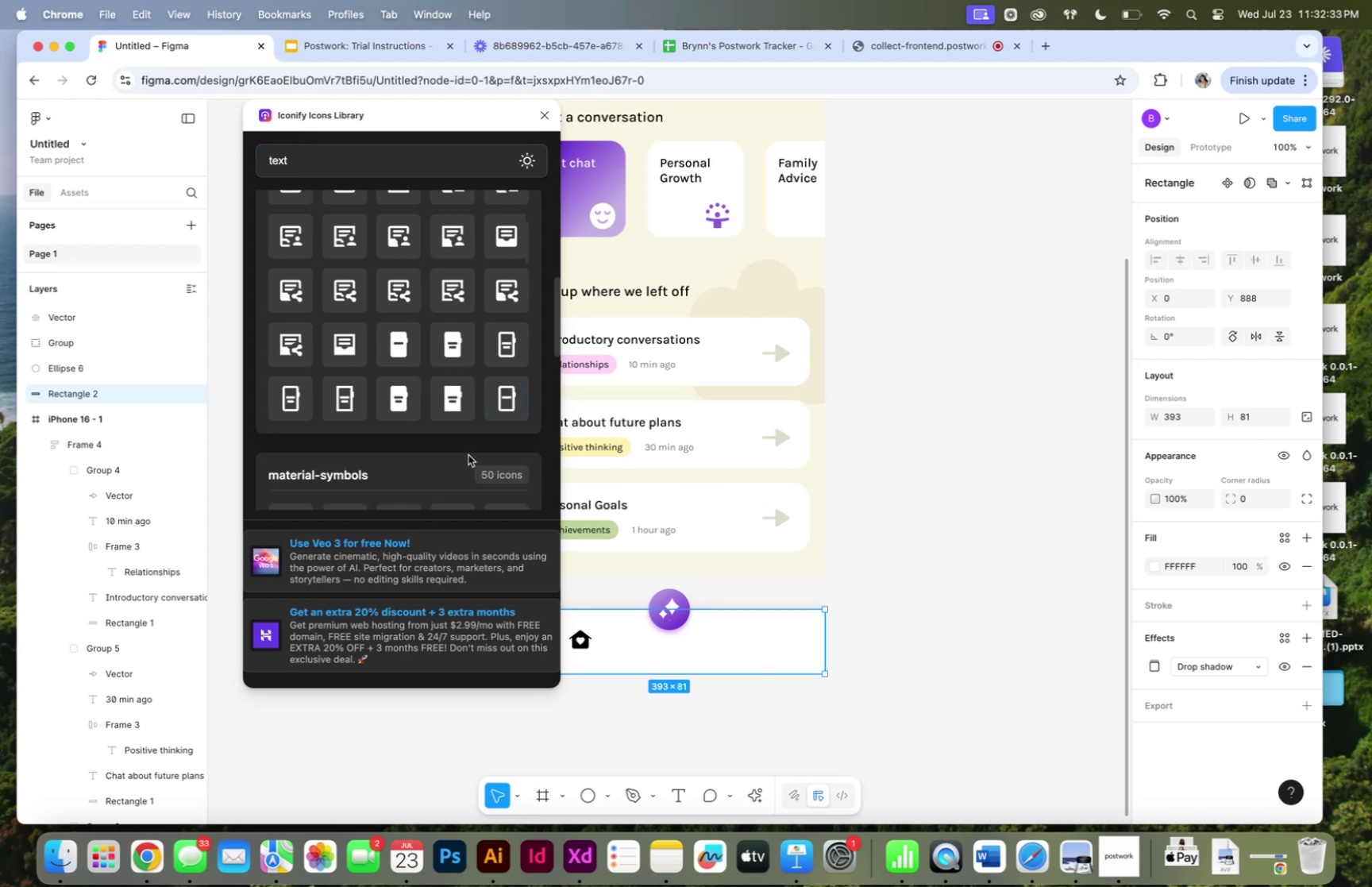 
scroll: coordinate [466, 451], scroll_direction: down, amount: 30.0
 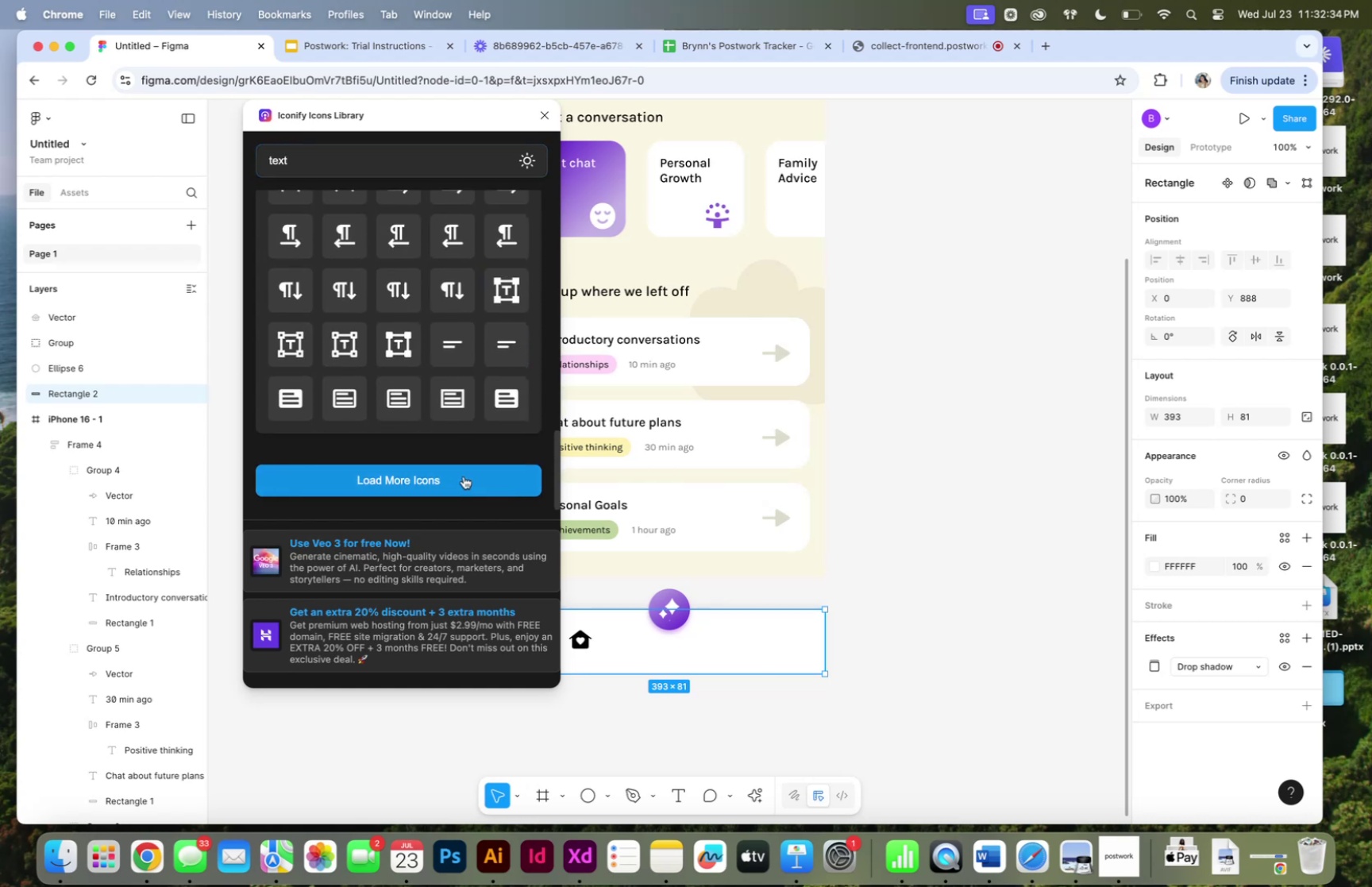 
left_click([464, 476])
 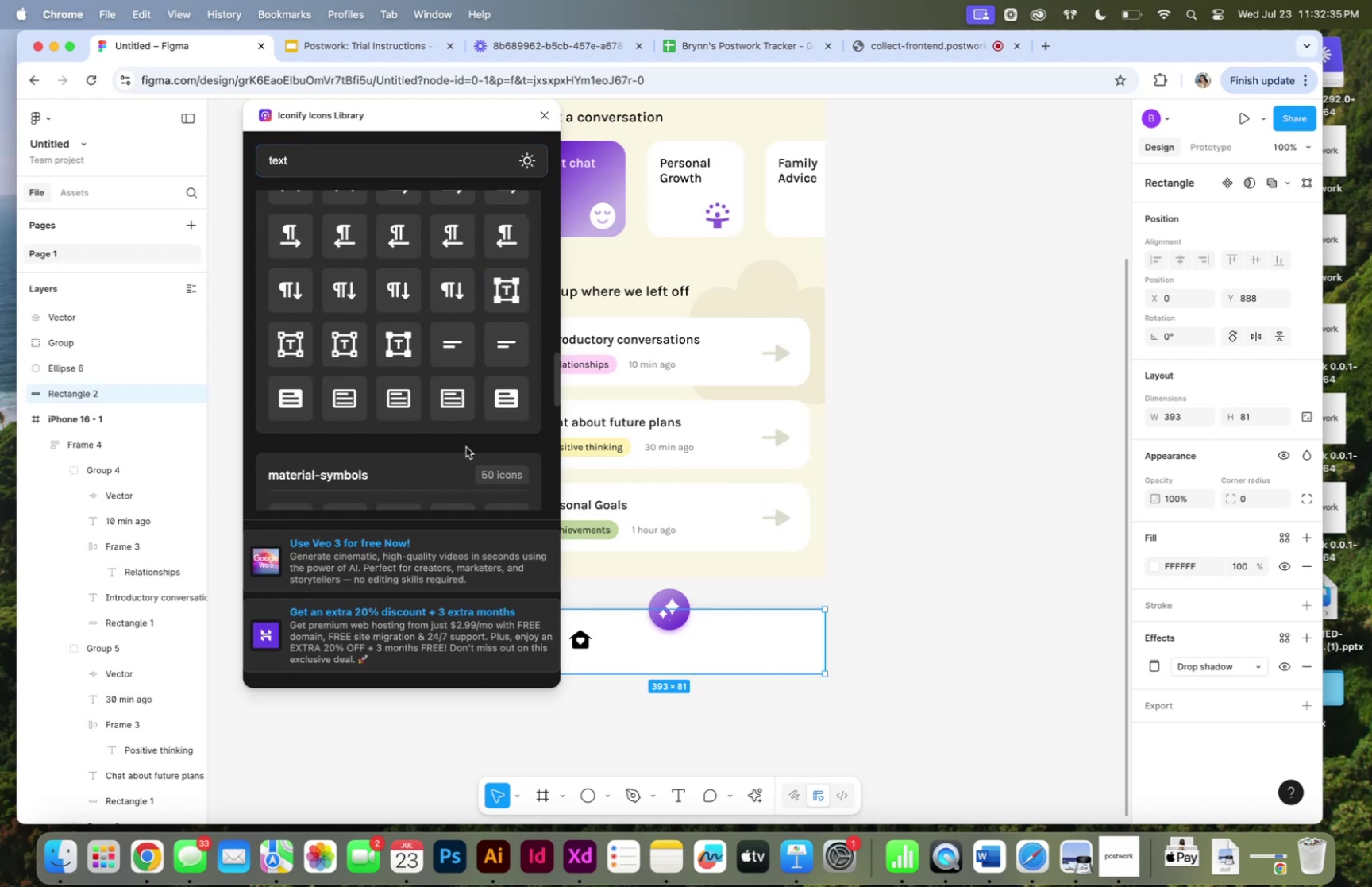 
scroll: coordinate [463, 446], scroll_direction: down, amount: 25.0
 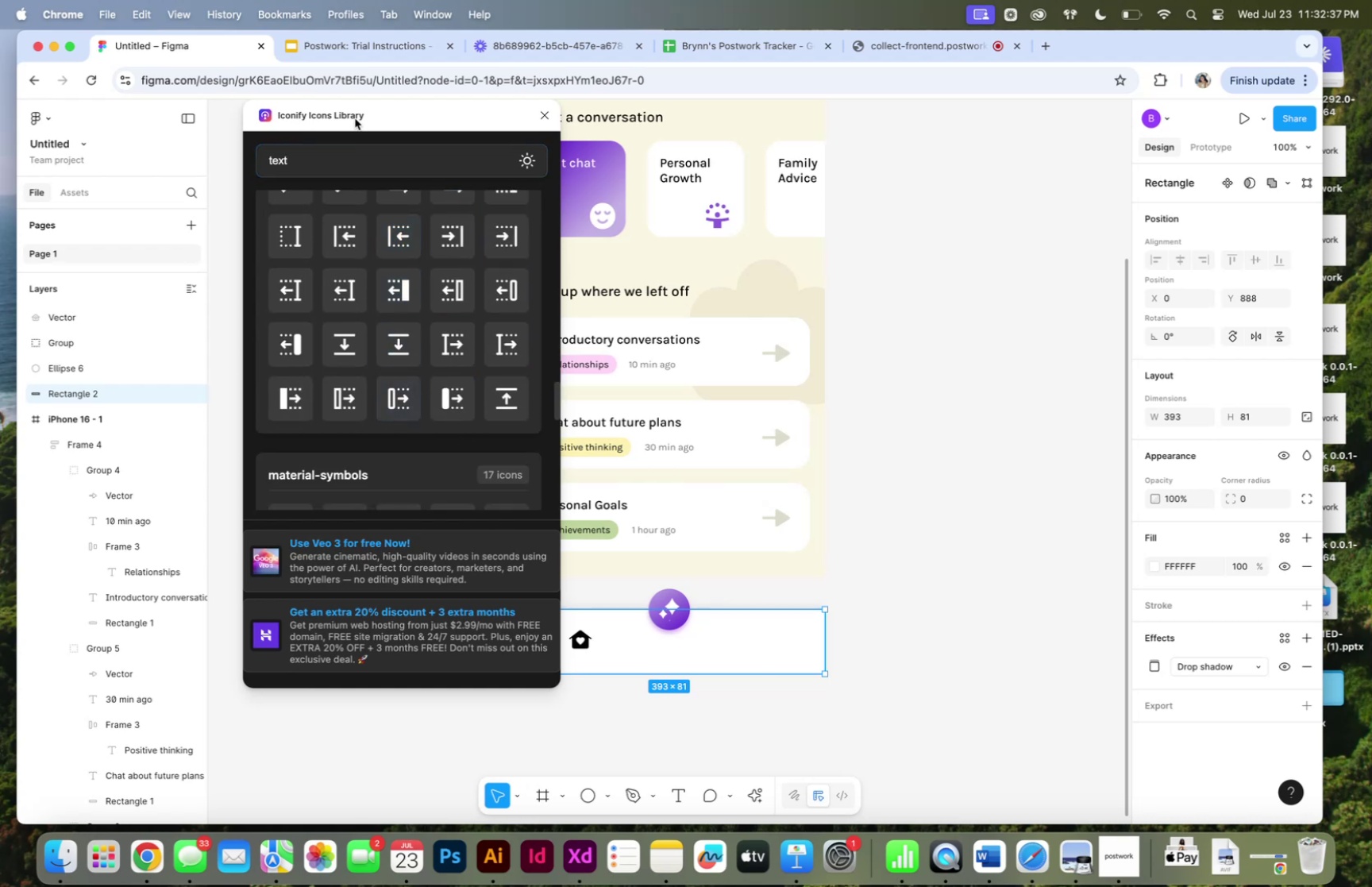 
left_click([333, 152])
 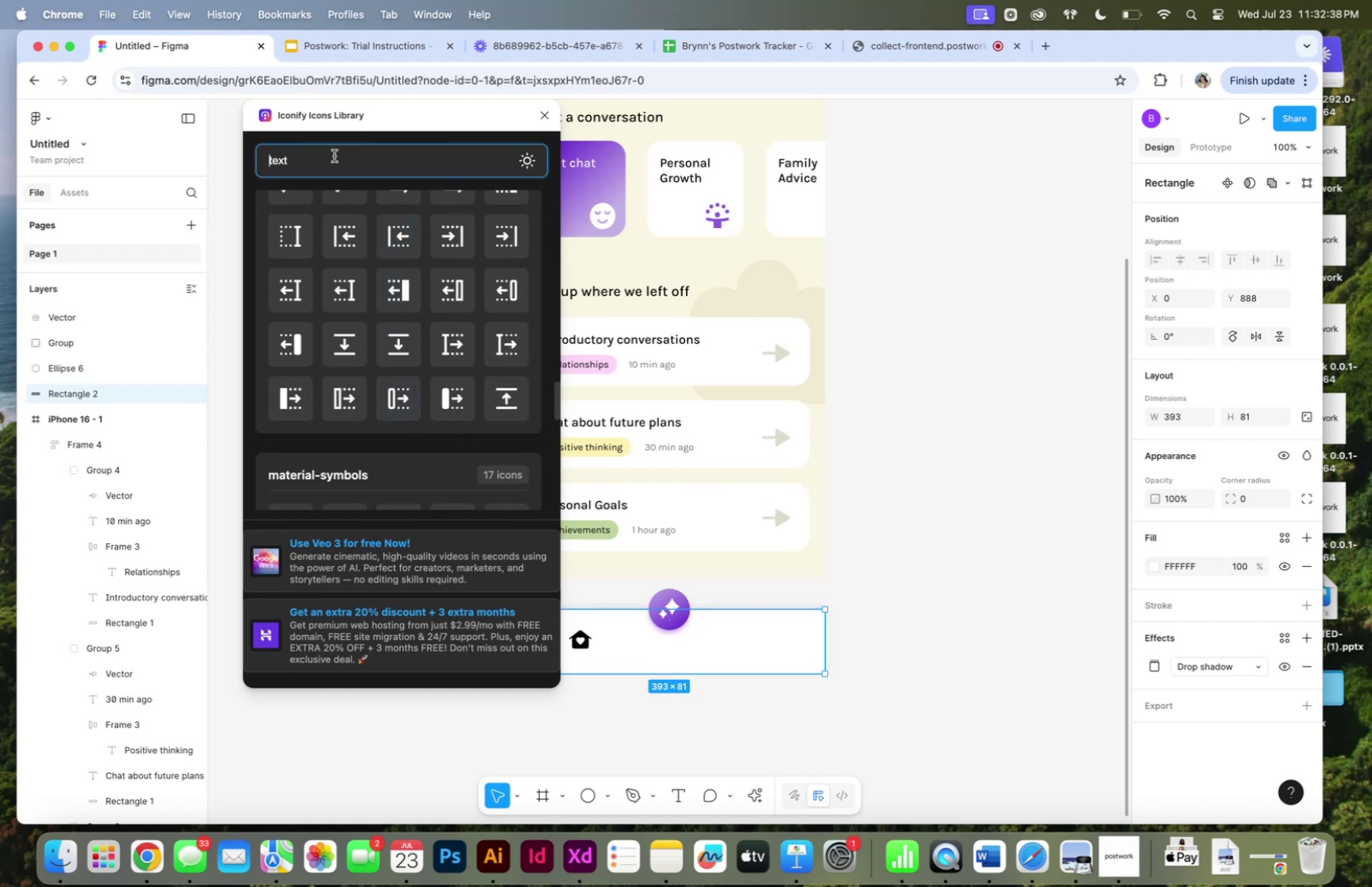 
key(Meta+CommandLeft)
 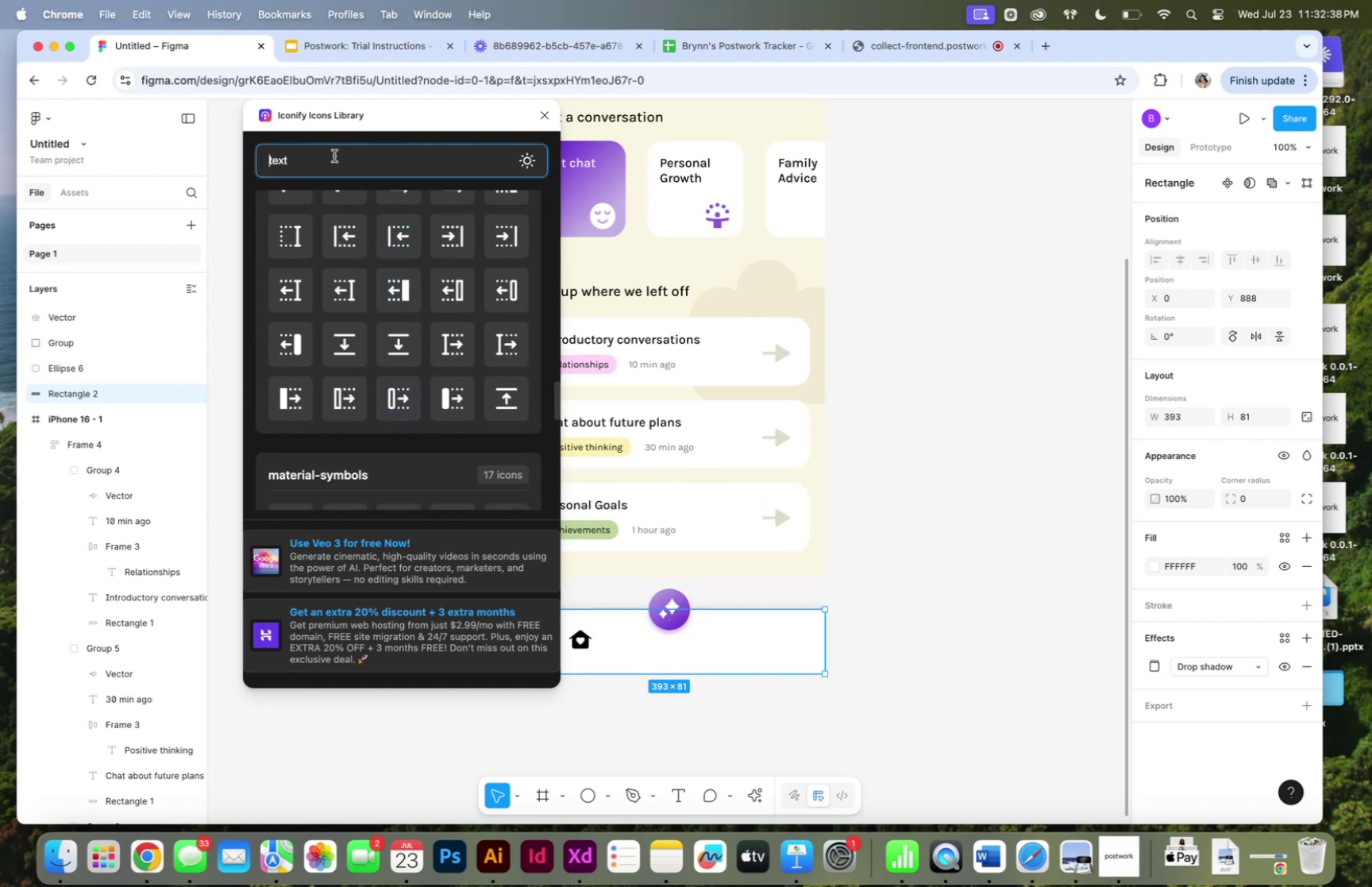 
key(Meta+A)
 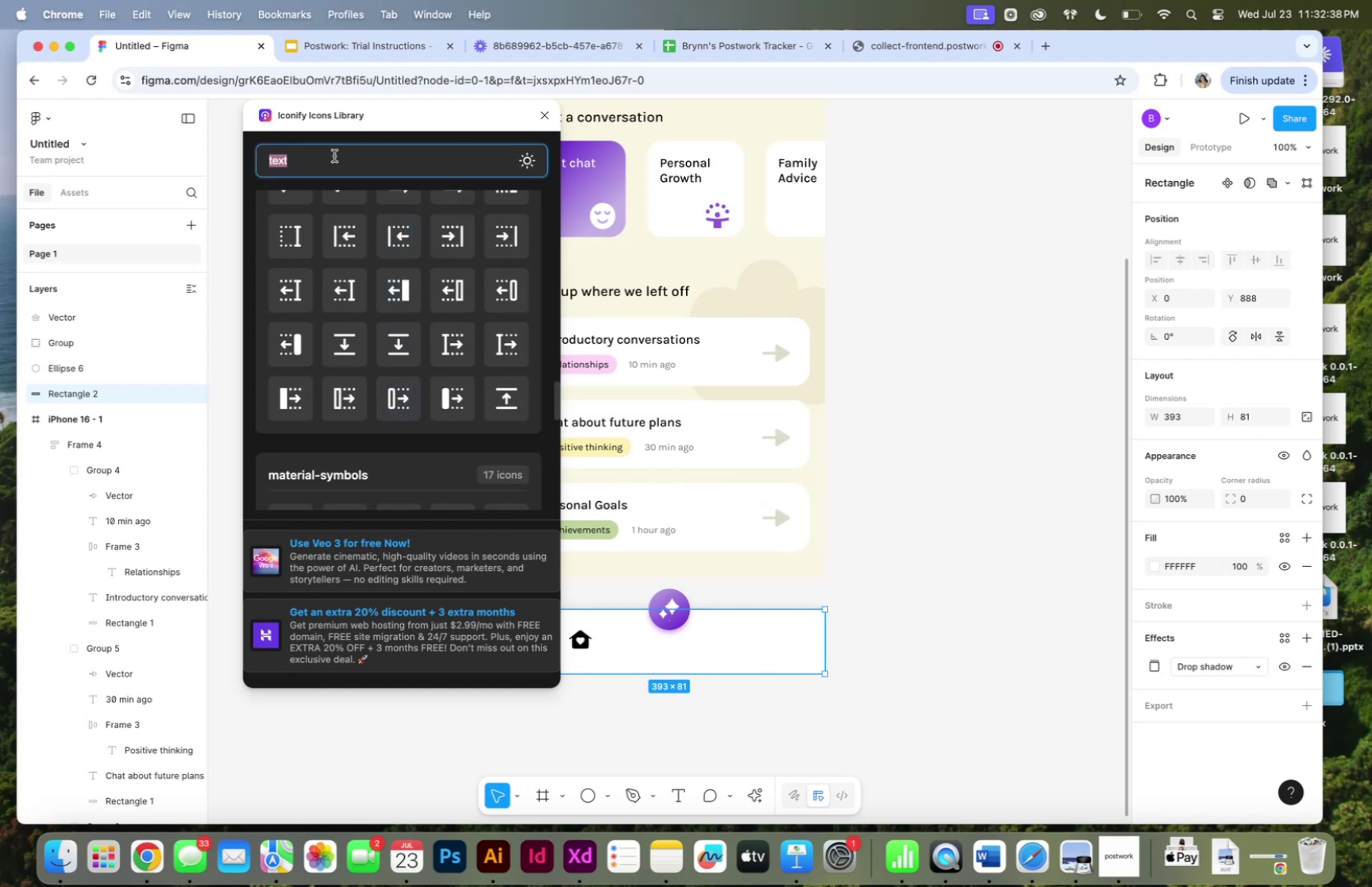 
type(speech)
 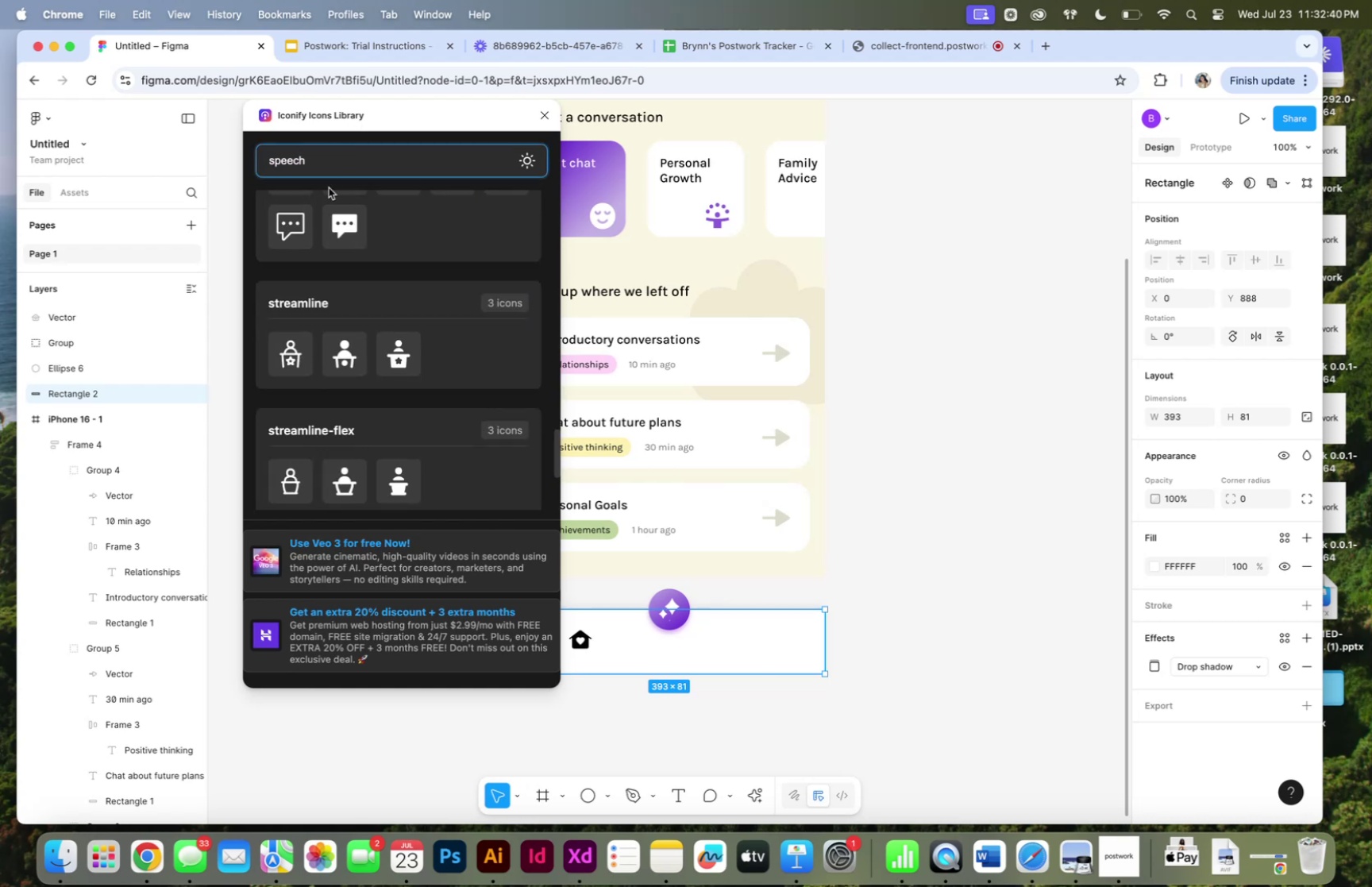 
scroll: coordinate [372, 251], scroll_direction: up, amount: 3.0
 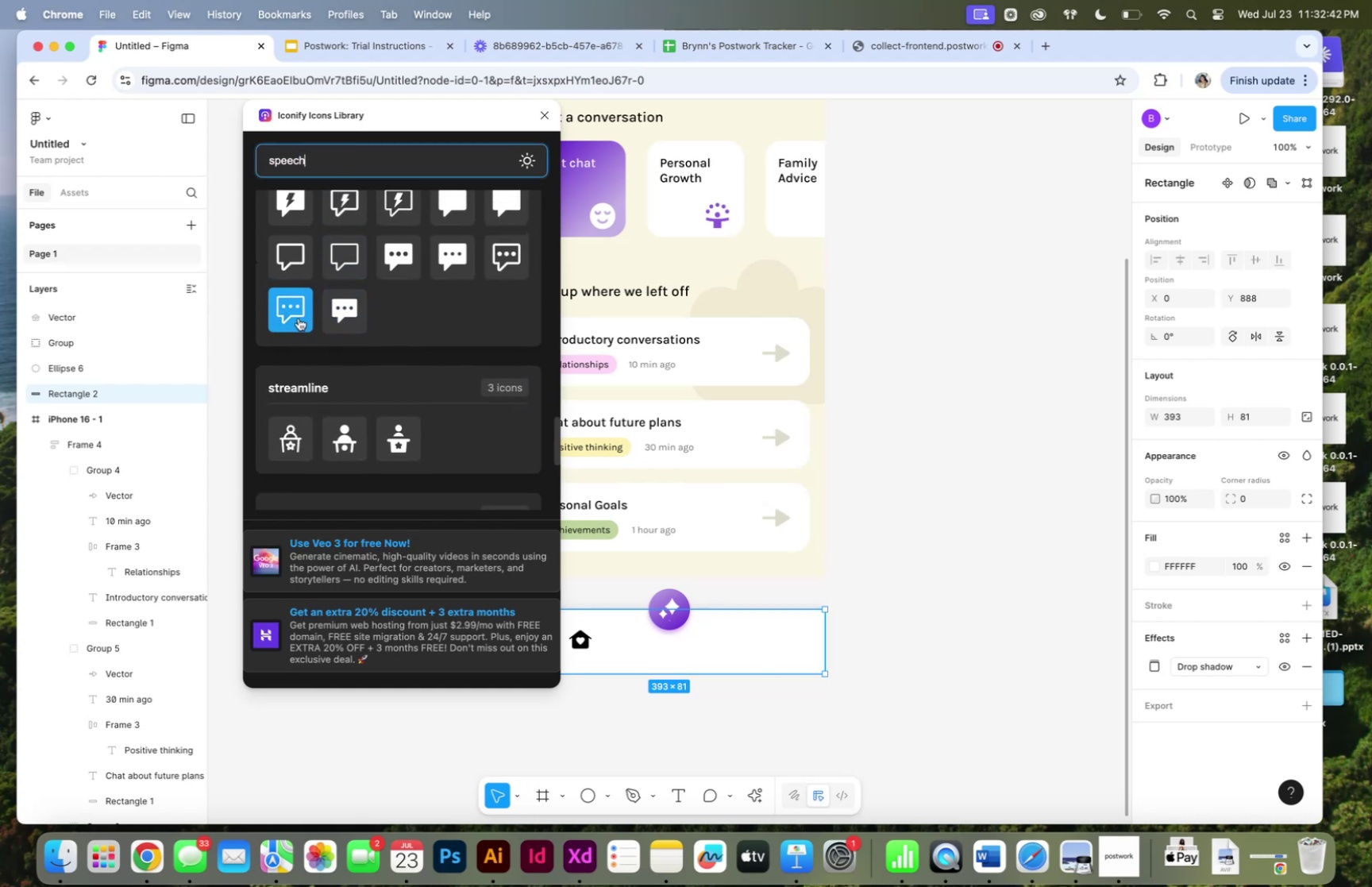 
left_click([299, 318])
 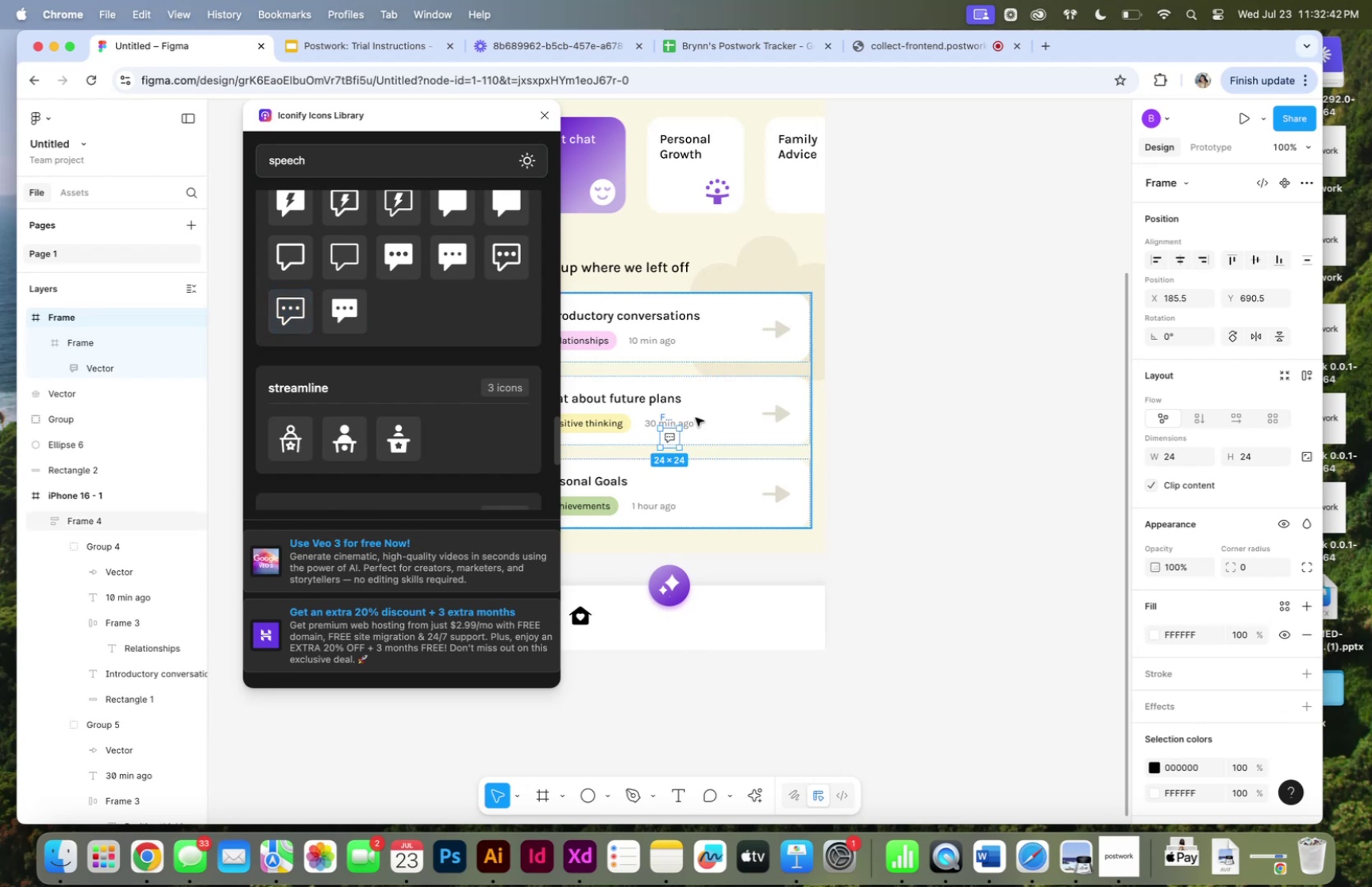 
mouse_move([654, 415])
 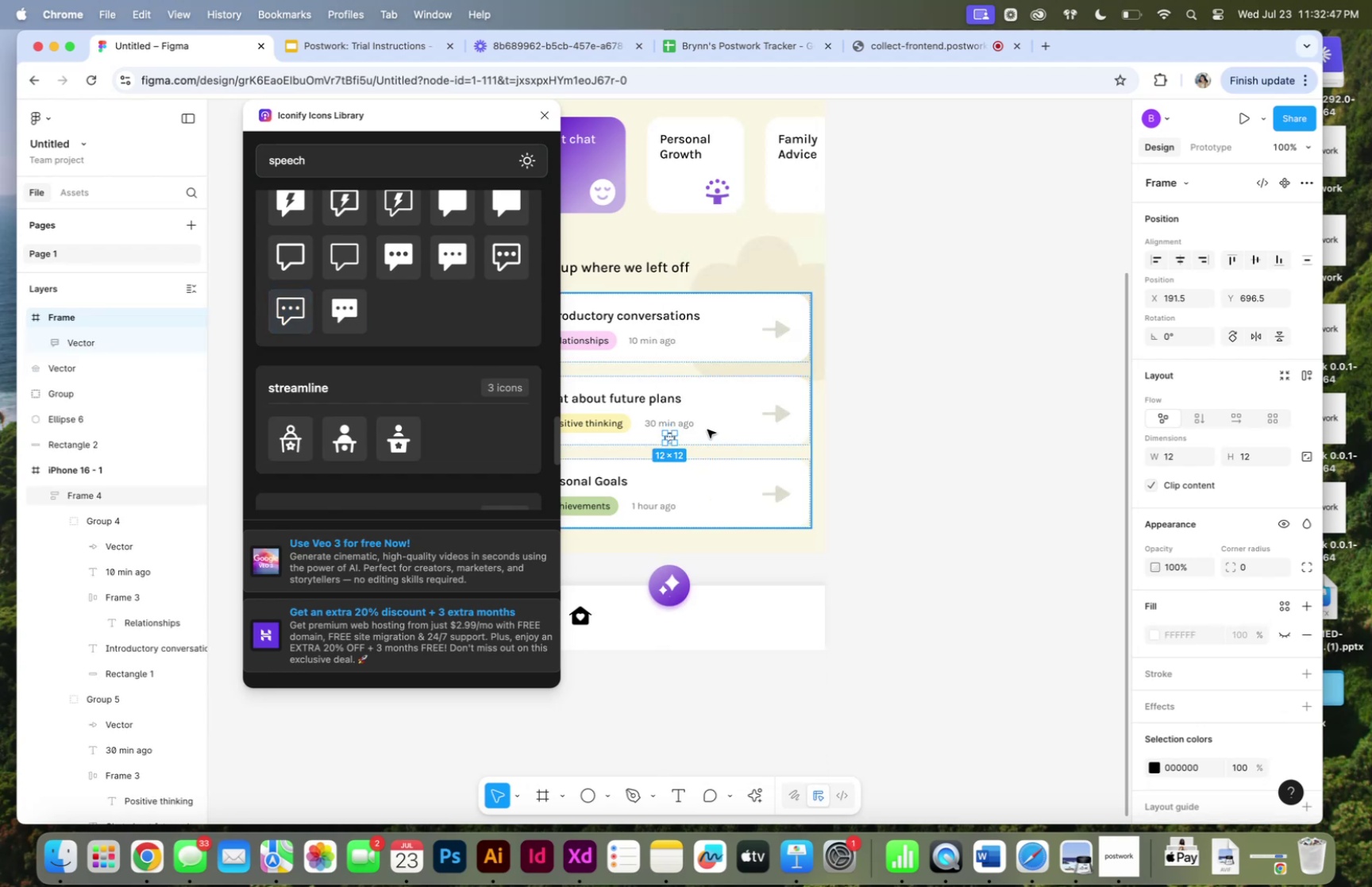 
hold_key(key=ShiftLeft, duration=0.62)
left_click_drag(start_coordinate=[675, 428], to_coordinate=[686, 419])
 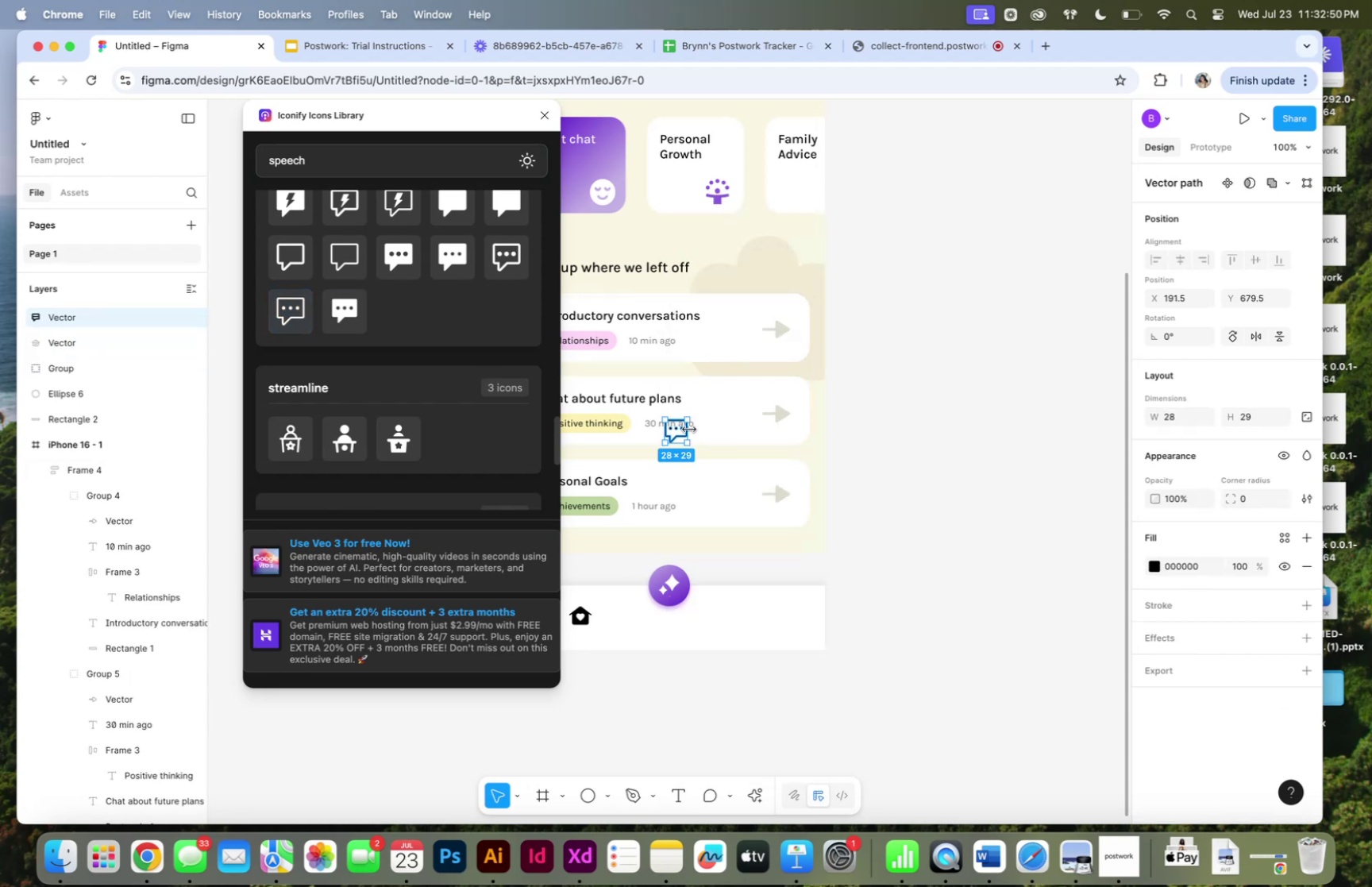 
left_click_drag(start_coordinate=[676, 433], to_coordinate=[617, 616])
 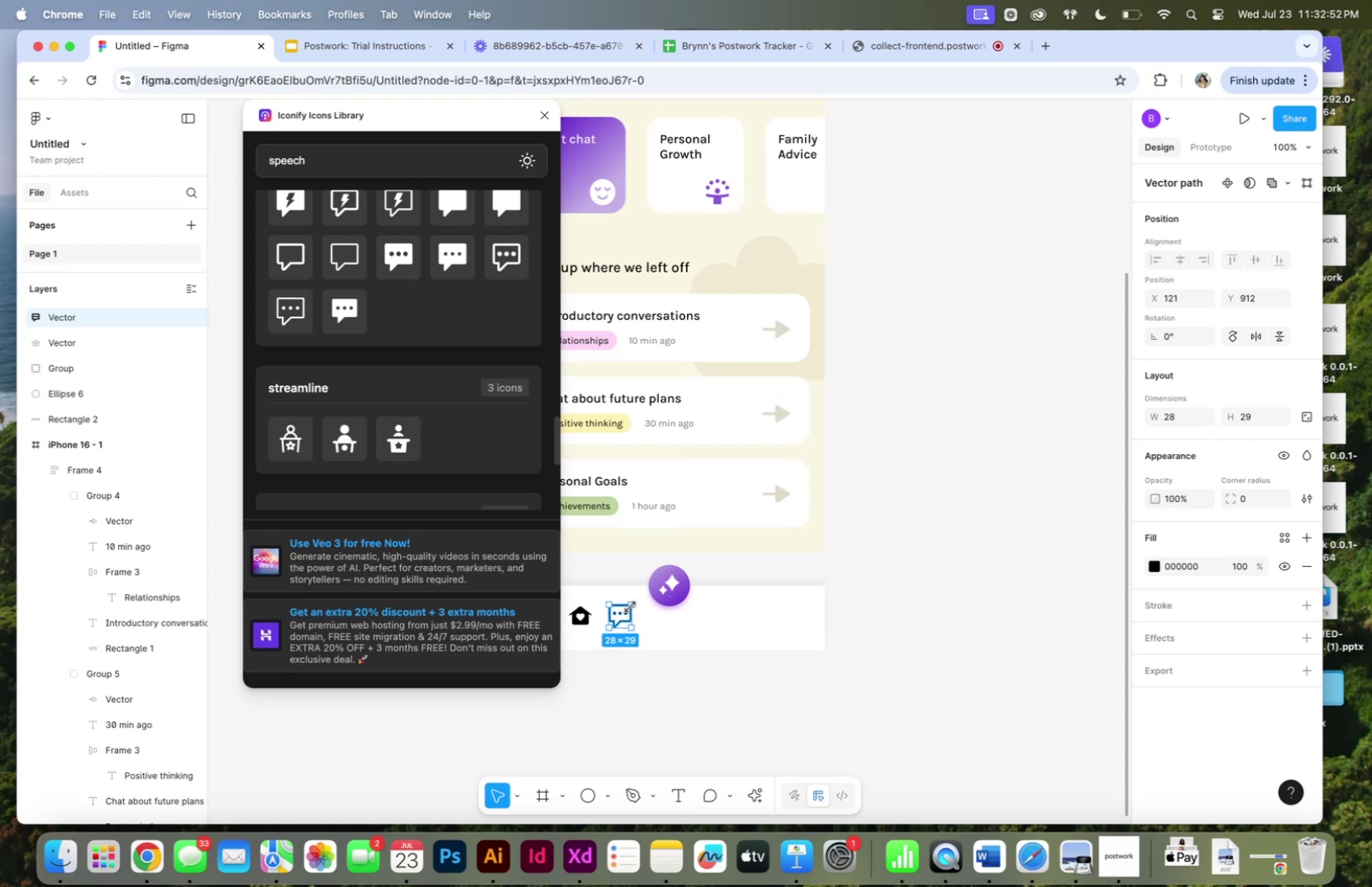 
hold_key(key=ShiftLeft, duration=1.85)
left_click_drag(start_coordinate=[629, 602], to_coordinate=[626, 607])
 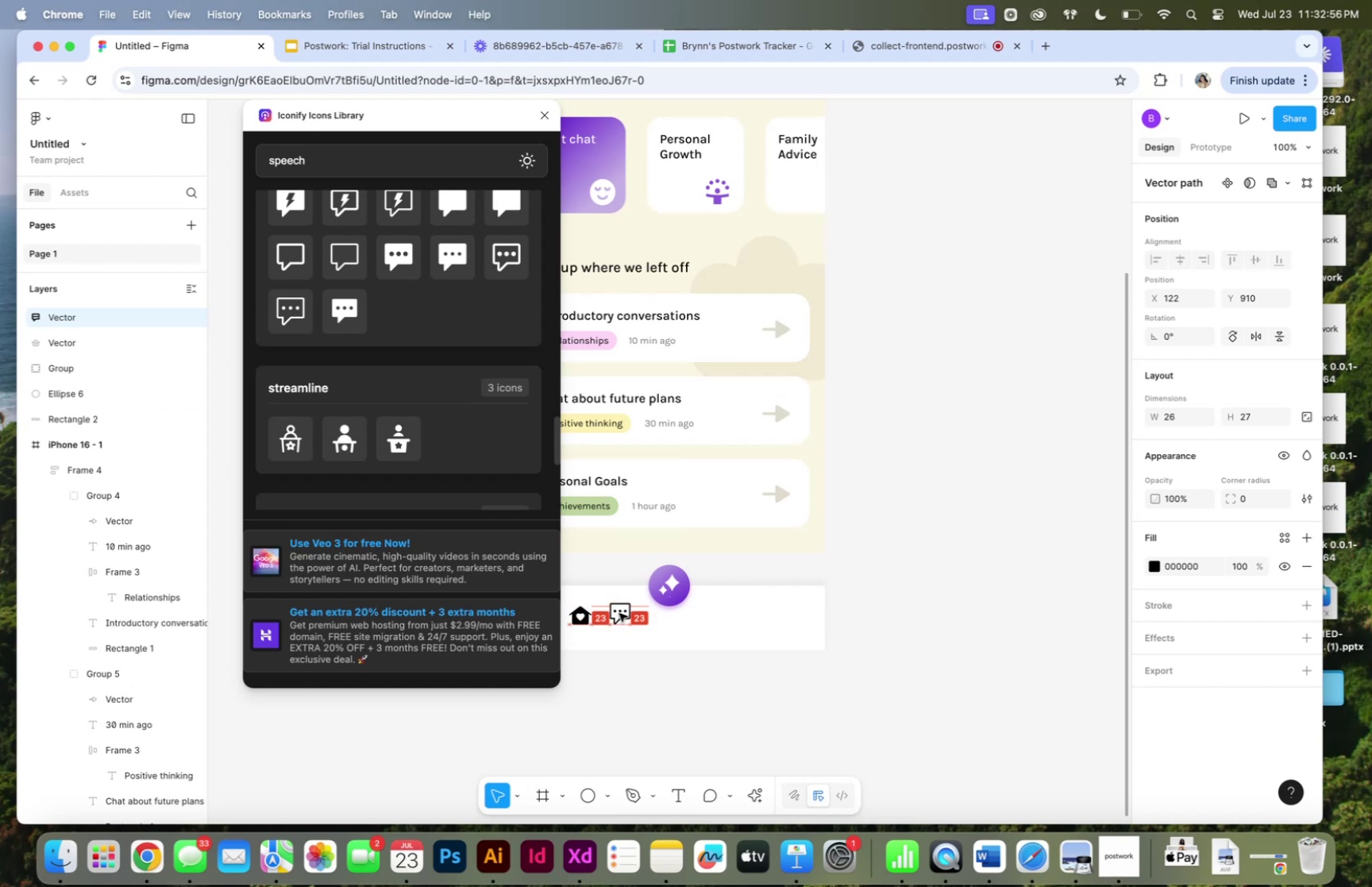 
hold_key(key=ShiftLeft, duration=1.21)
left_click_drag(start_coordinate=[628, 601], to_coordinate=[626, 608])
 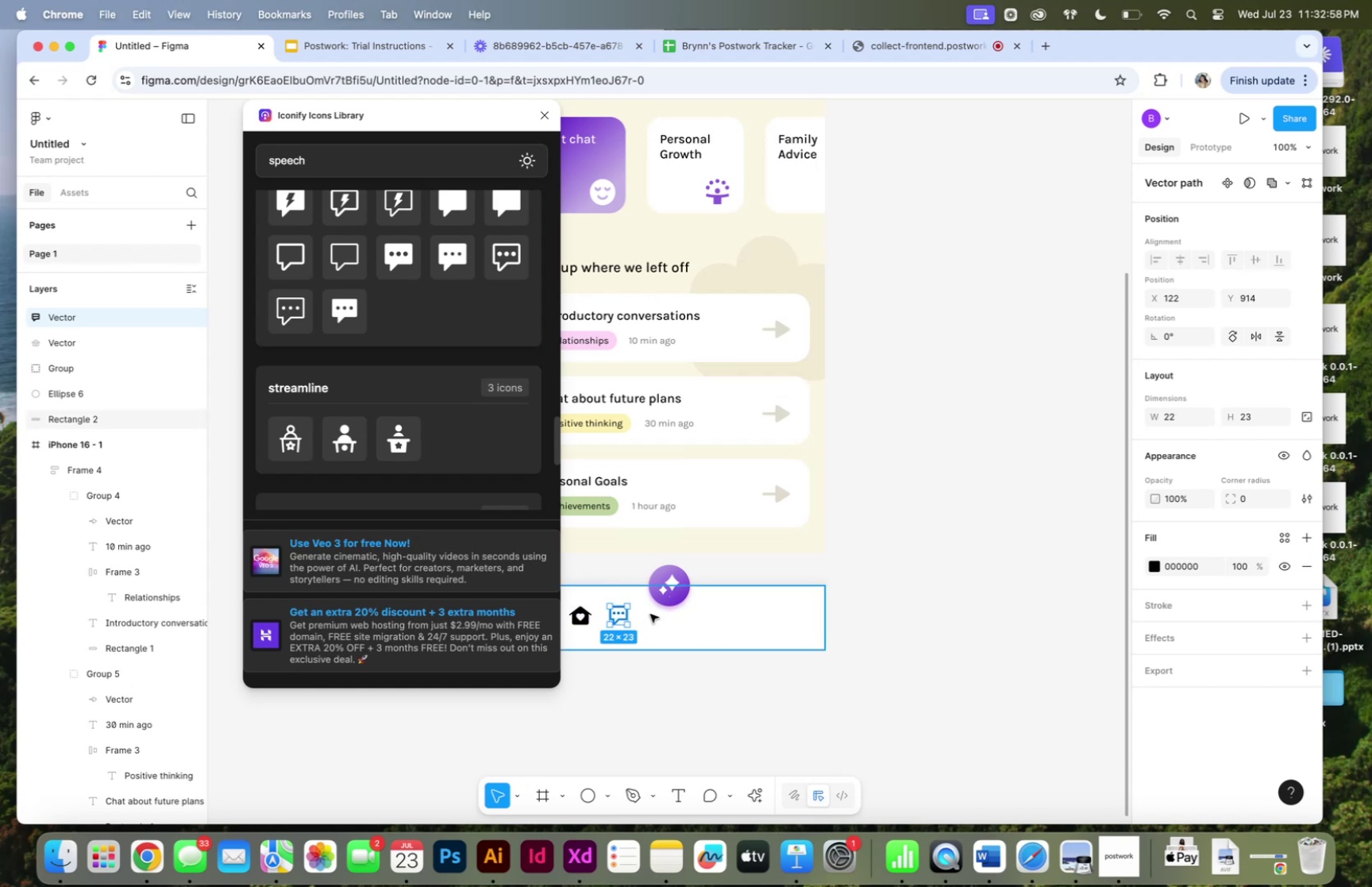 
left_click([650, 613])
 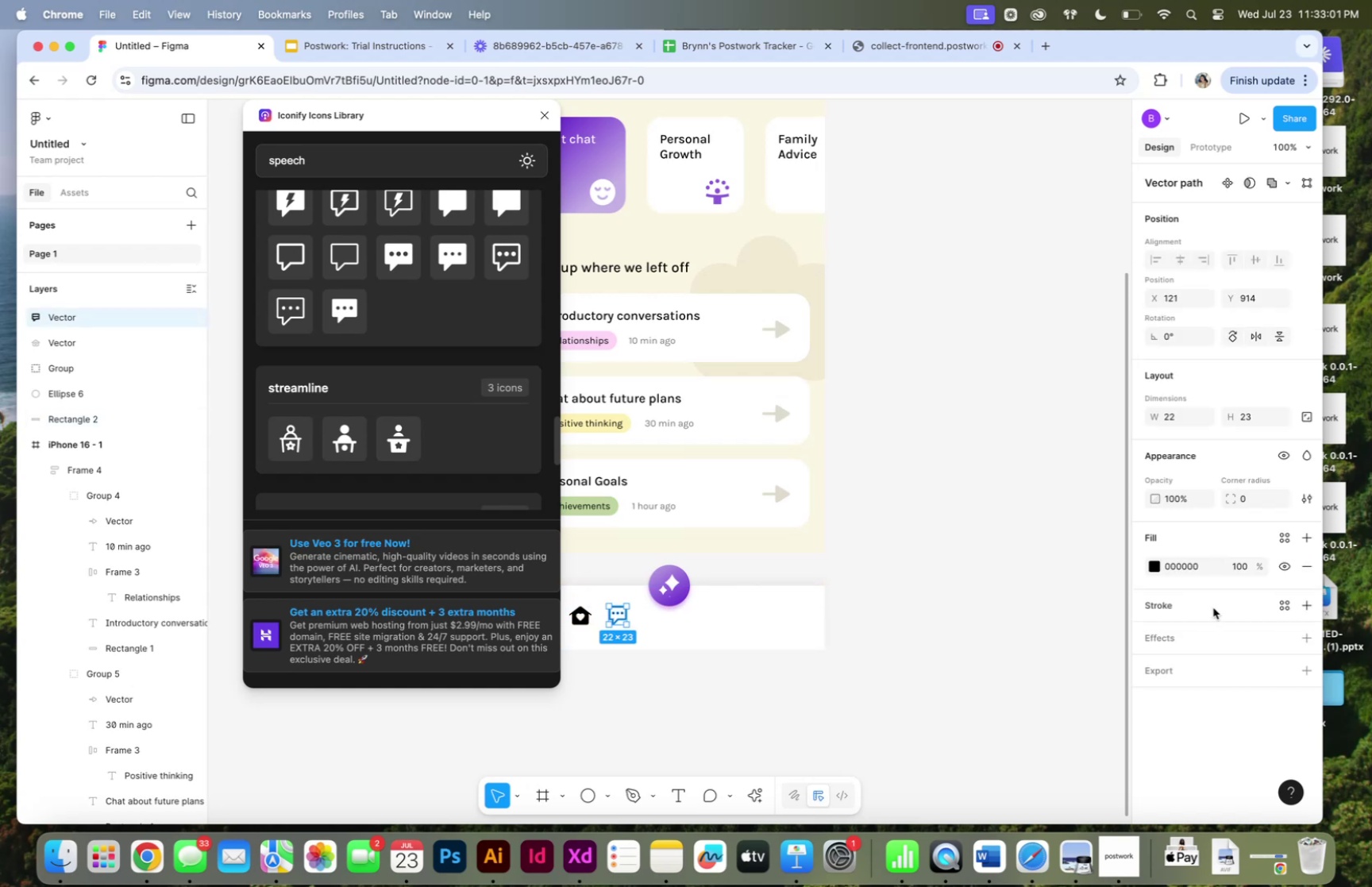 
left_click_drag(start_coordinate=[1042, 584], to_coordinate=[931, 561])
 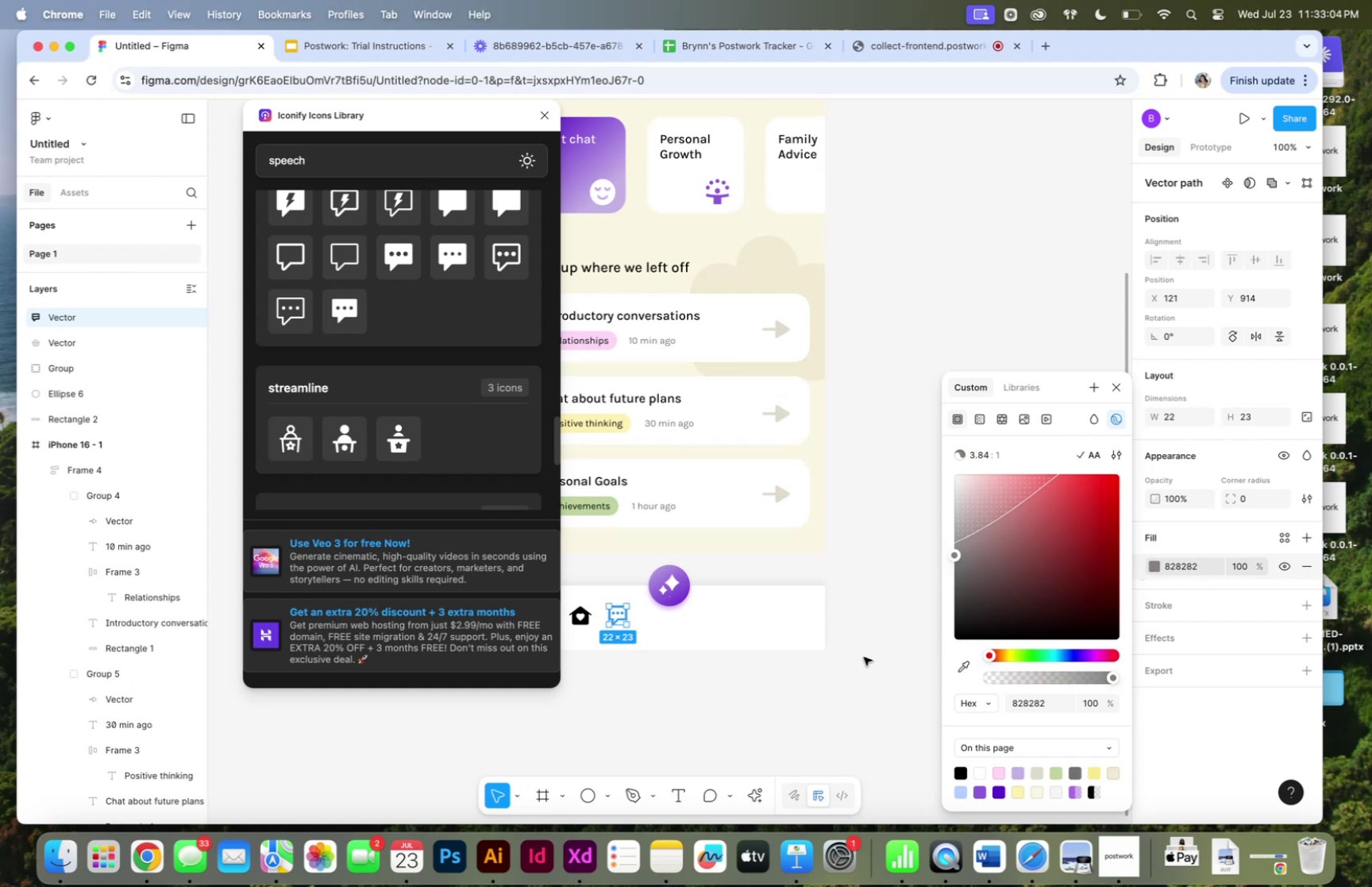 
left_click([864, 656])
 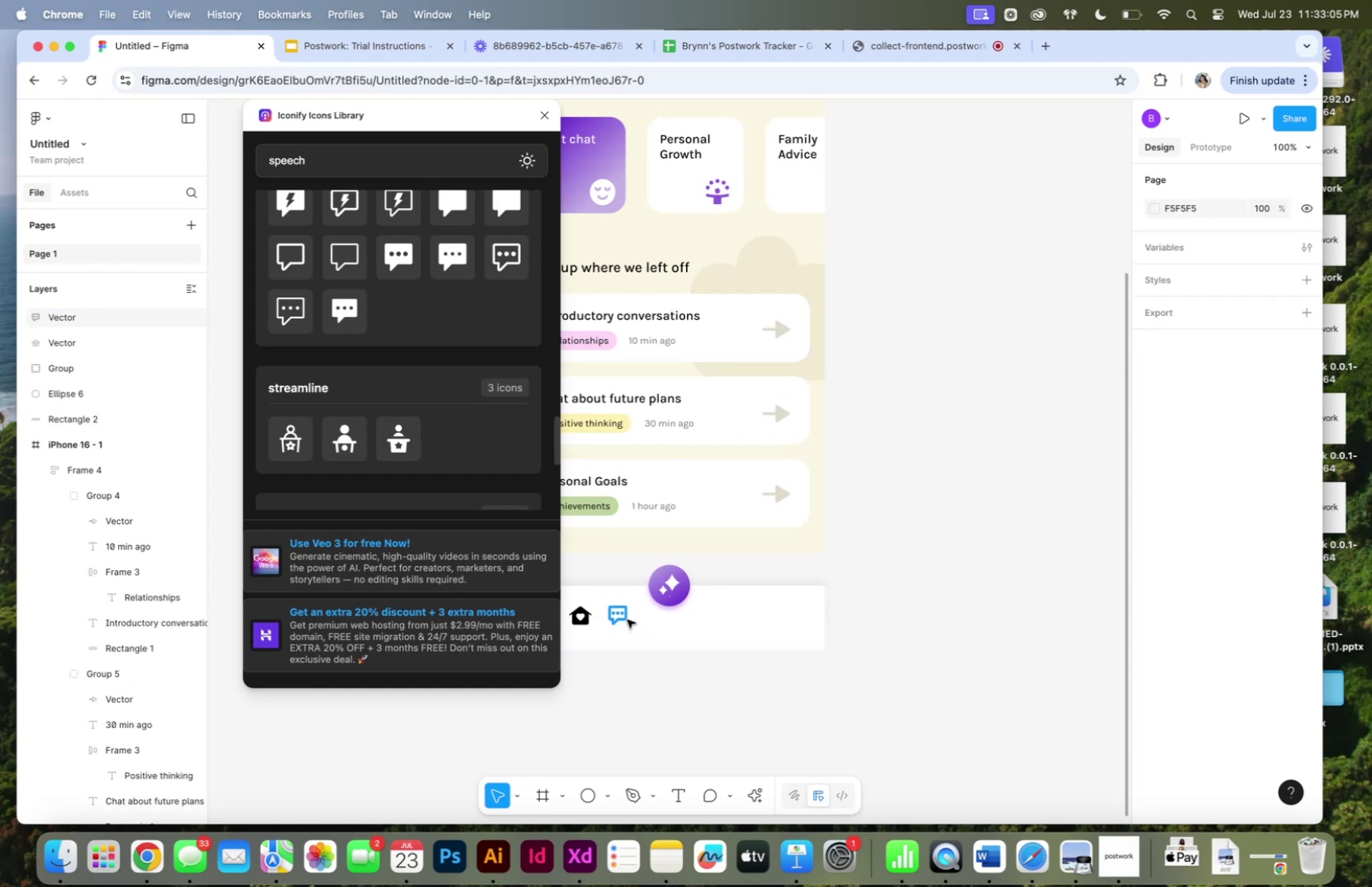 
left_click_drag(start_coordinate=[626, 619], to_coordinate=[632, 618])
 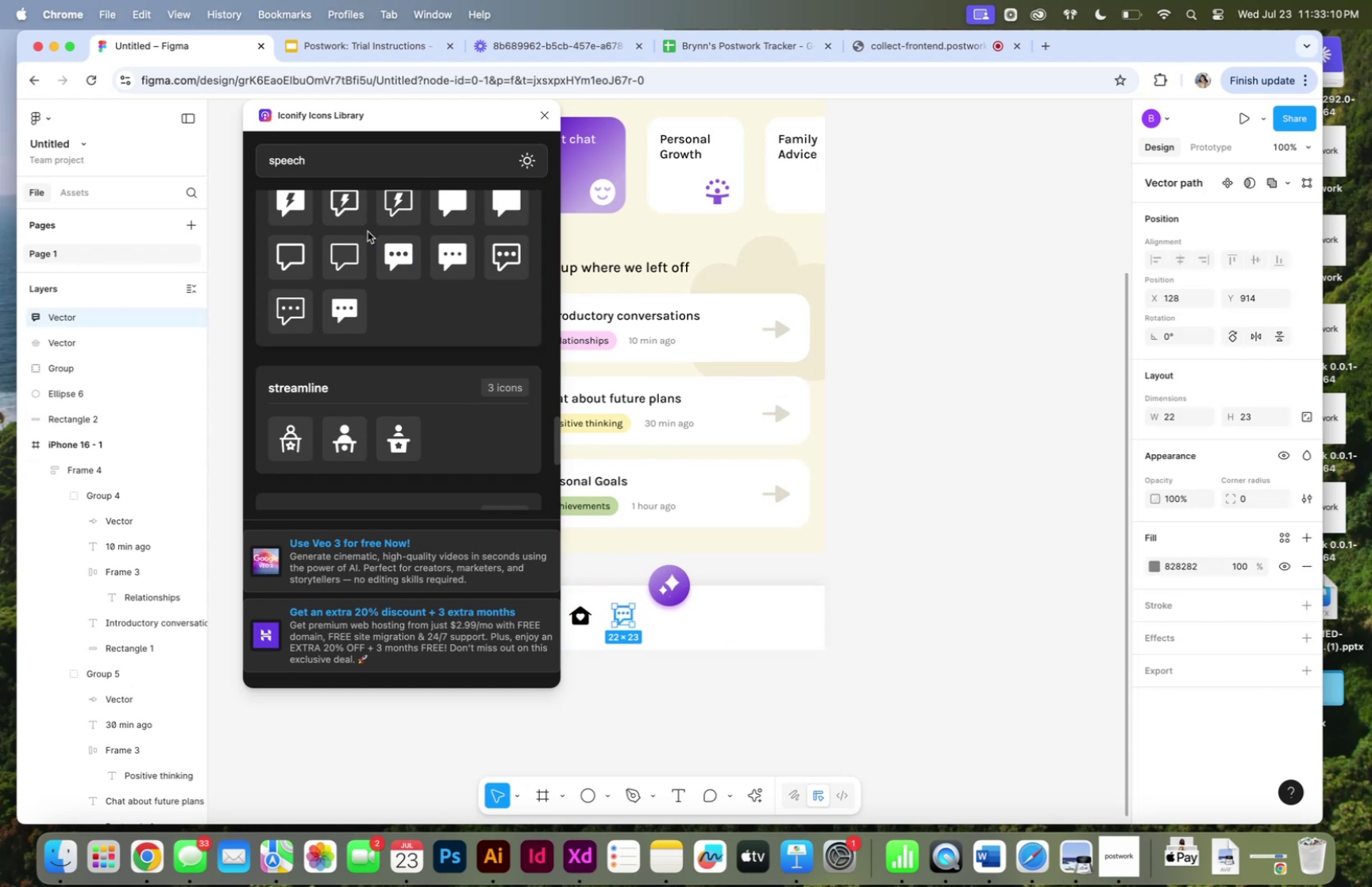 
left_click([360, 164])
 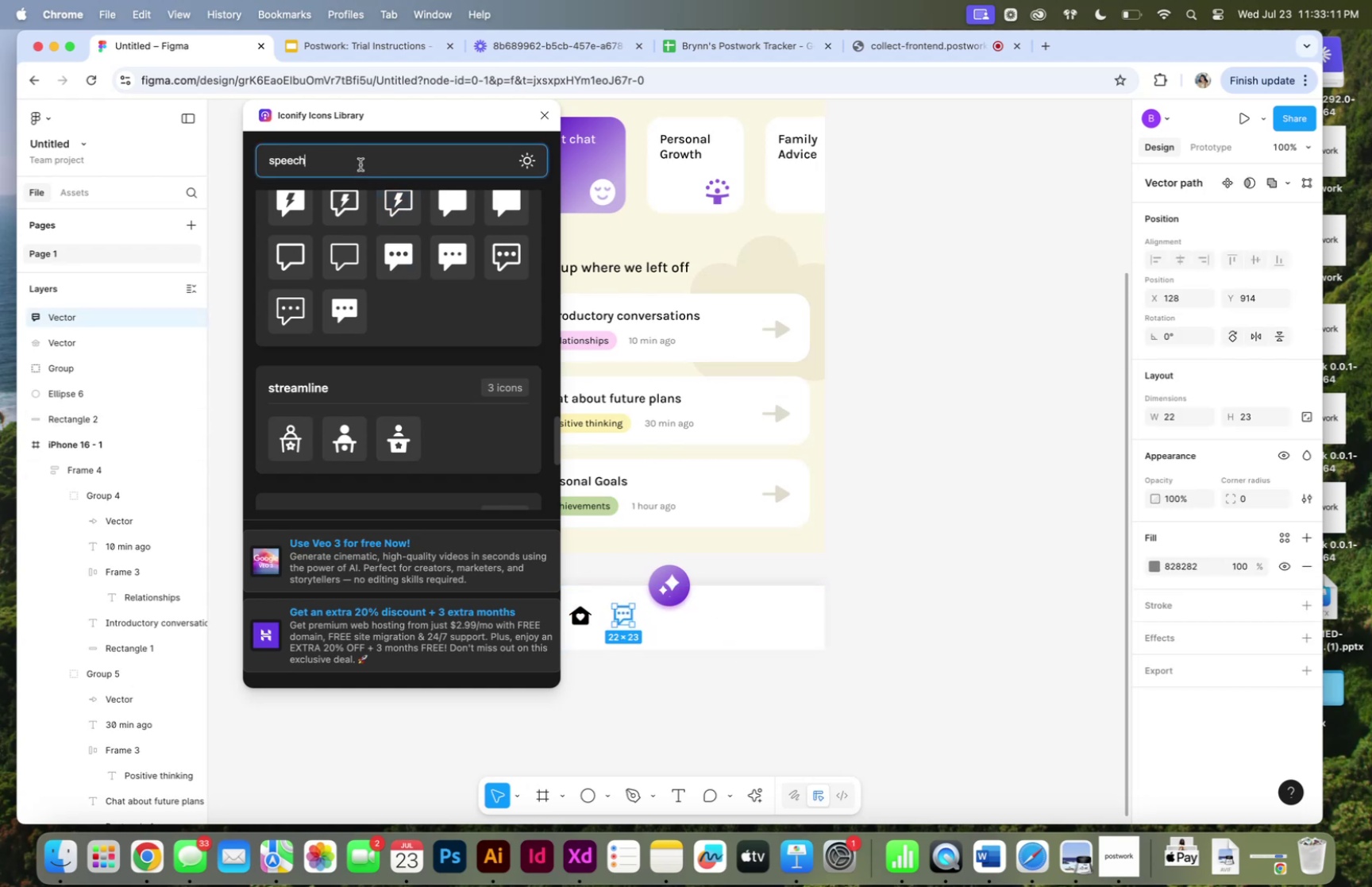 
key(Meta+CommandLeft)
 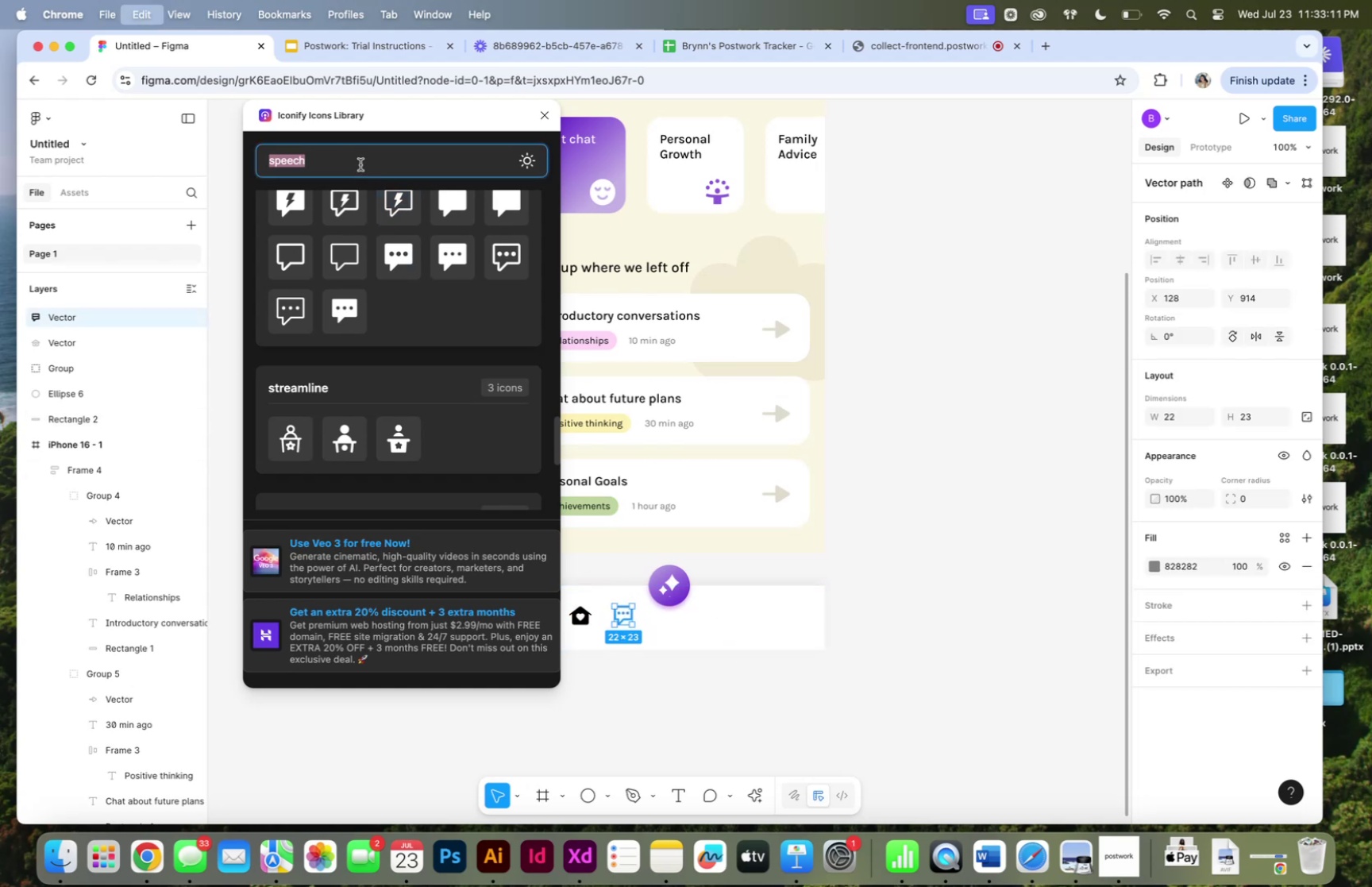 
key(Meta+A)
 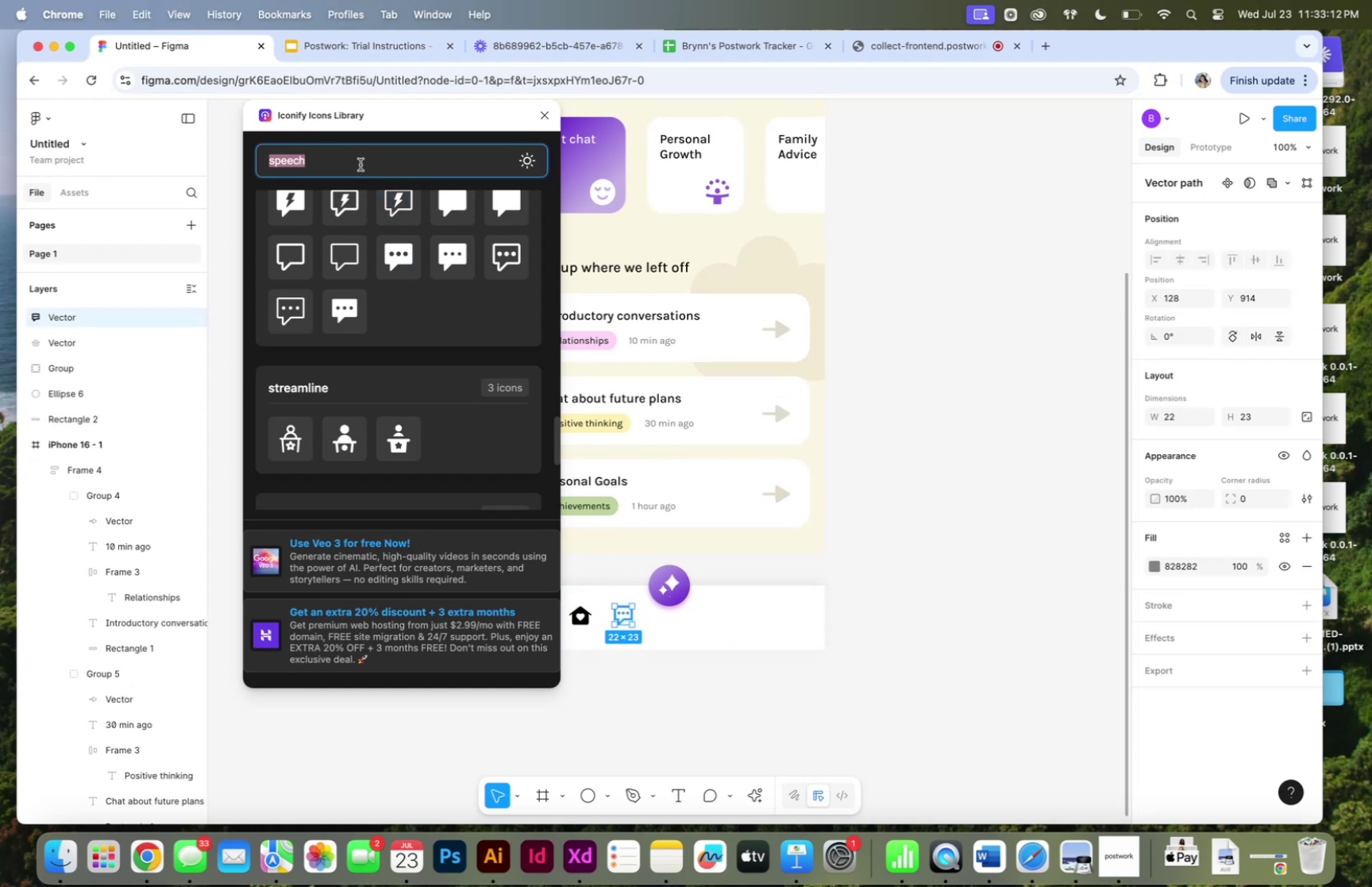 
type(person)
 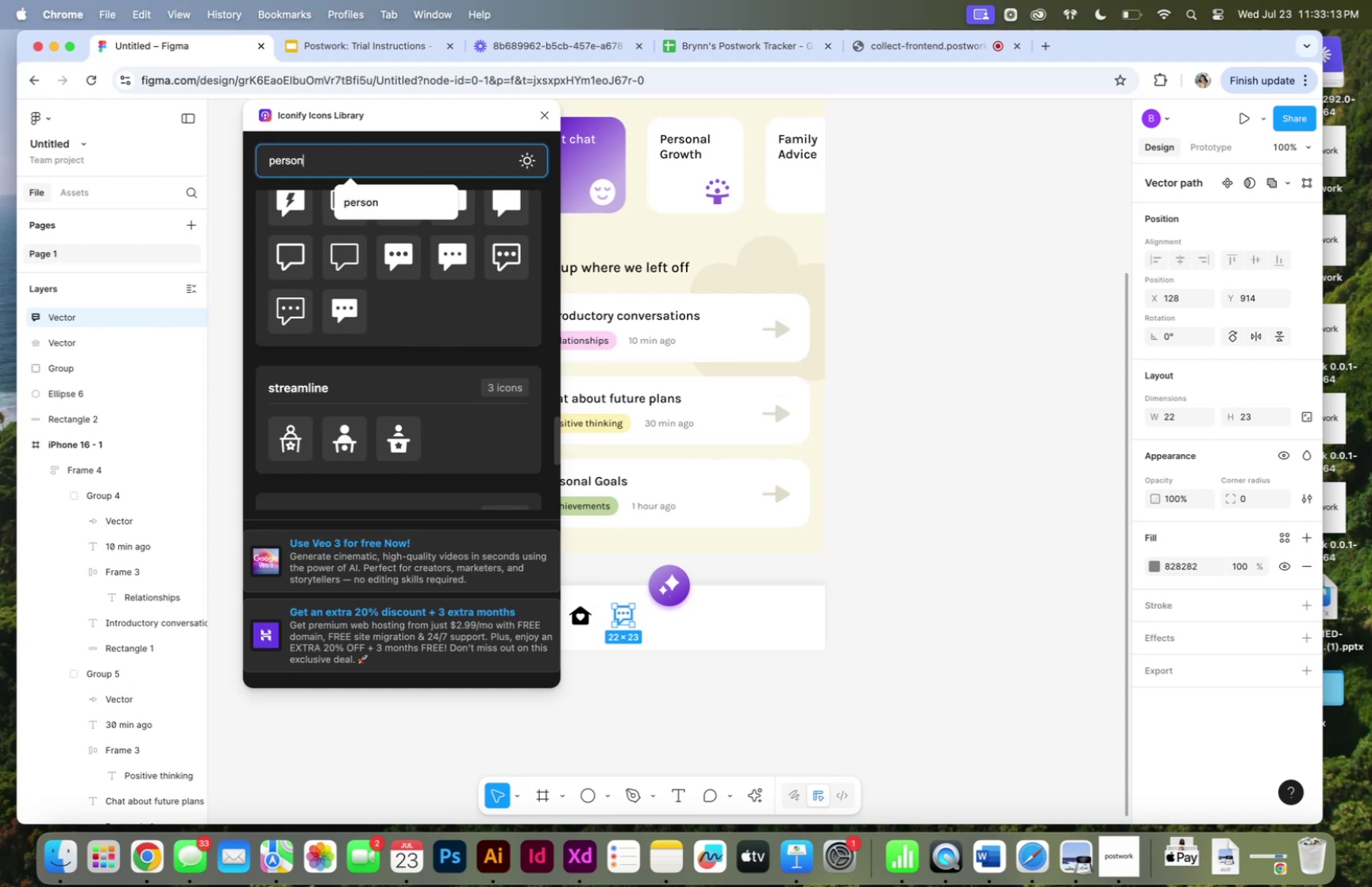 
key(Enter)
 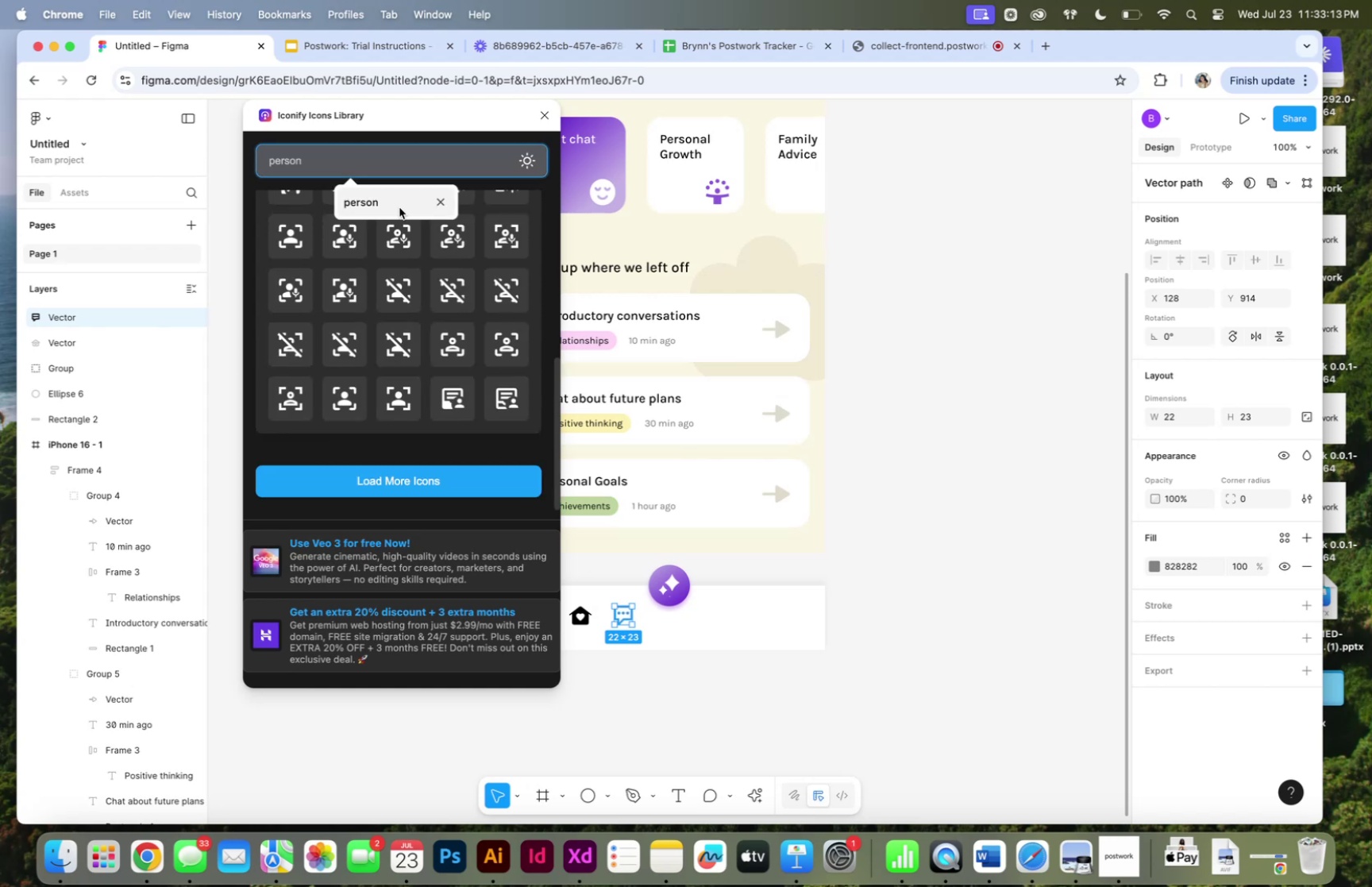 
scroll: coordinate [422, 375], scroll_direction: up, amount: 4.0
 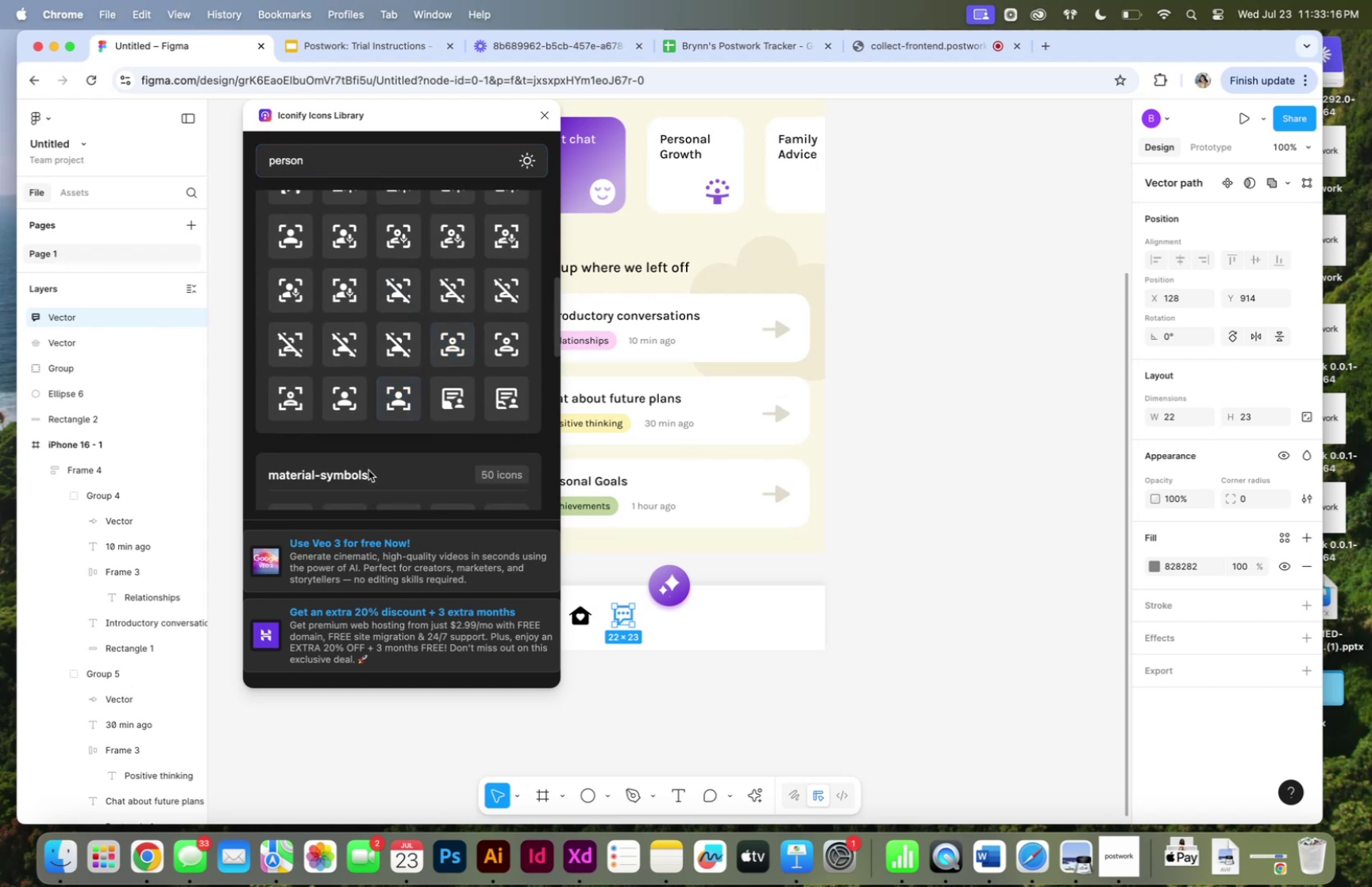 
scroll: coordinate [387, 423], scroll_direction: down, amount: 10.0
 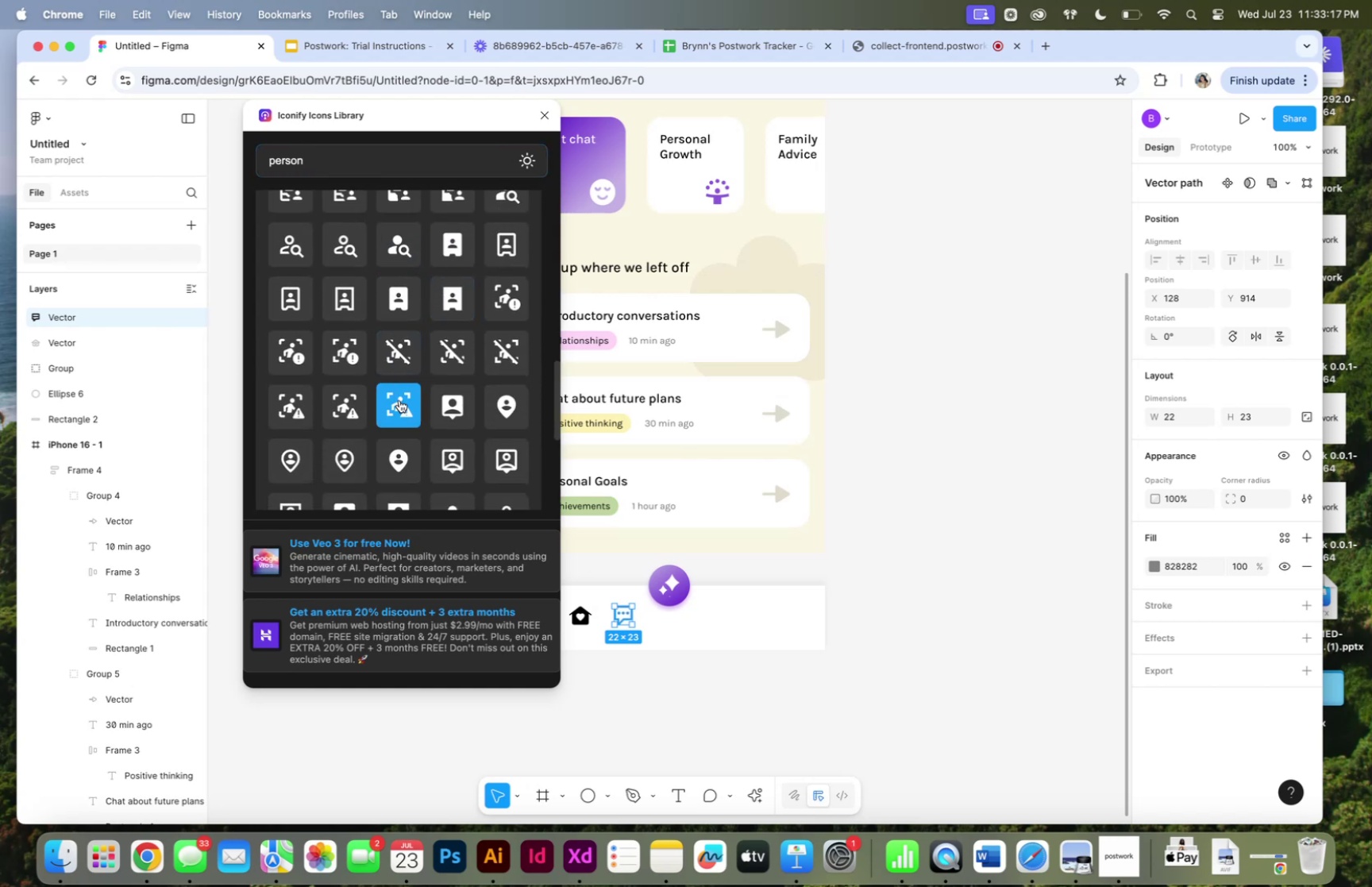 
scroll: coordinate [395, 404], scroll_direction: up, amount: 3.0
 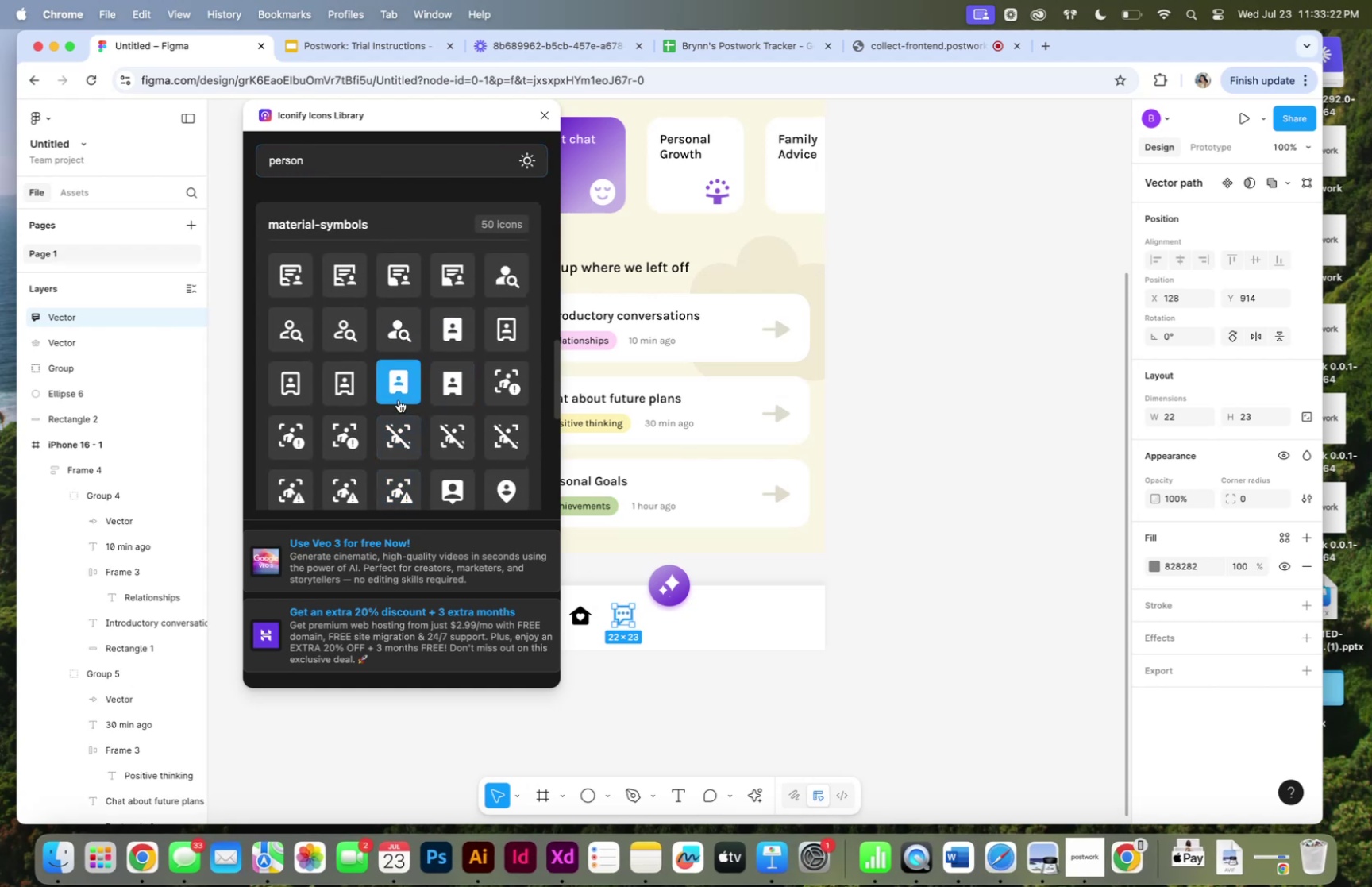 
wait(5.91)
 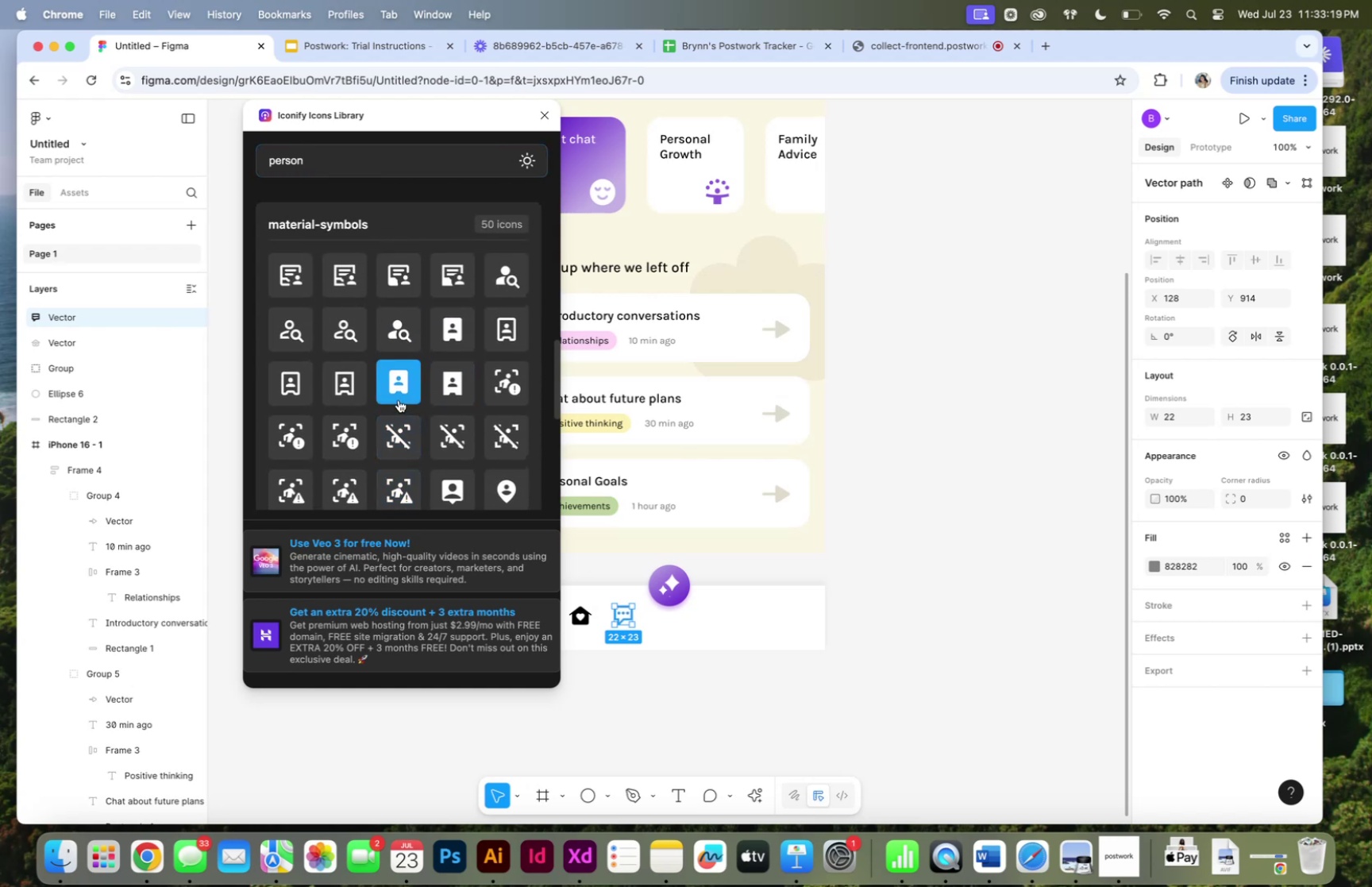 
scroll: coordinate [394, 331], scroll_direction: down, amount: 18.0
 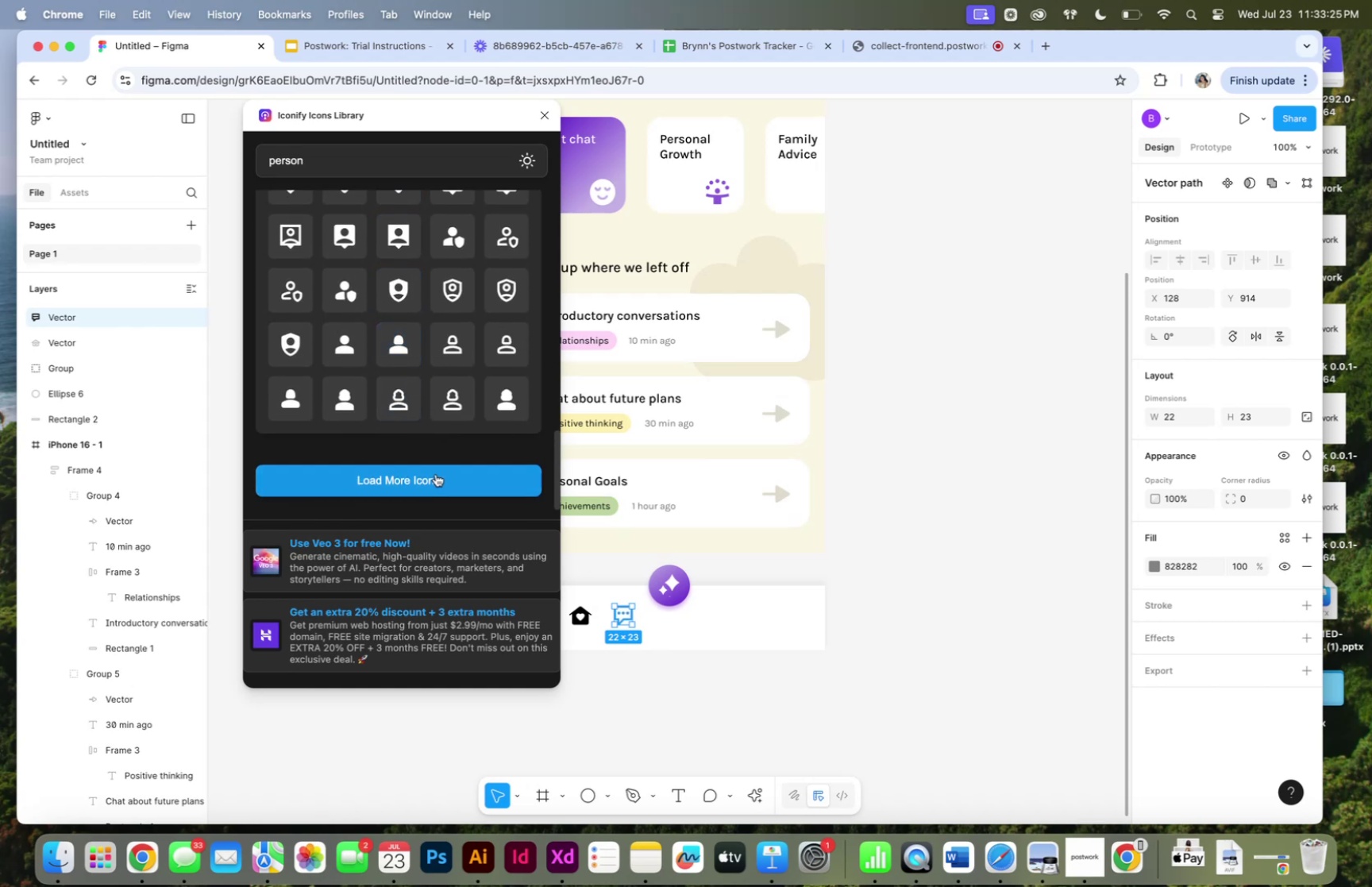 
left_click([434, 473])
 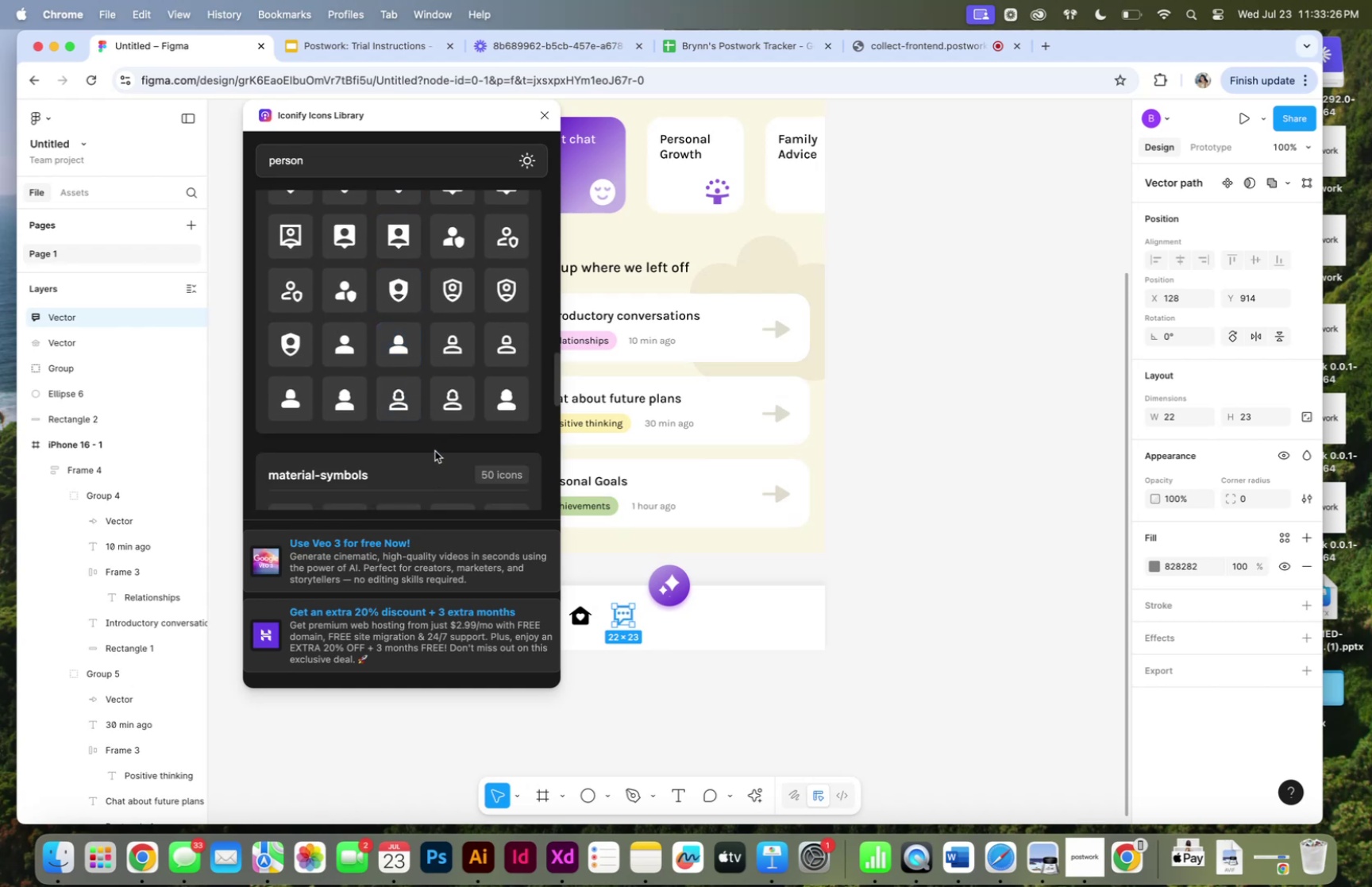 
scroll: coordinate [420, 456], scroll_direction: down, amount: 23.0
 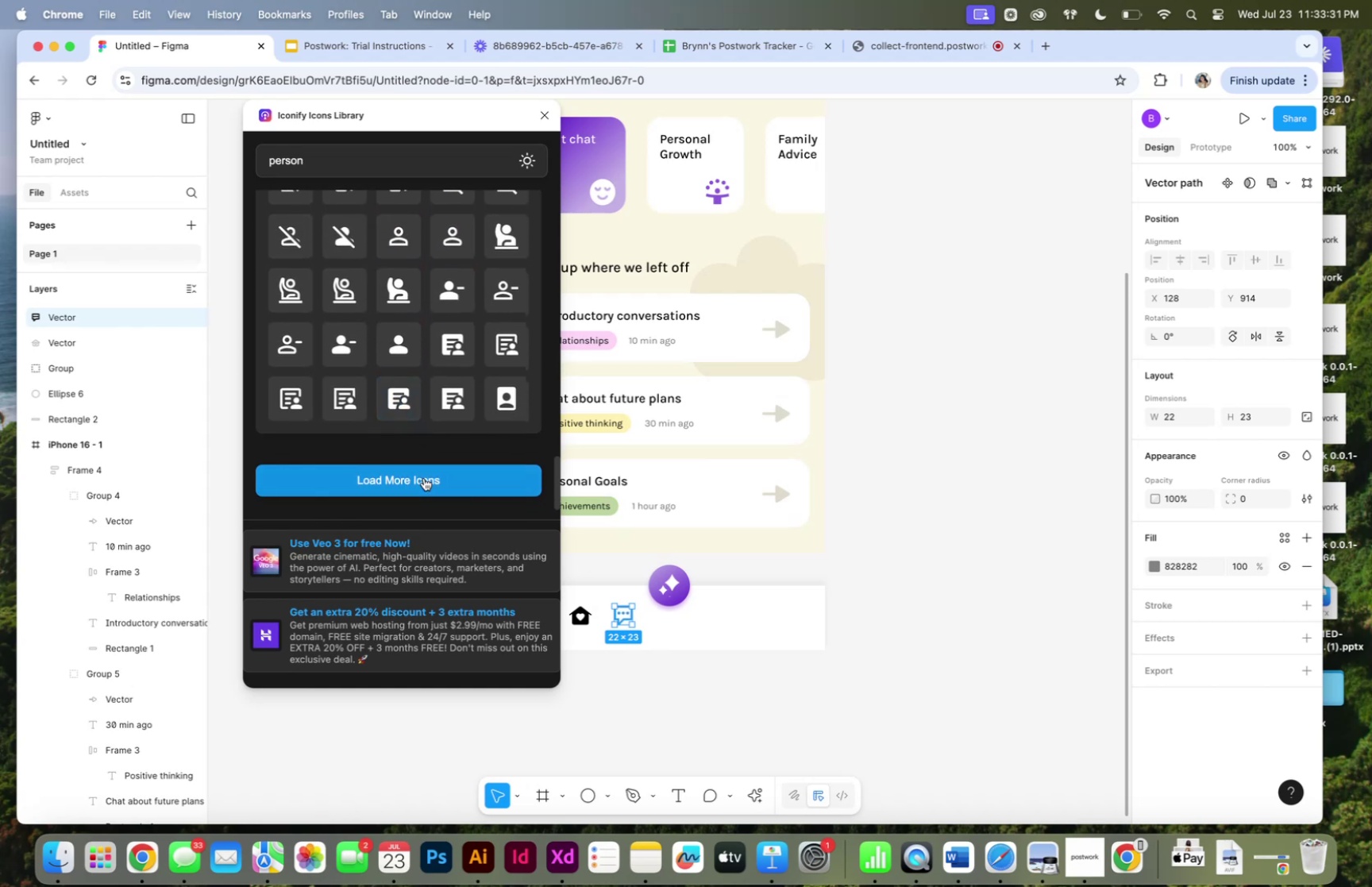 
left_click([424, 477])
 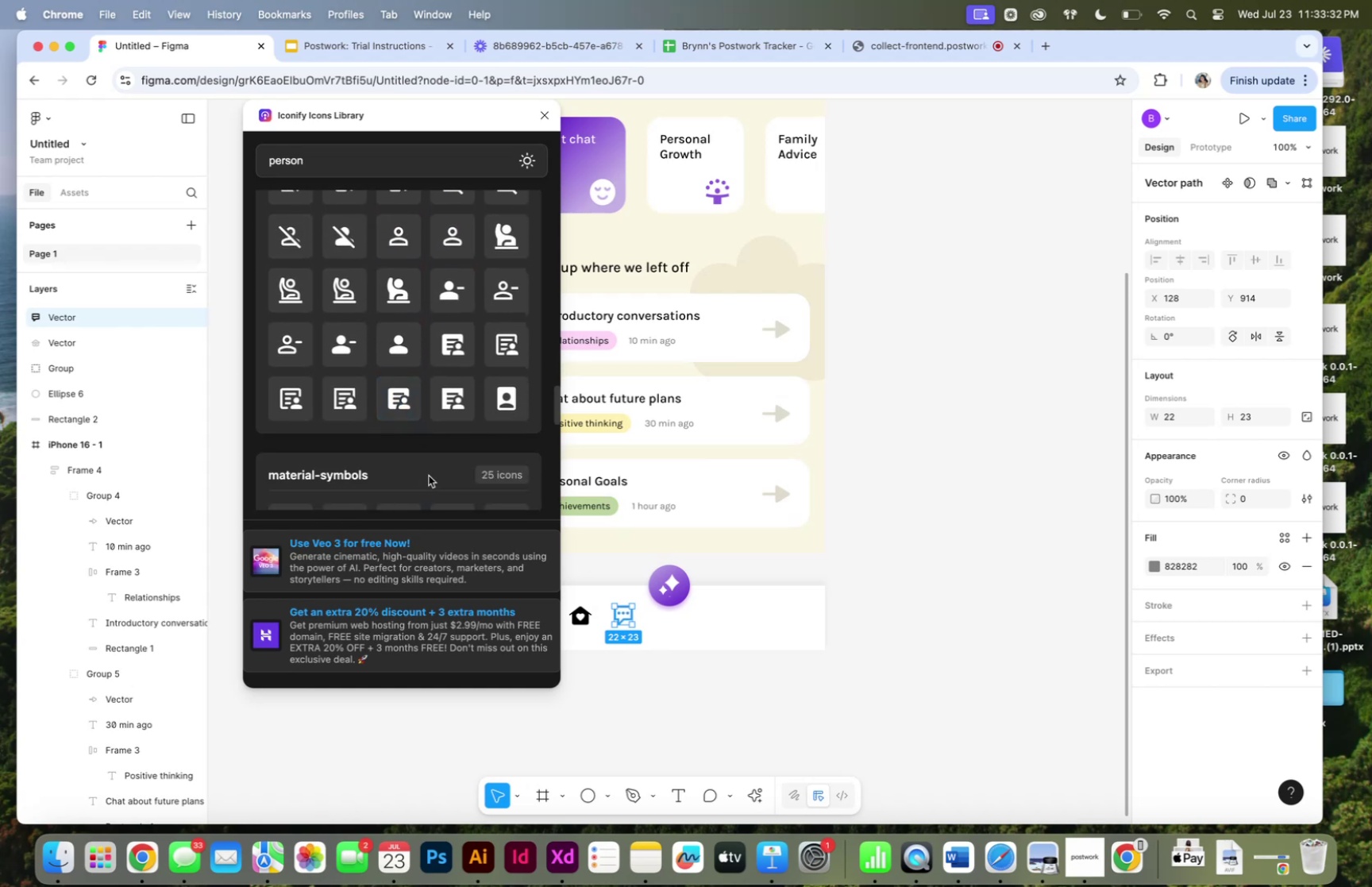 
scroll: coordinate [421, 462], scroll_direction: down, amount: 30.0
 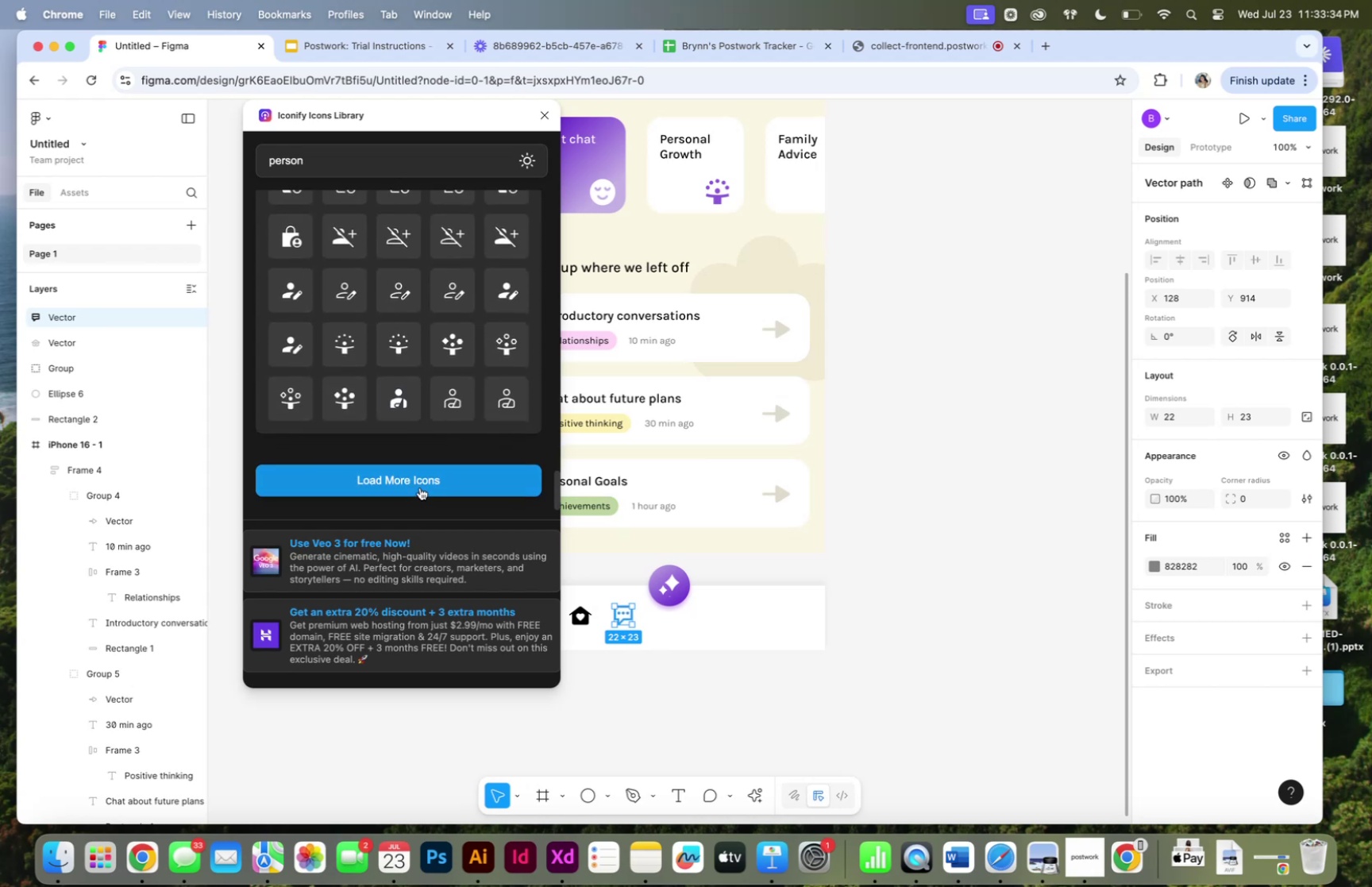 
left_click([422, 484])
 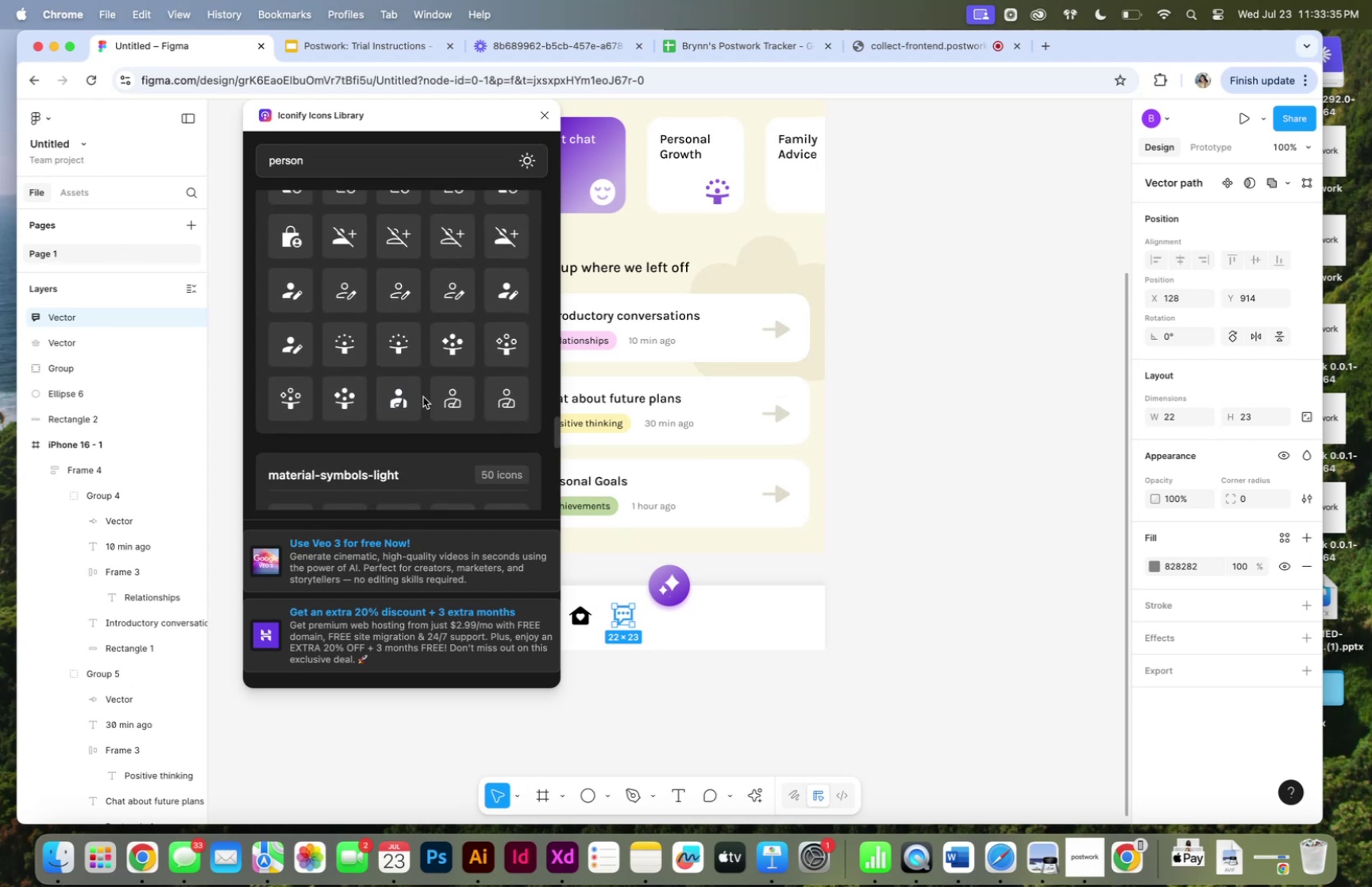 
scroll: coordinate [423, 398], scroll_direction: down, amount: 23.0
 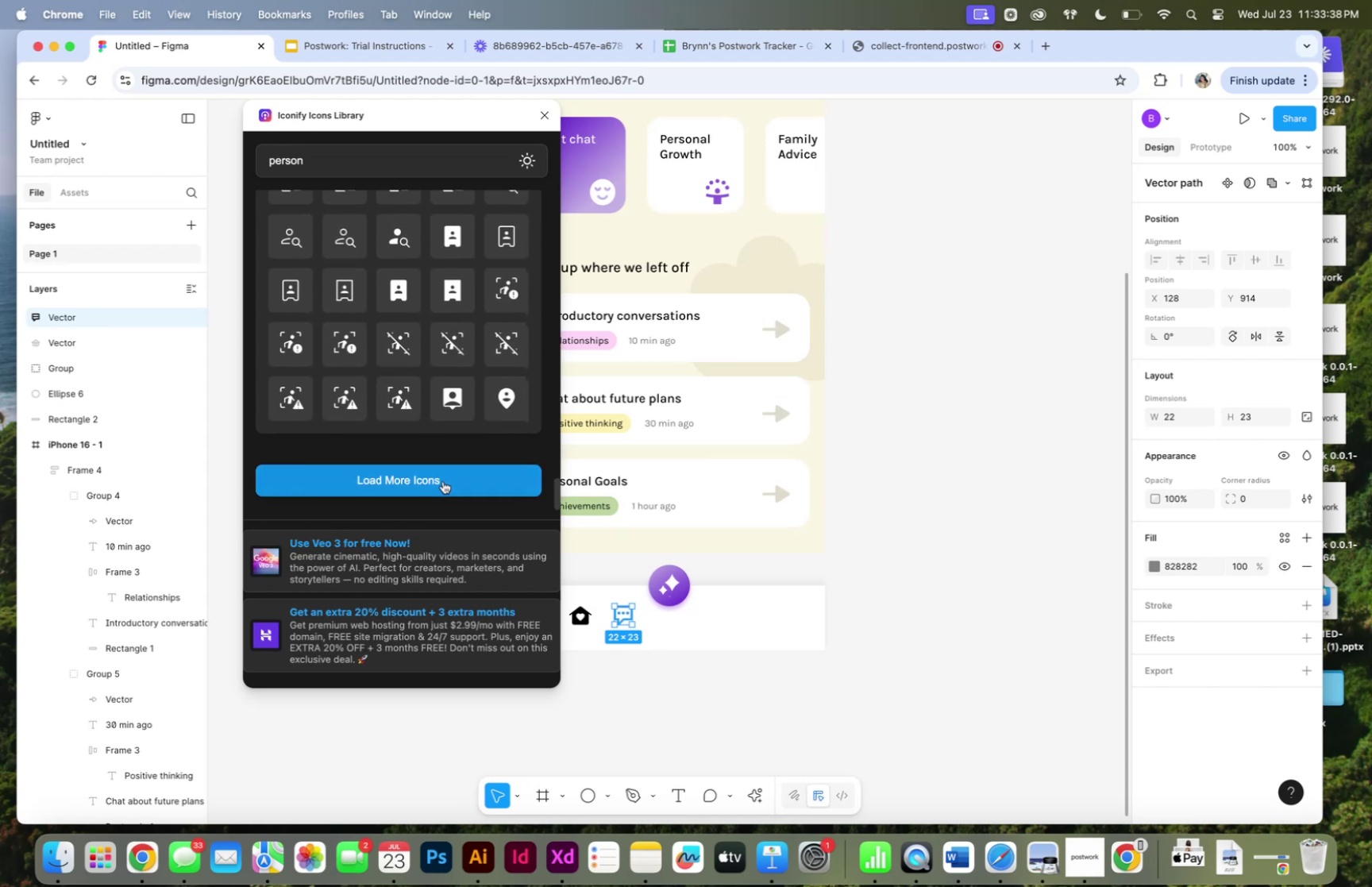 
left_click([443, 480])
 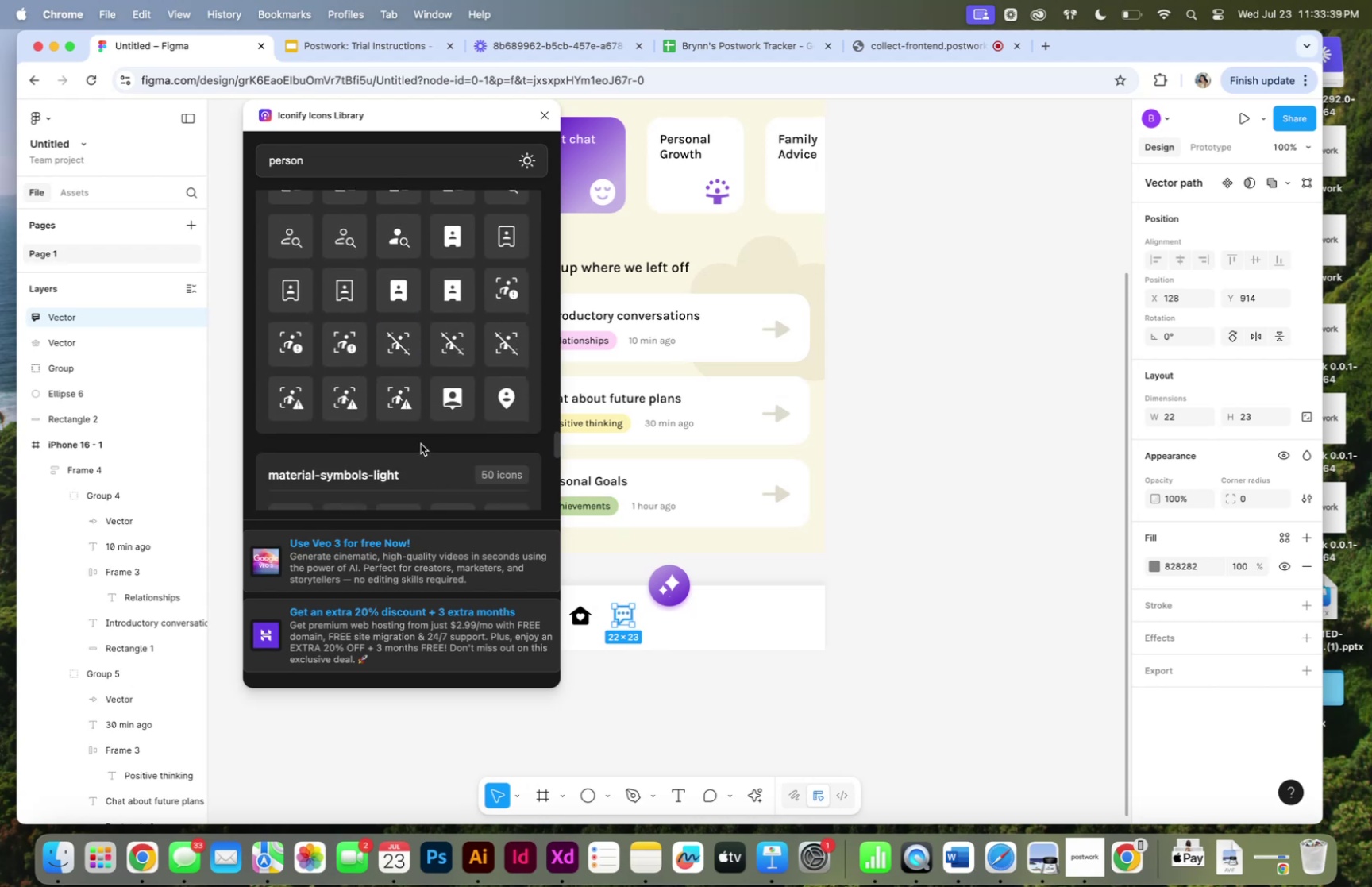 
scroll: coordinate [419, 430], scroll_direction: down, amount: 19.0
 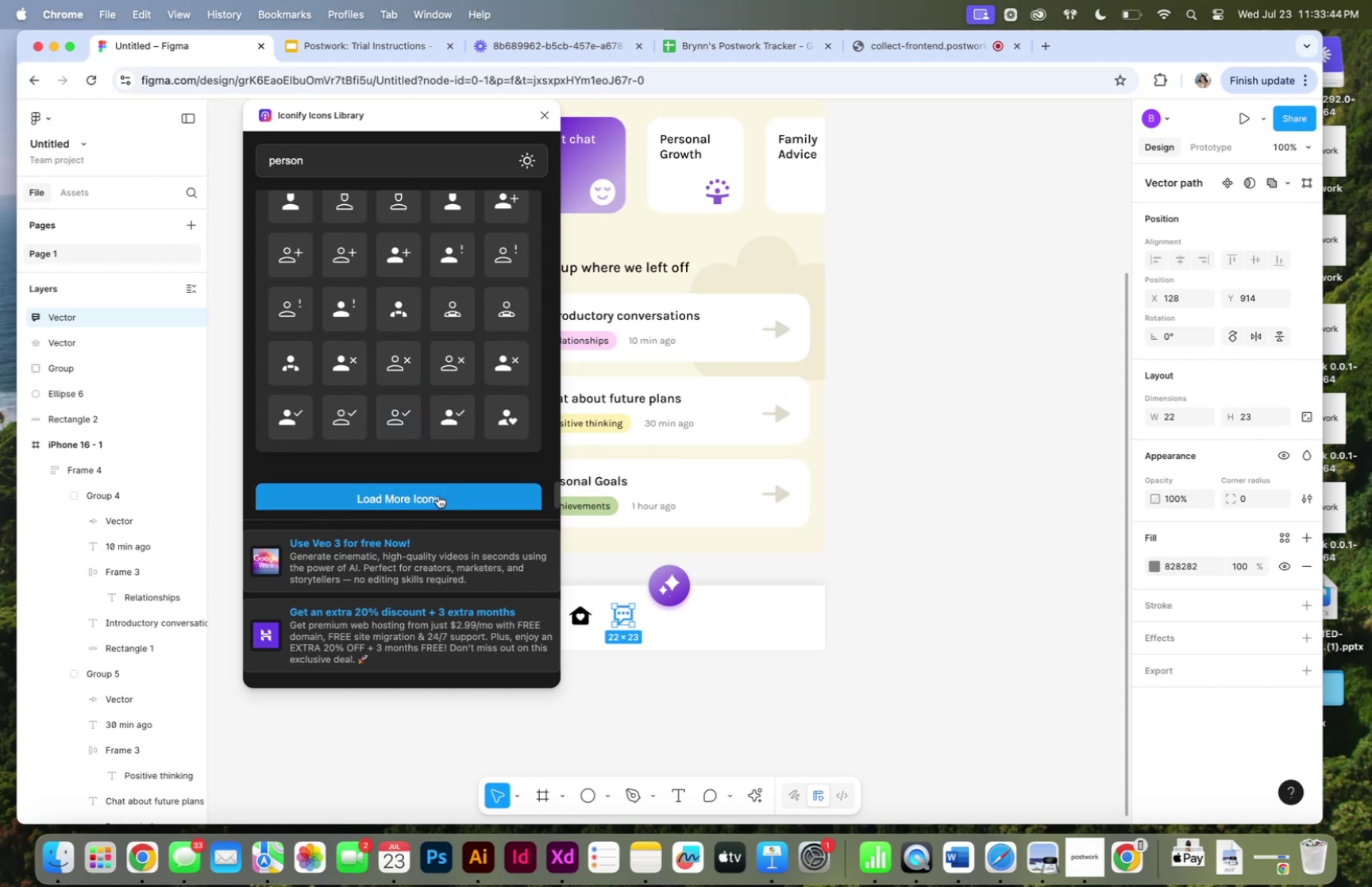 
left_click([438, 495])
 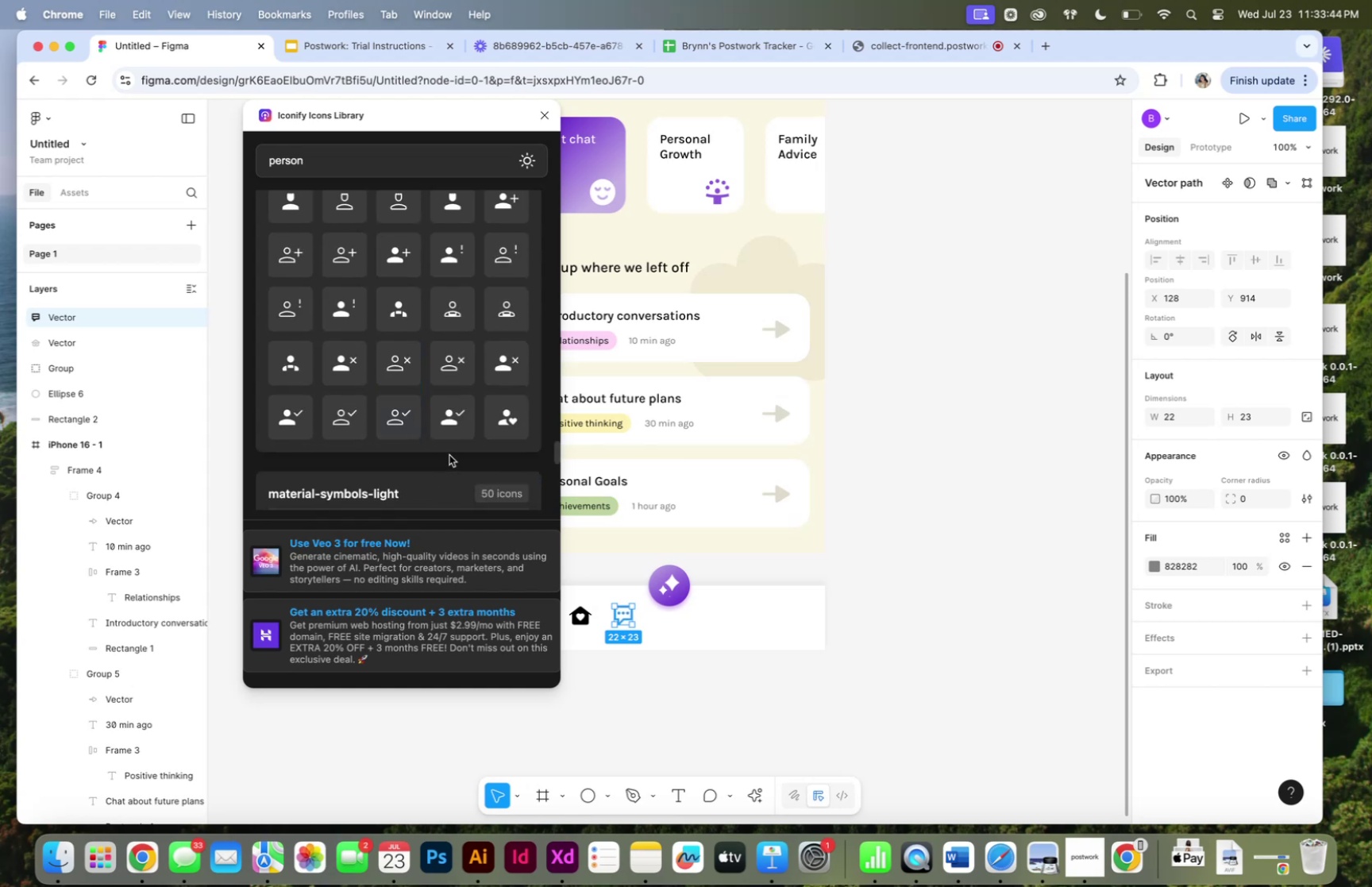 
scroll: coordinate [447, 460], scroll_direction: down, amount: 26.0
 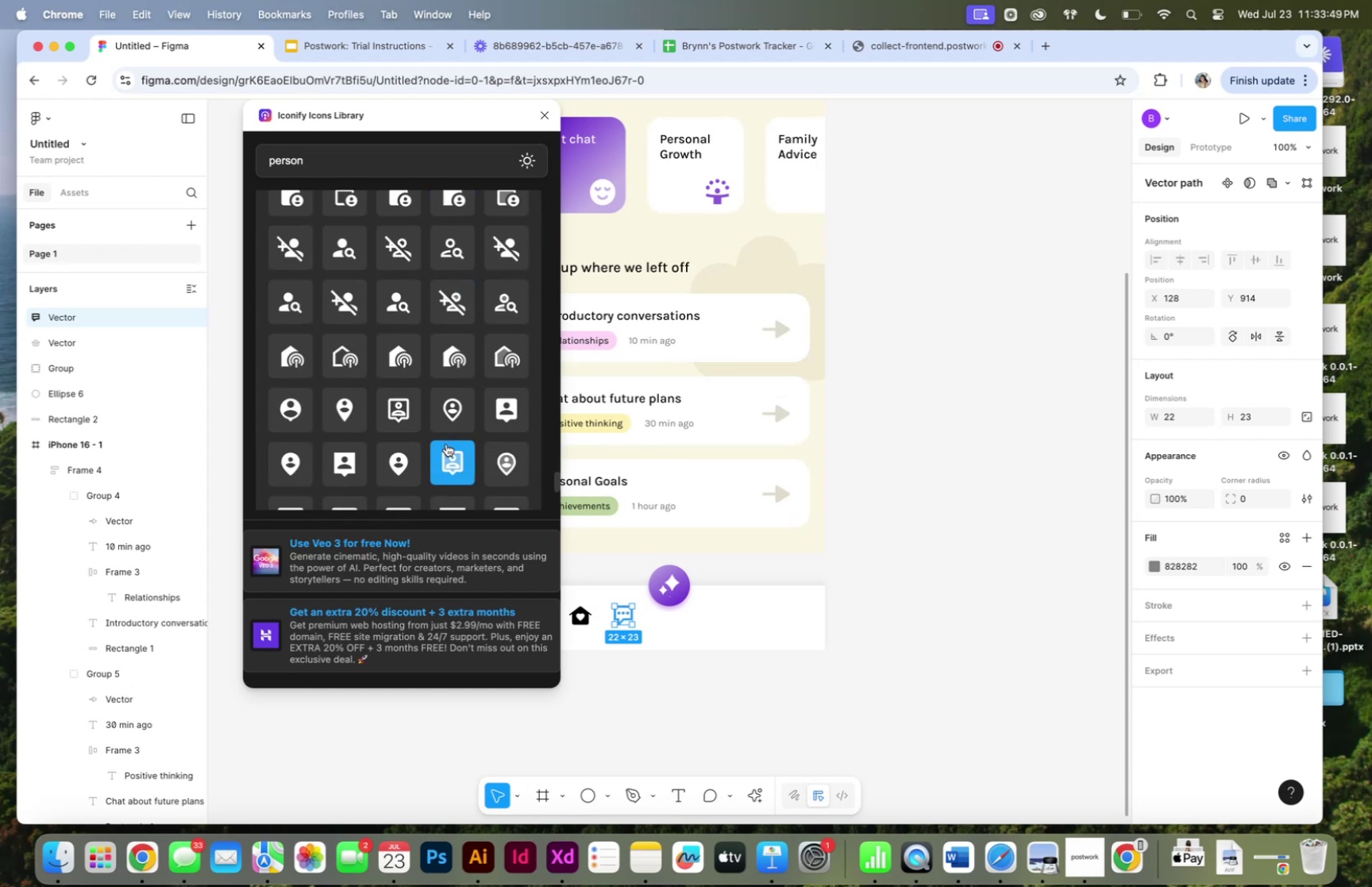 
scroll: coordinate [446, 443], scroll_direction: up, amount: 3.0
 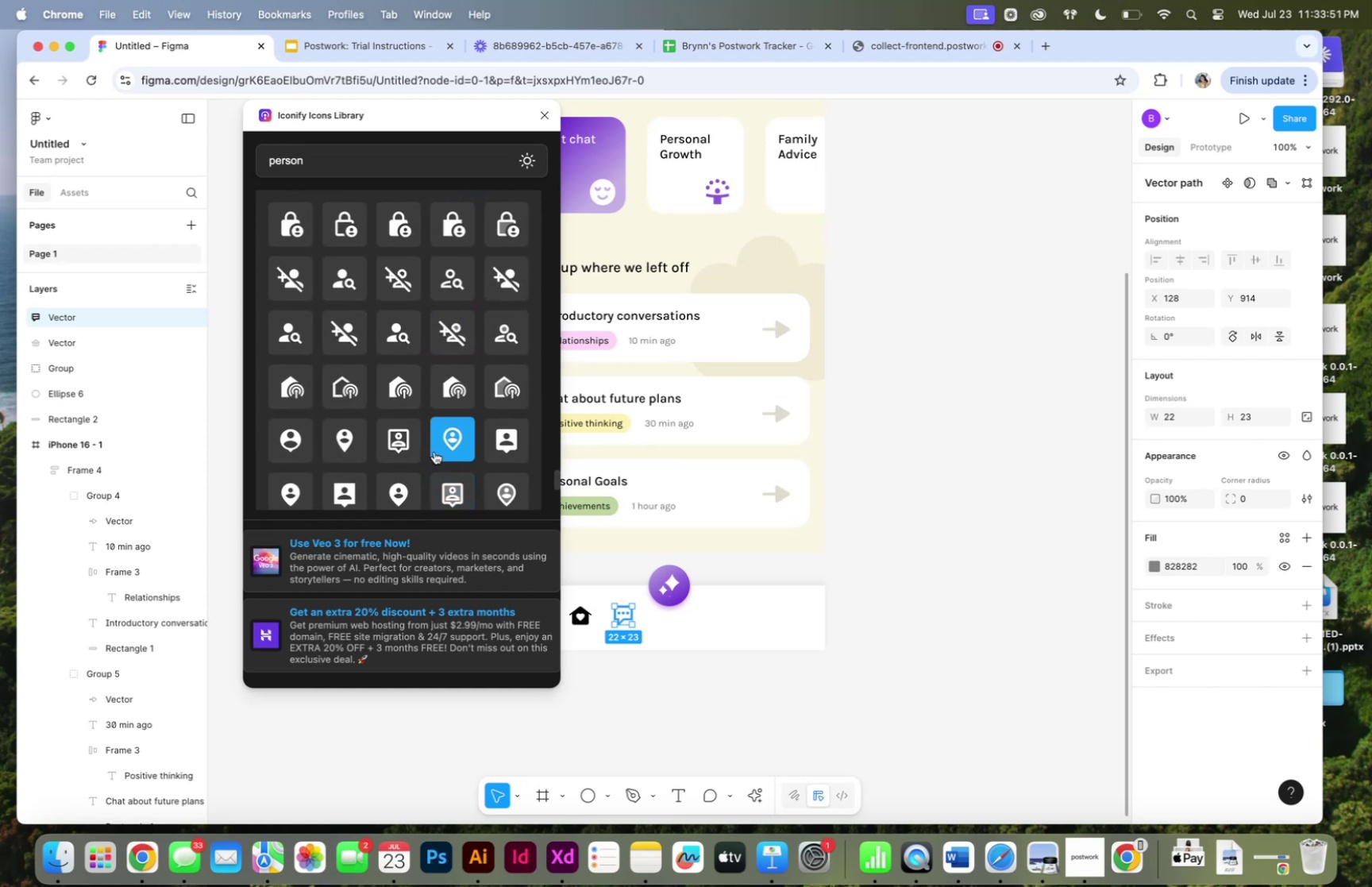 
scroll: coordinate [449, 440], scroll_direction: down, amount: 11.0
 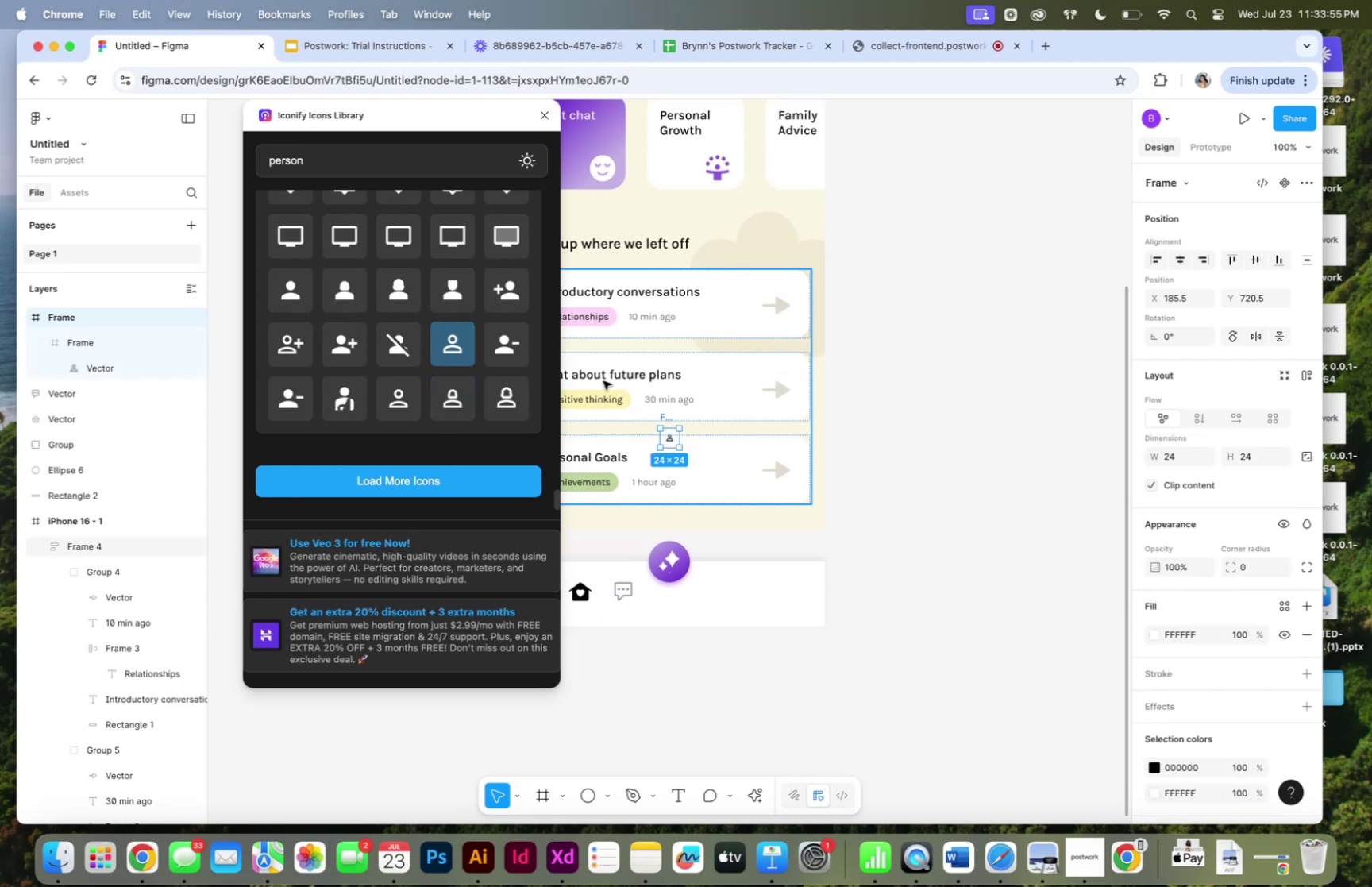 
right_click([666, 414])
 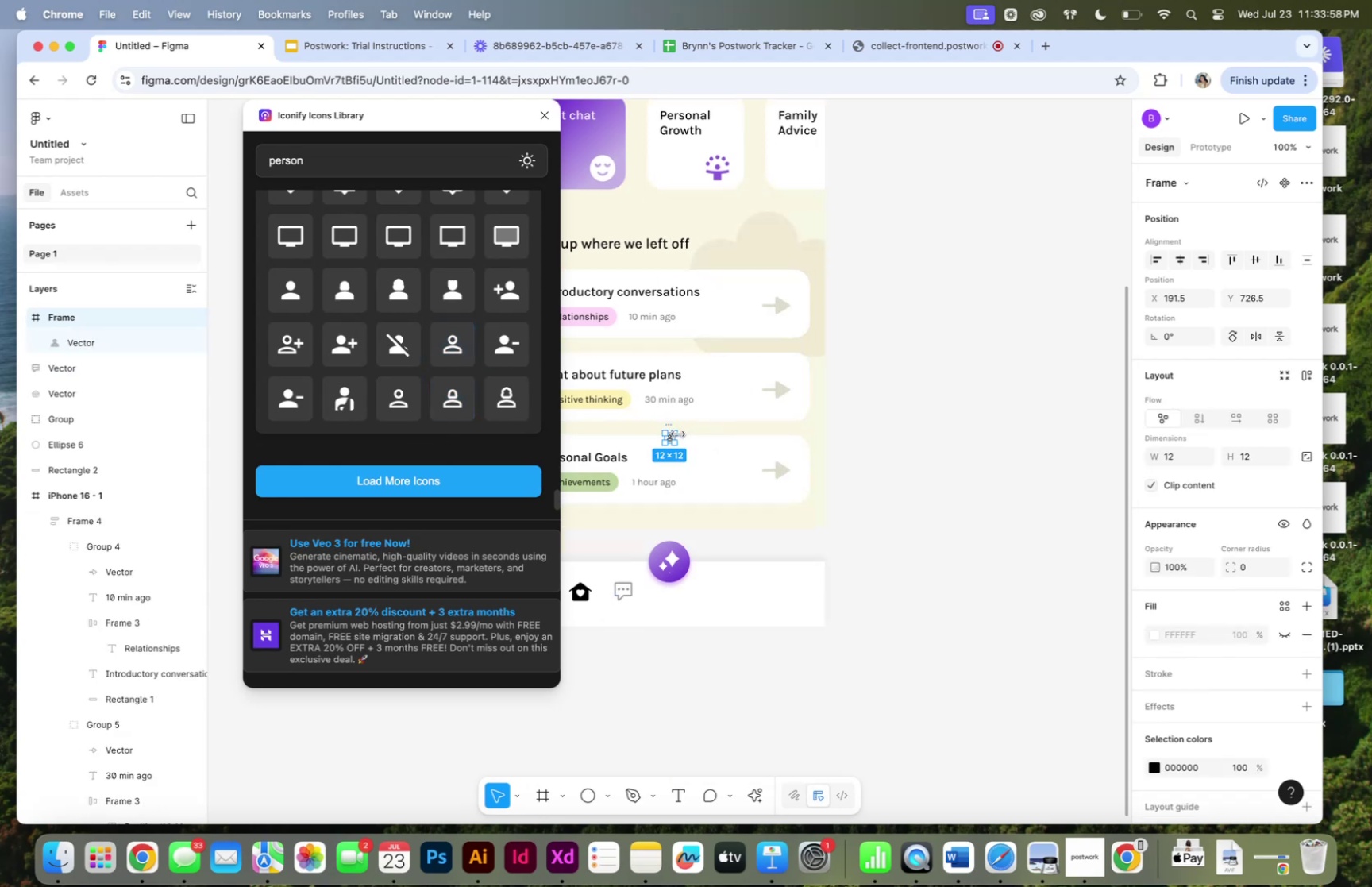 
hold_key(key=ShiftLeft, duration=0.85)
left_click_drag(start_coordinate=[674, 432], to_coordinate=[679, 424])
 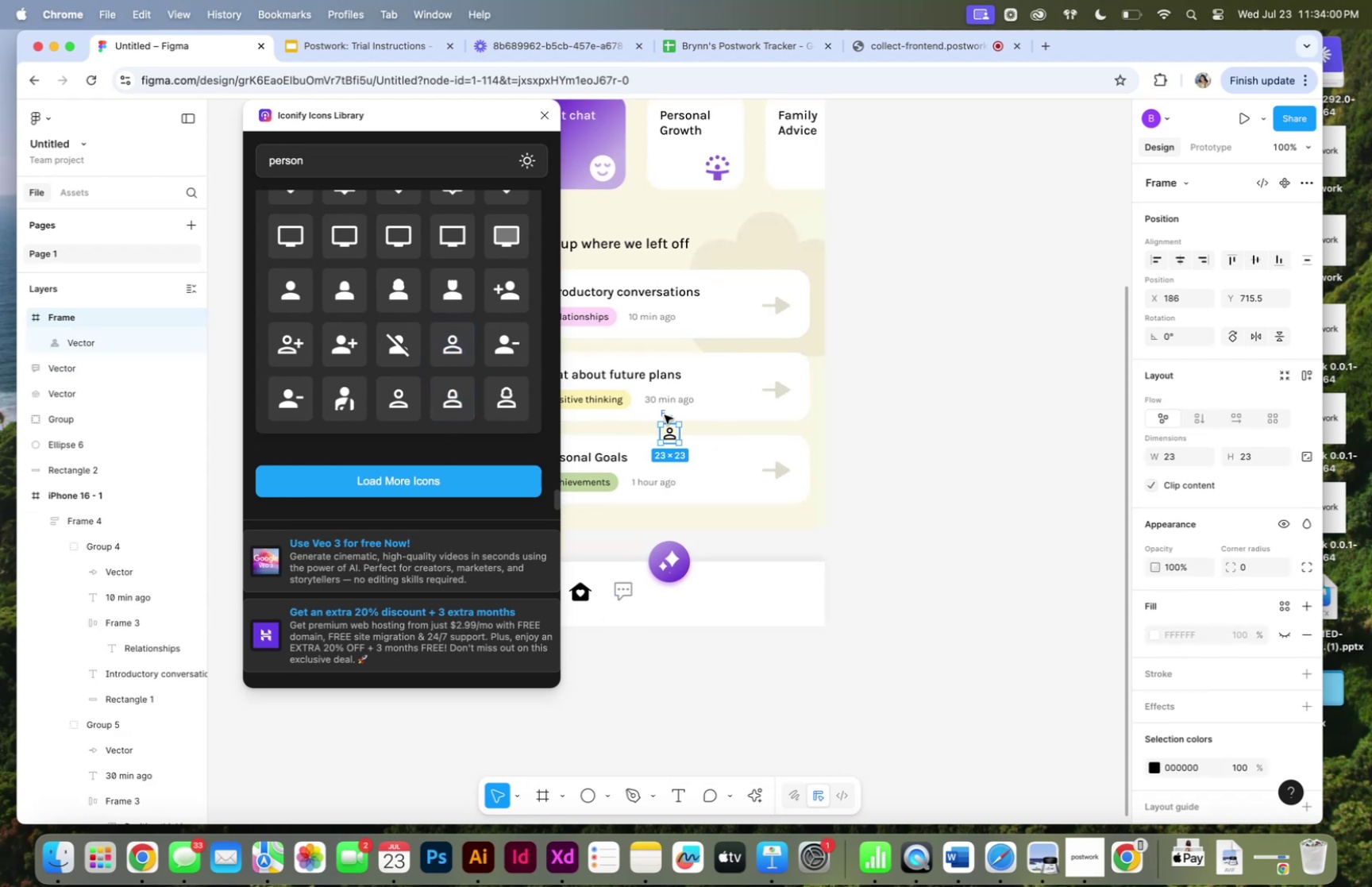 
right_click([665, 415])
 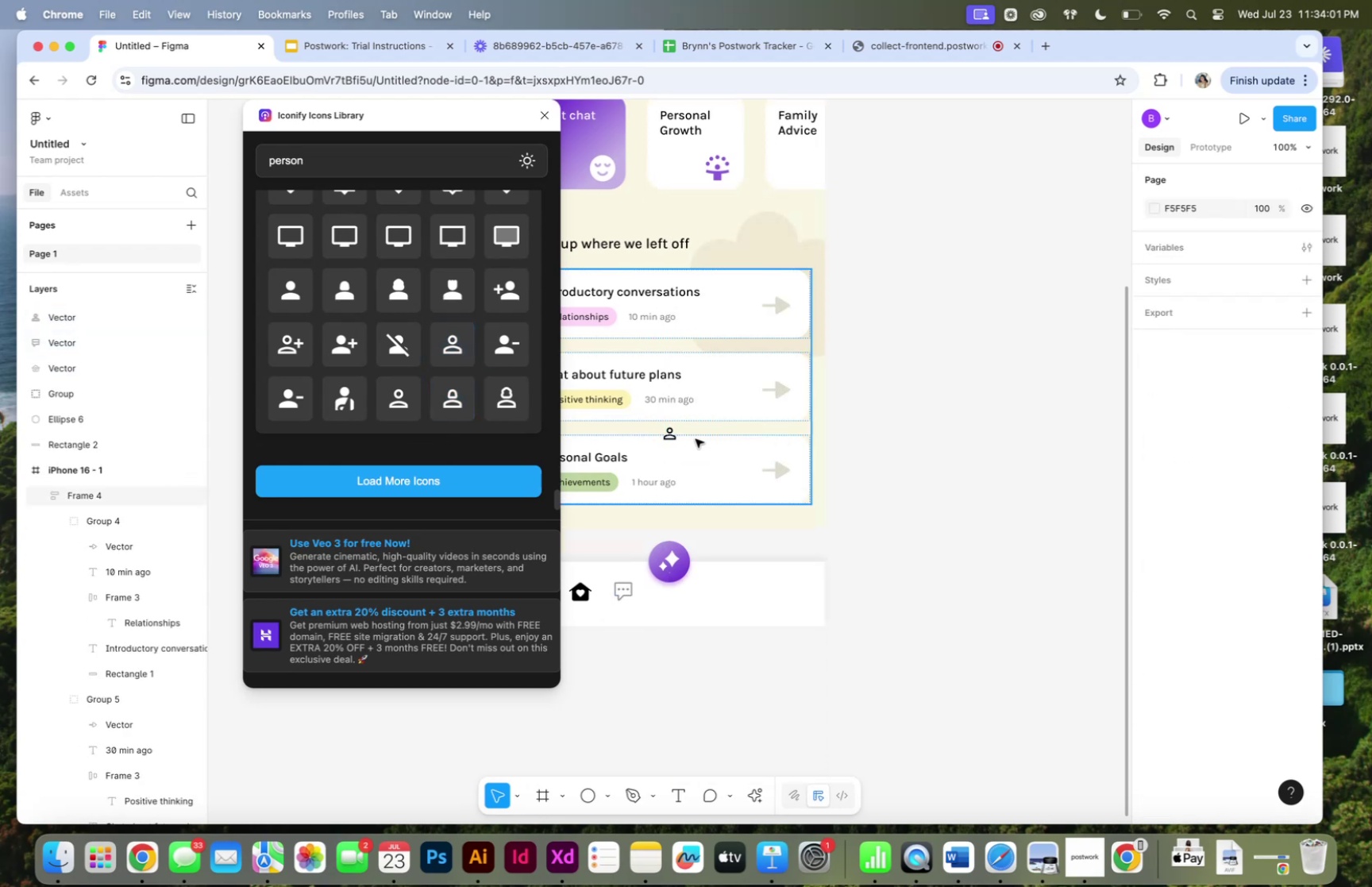 
left_click_drag(start_coordinate=[672, 432], to_coordinate=[646, 588])
 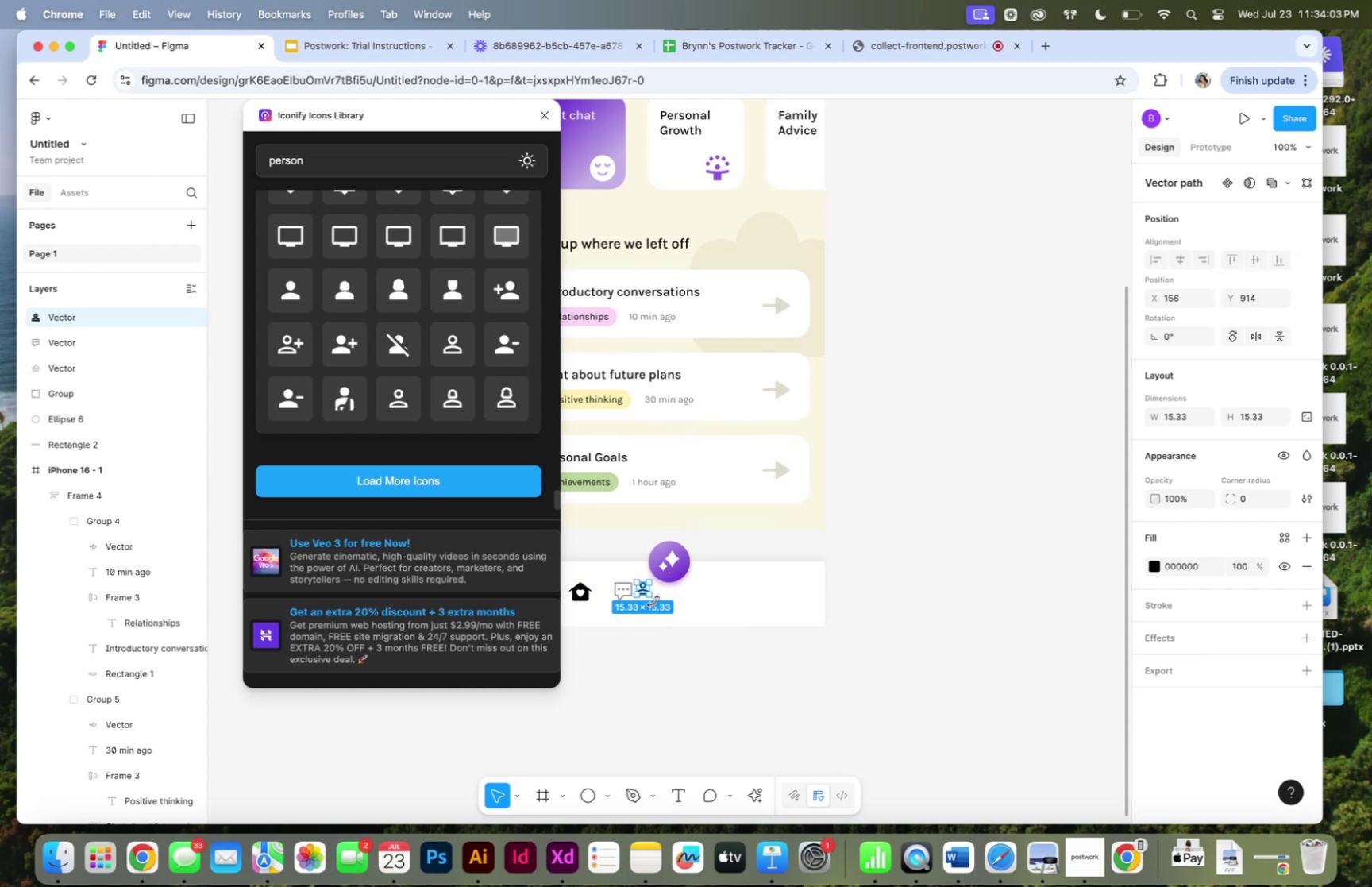 
hold_key(key=ShiftLeft, duration=3.71)
 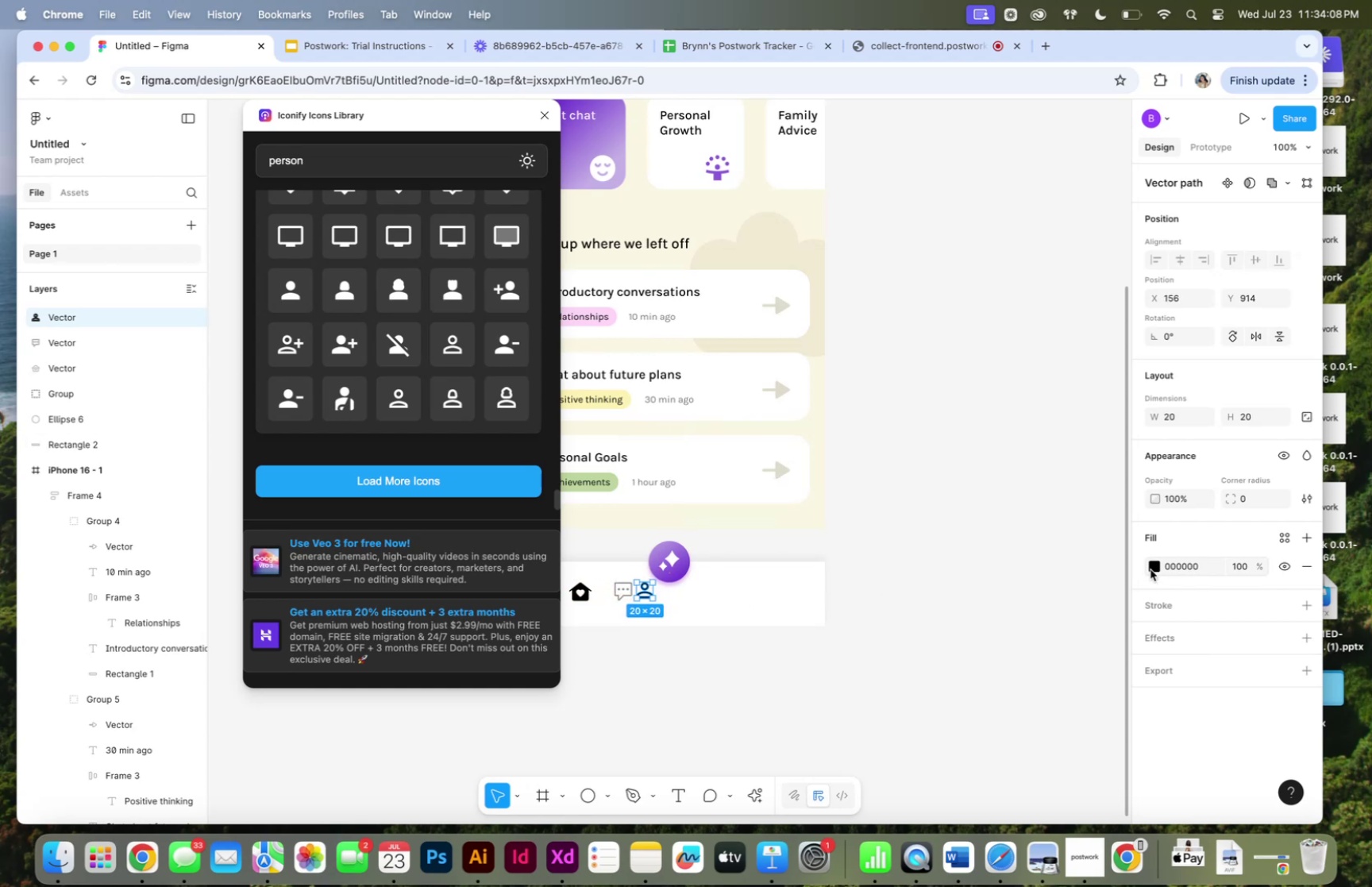 
left_click([1150, 569])
 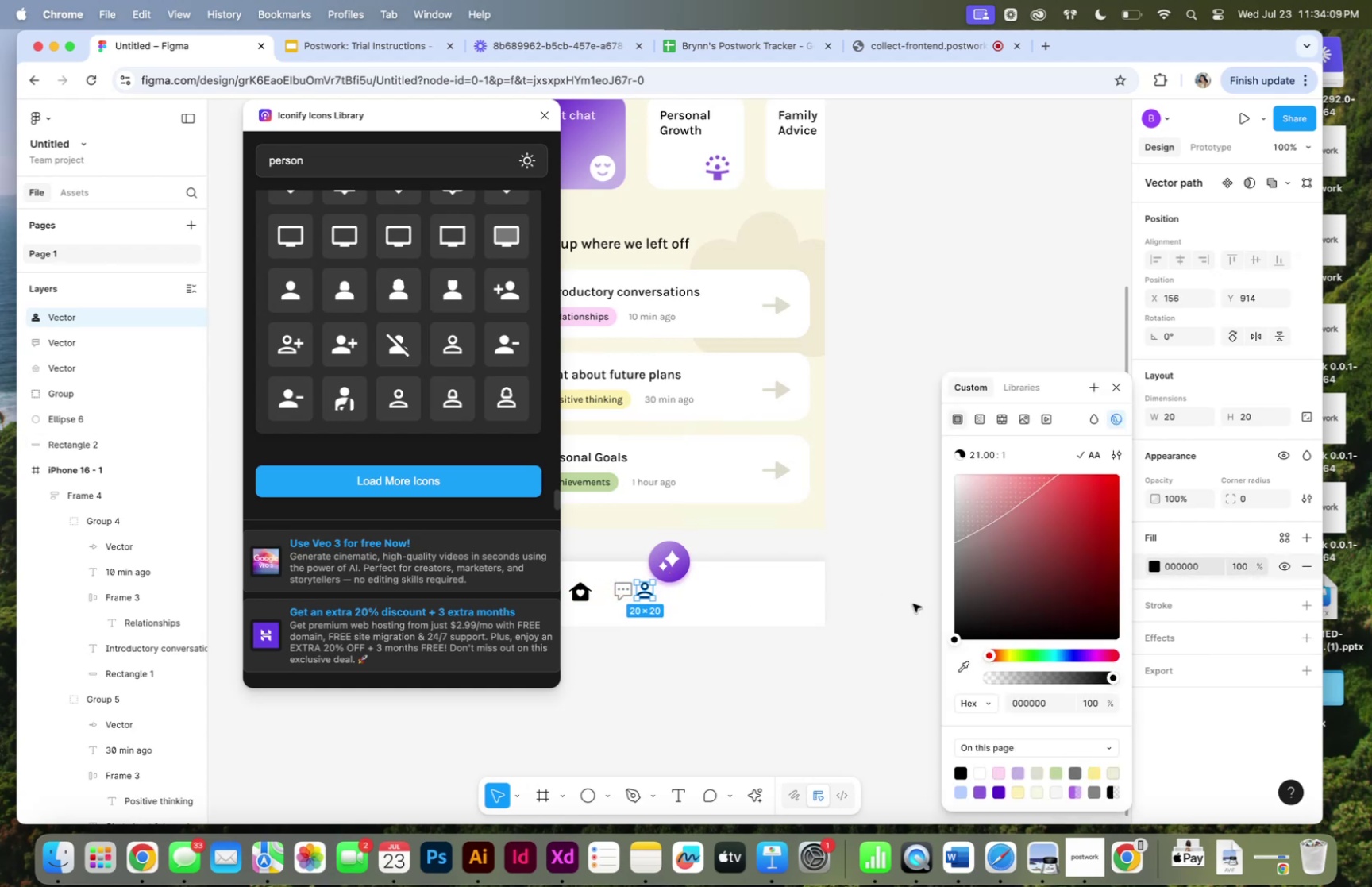 
left_click_drag(start_coordinate=[983, 521], to_coordinate=[949, 550])
 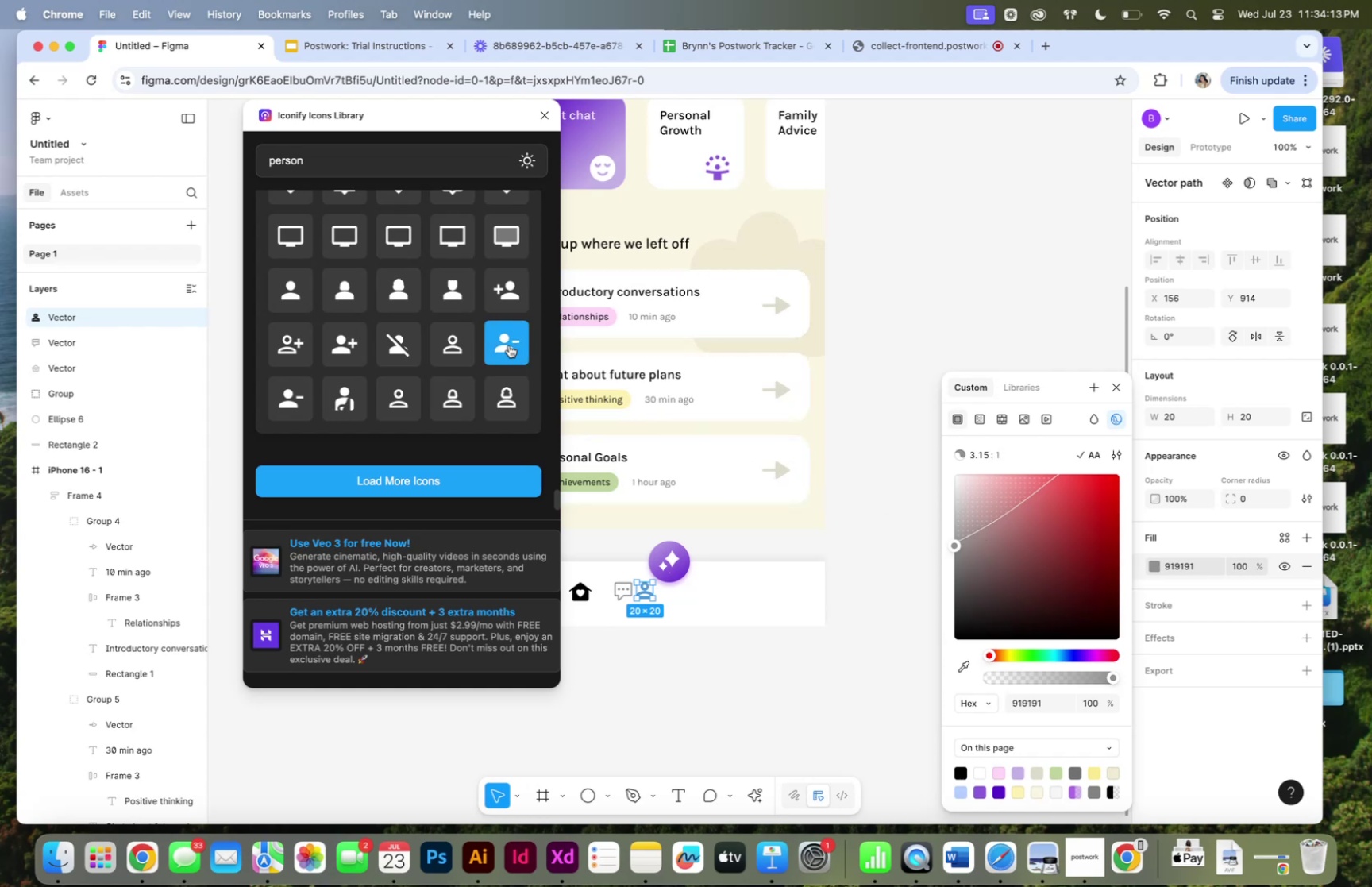 
scroll: coordinate [514, 354], scroll_direction: up, amount: 7.0
 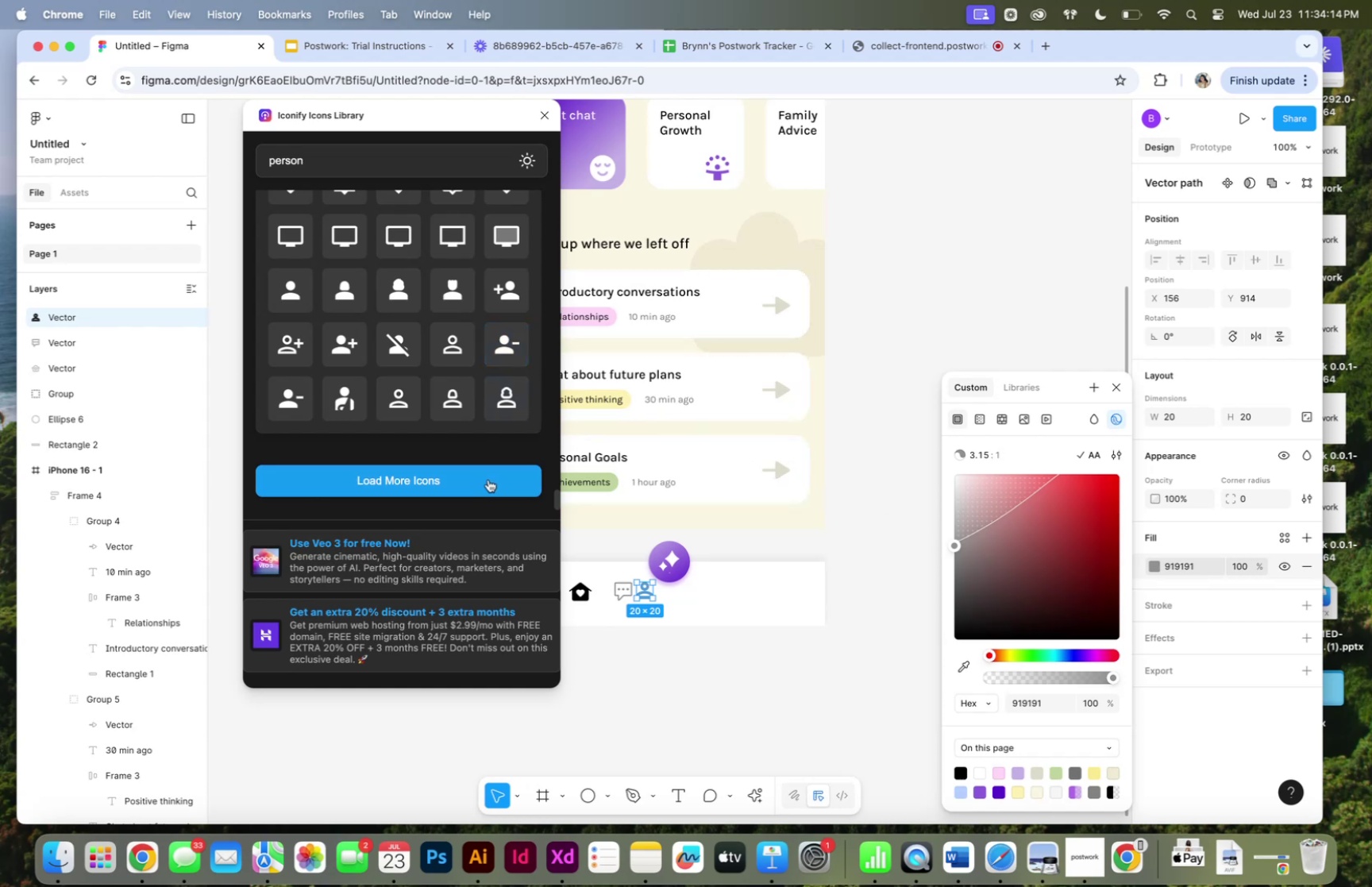 
left_click([489, 480])
 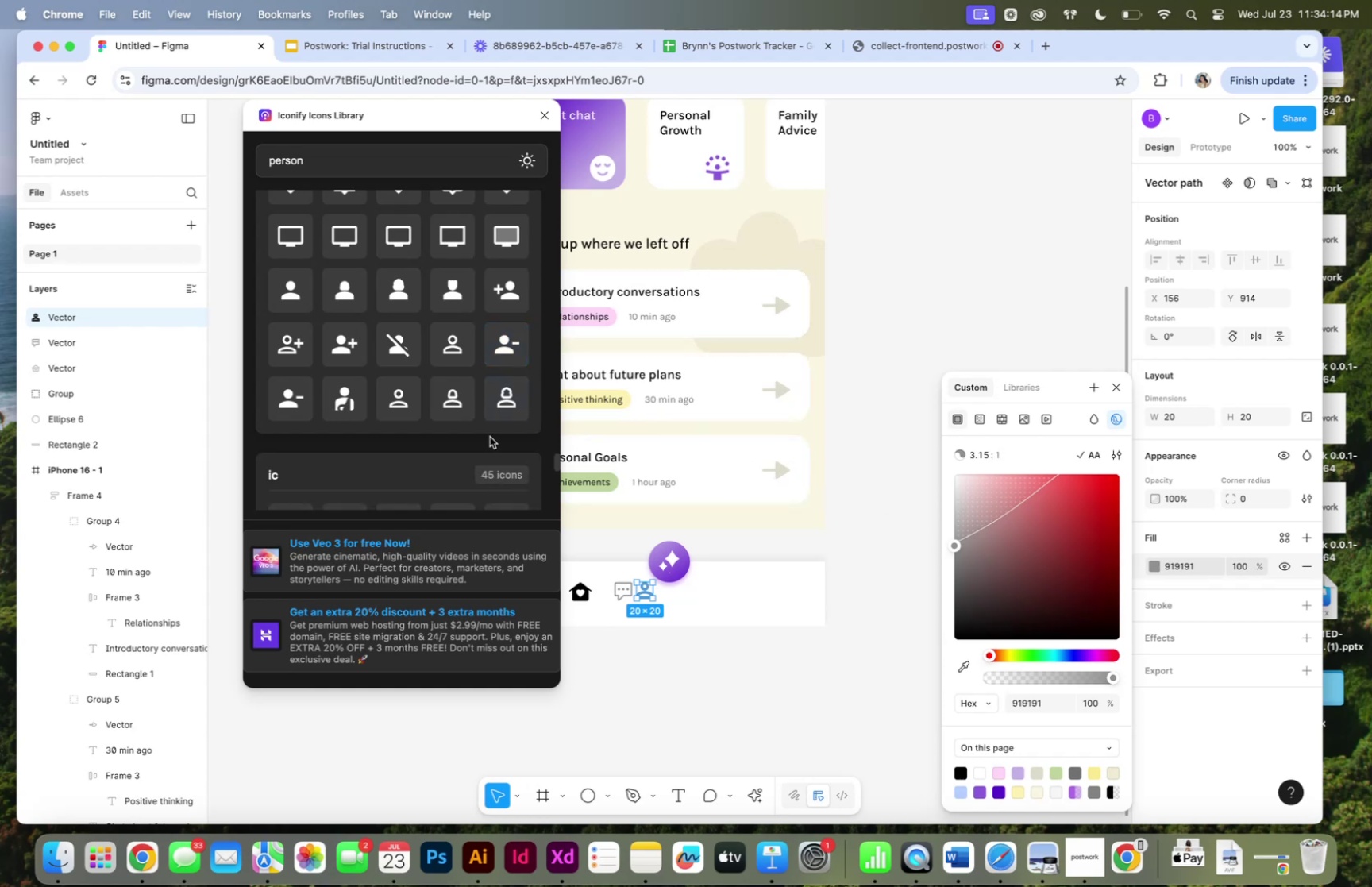 
scroll: coordinate [490, 438], scroll_direction: down, amount: 15.0
 